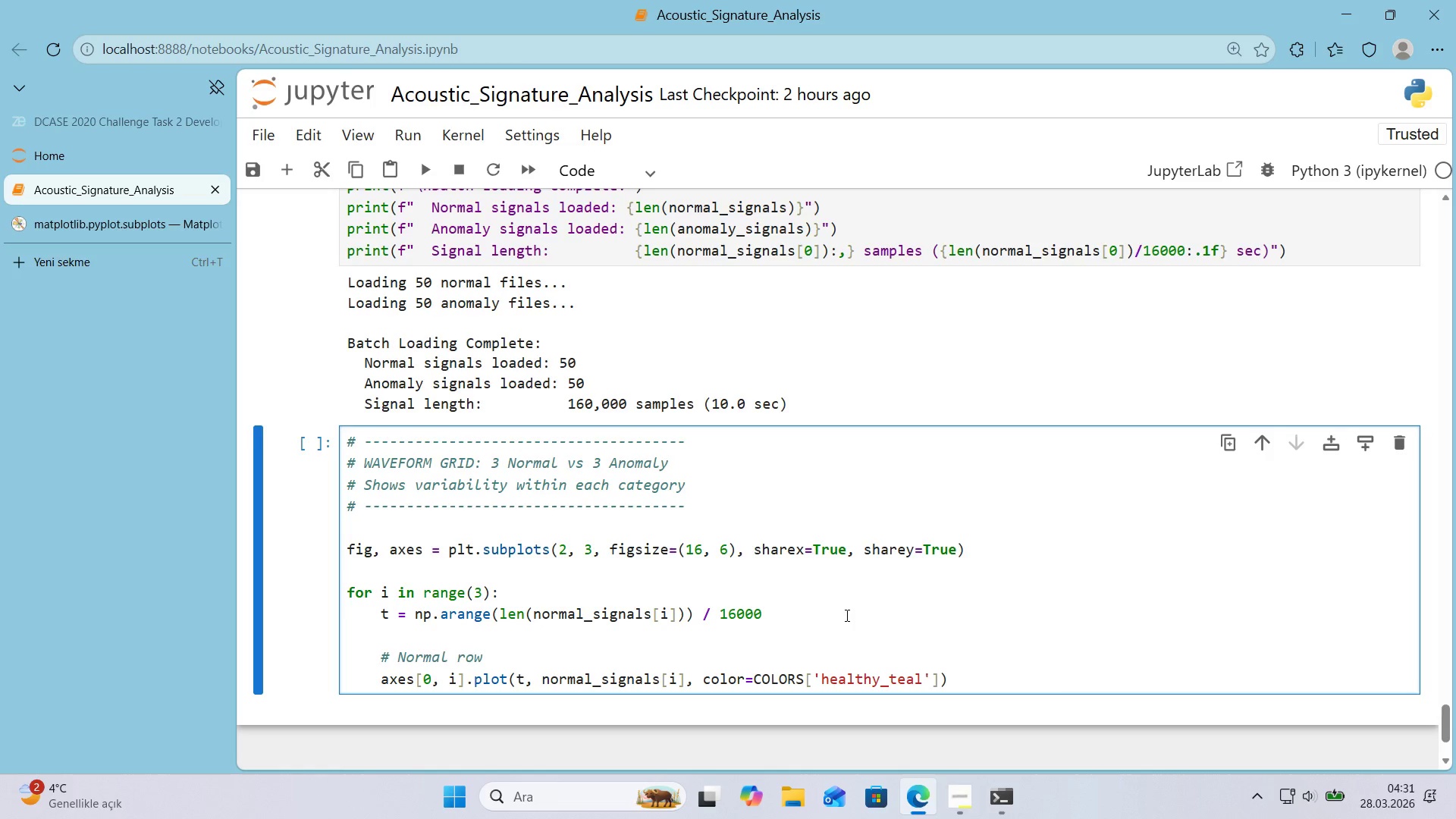 
key(ArrowRight)
 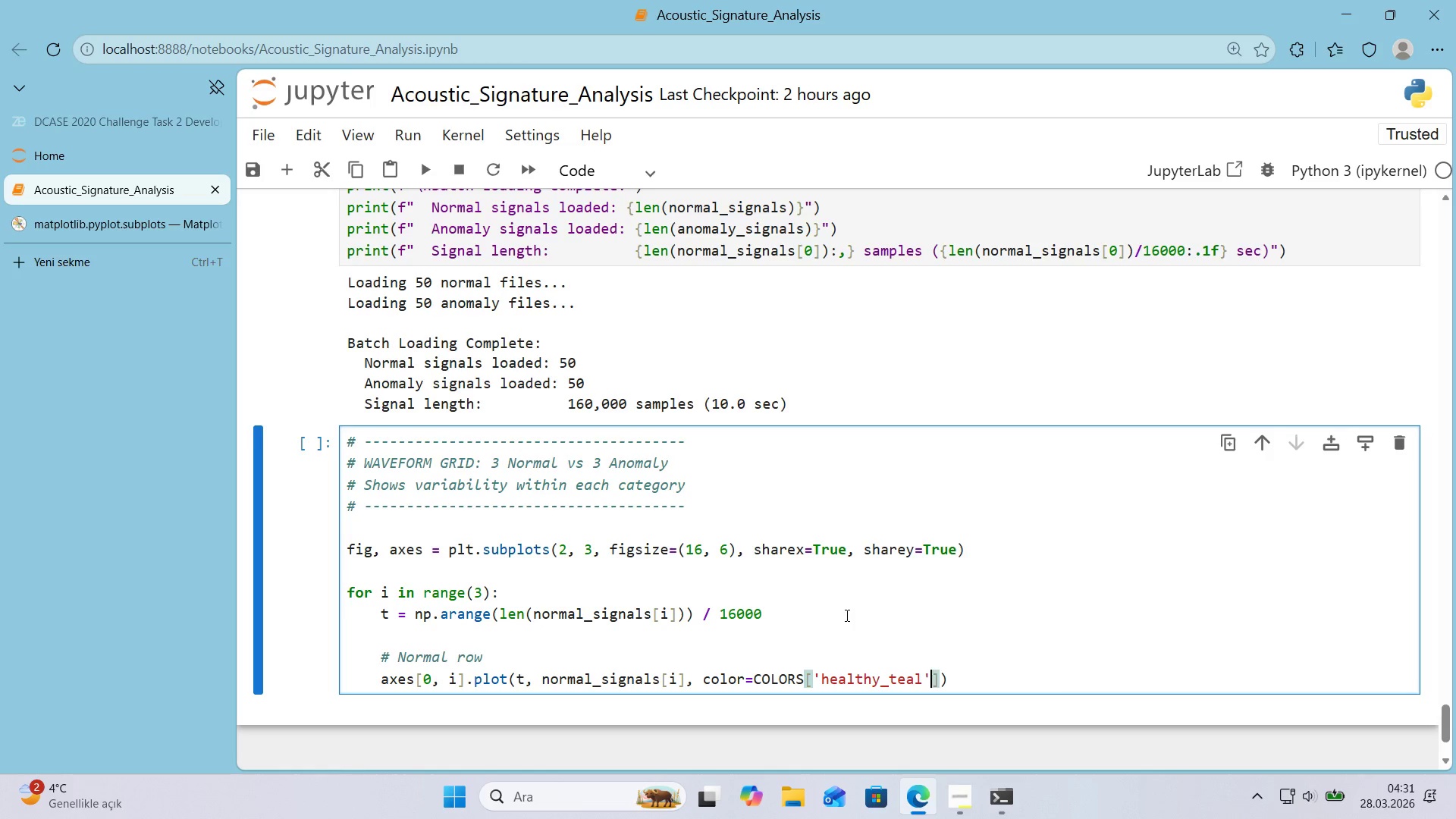 
key(ArrowRight)
 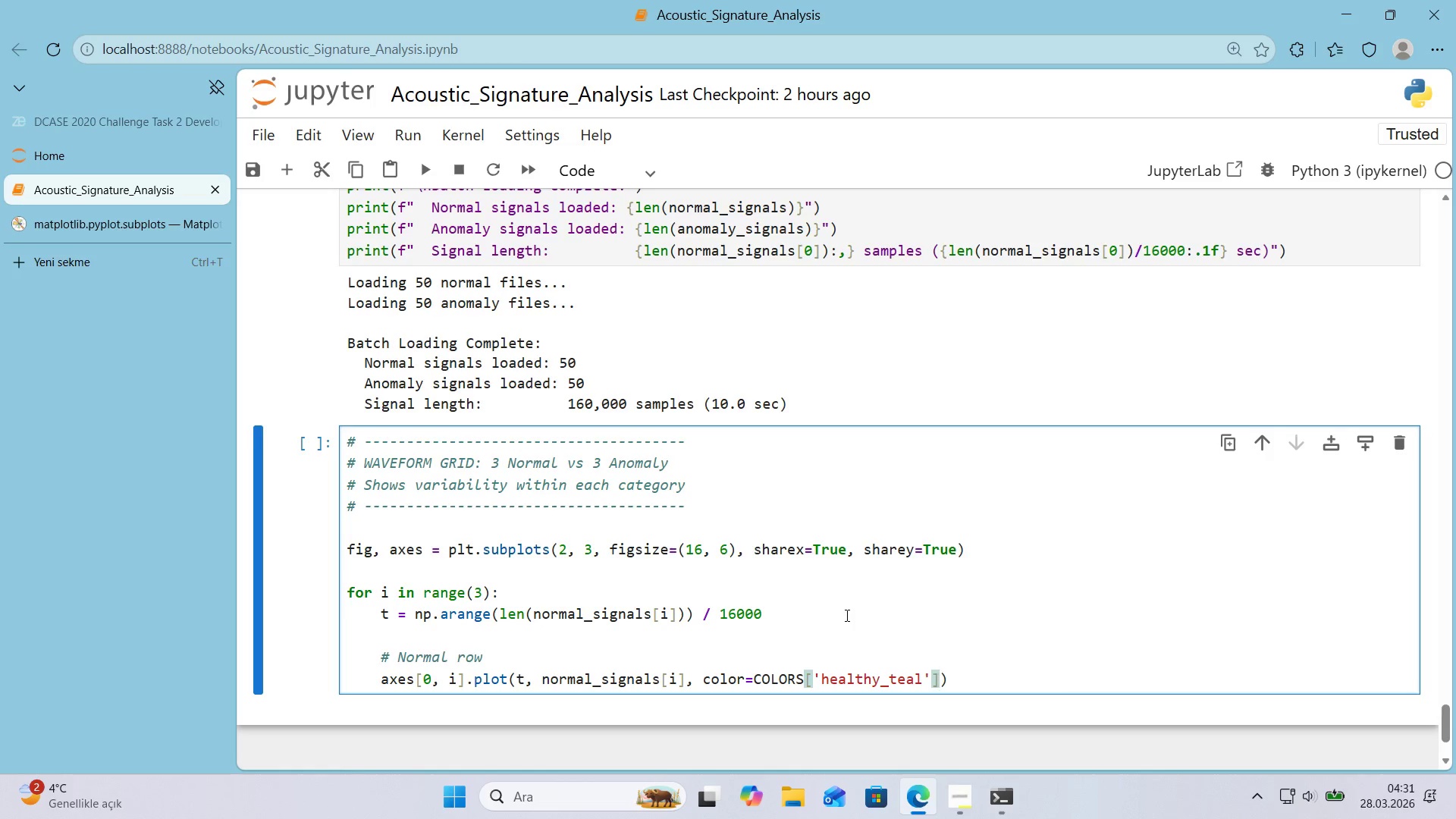 
key(Comma)
 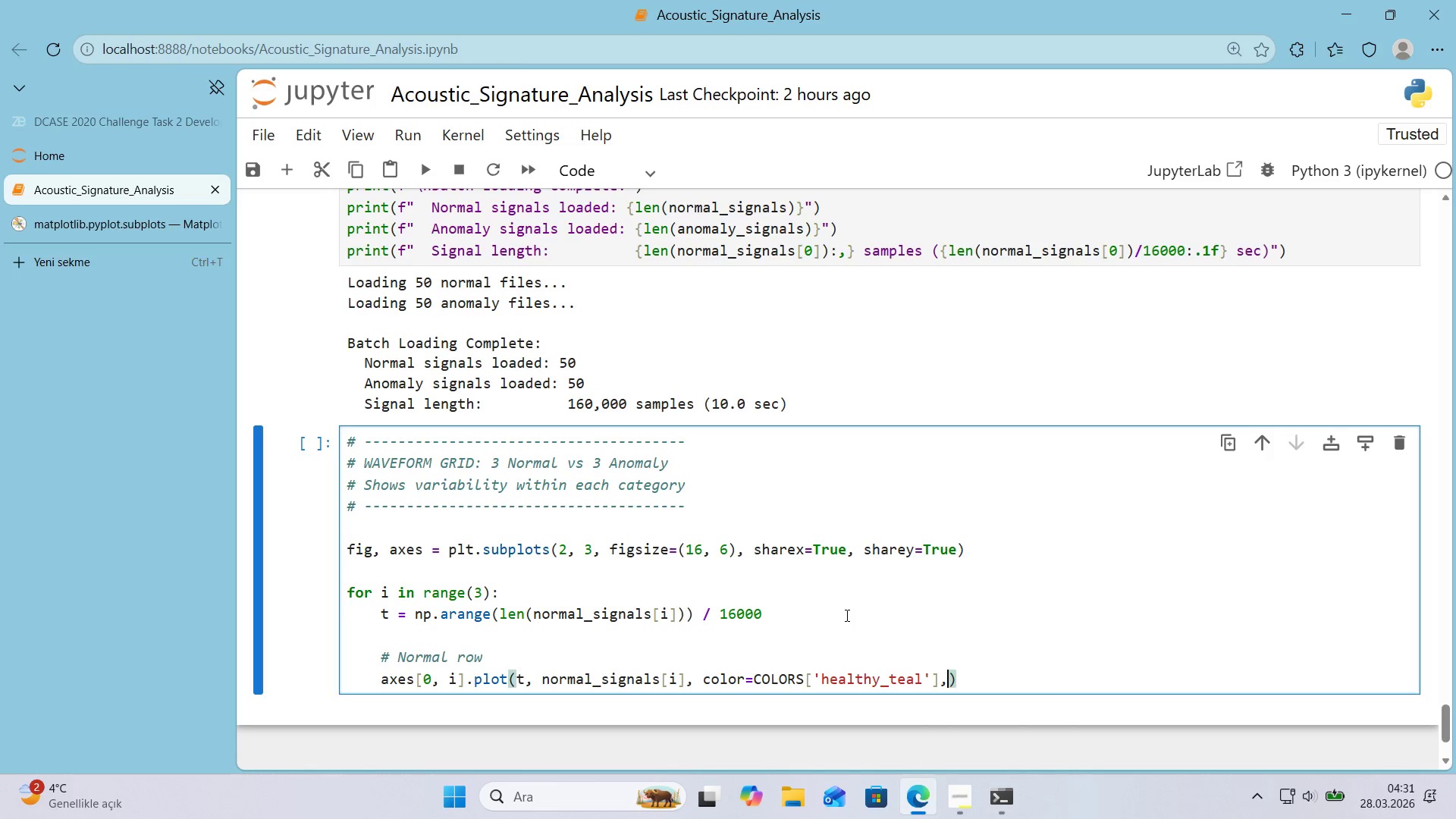 
key(Enter)
 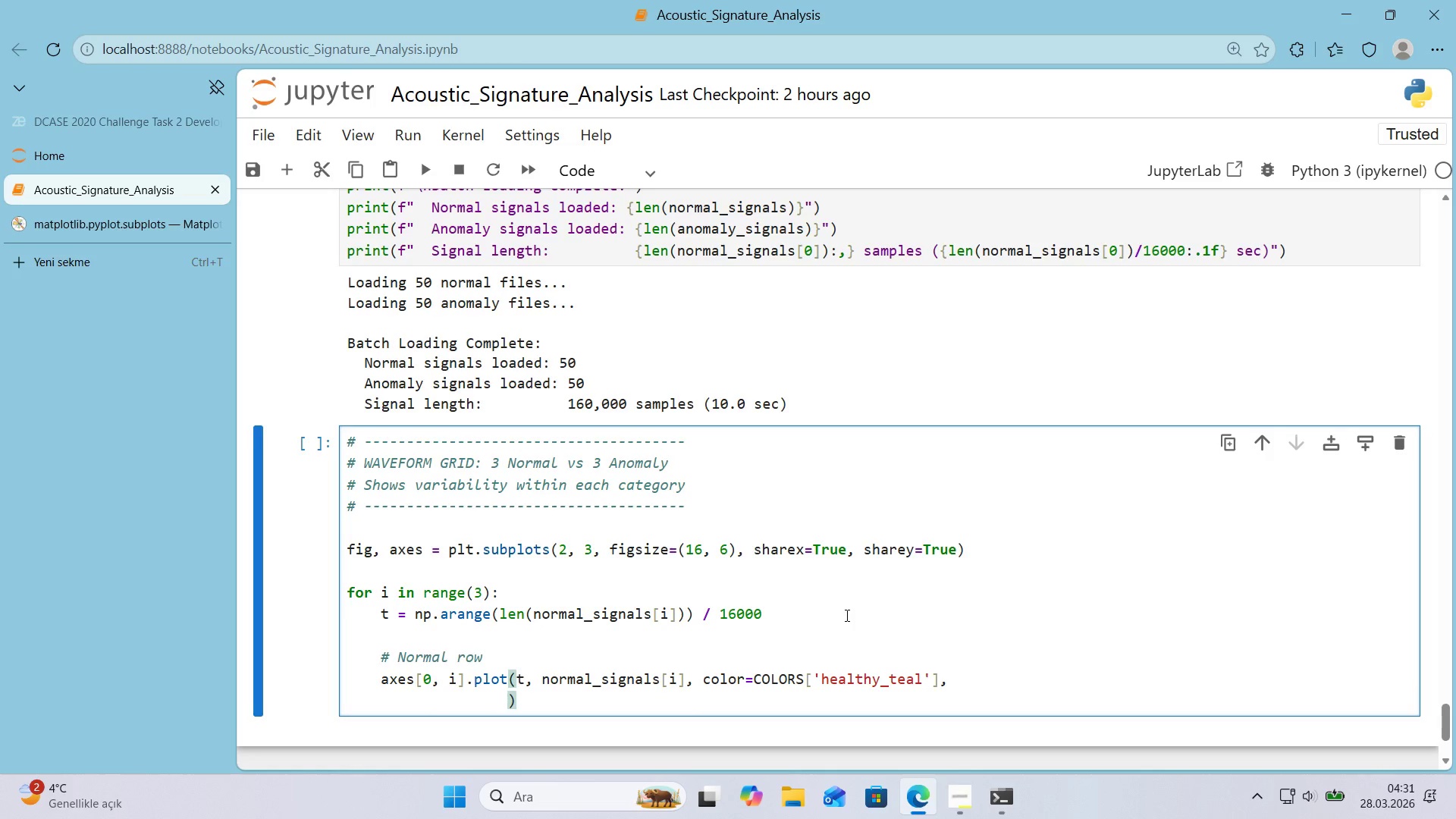 
type(l'new'dth)0.3, alpha)0.8)
 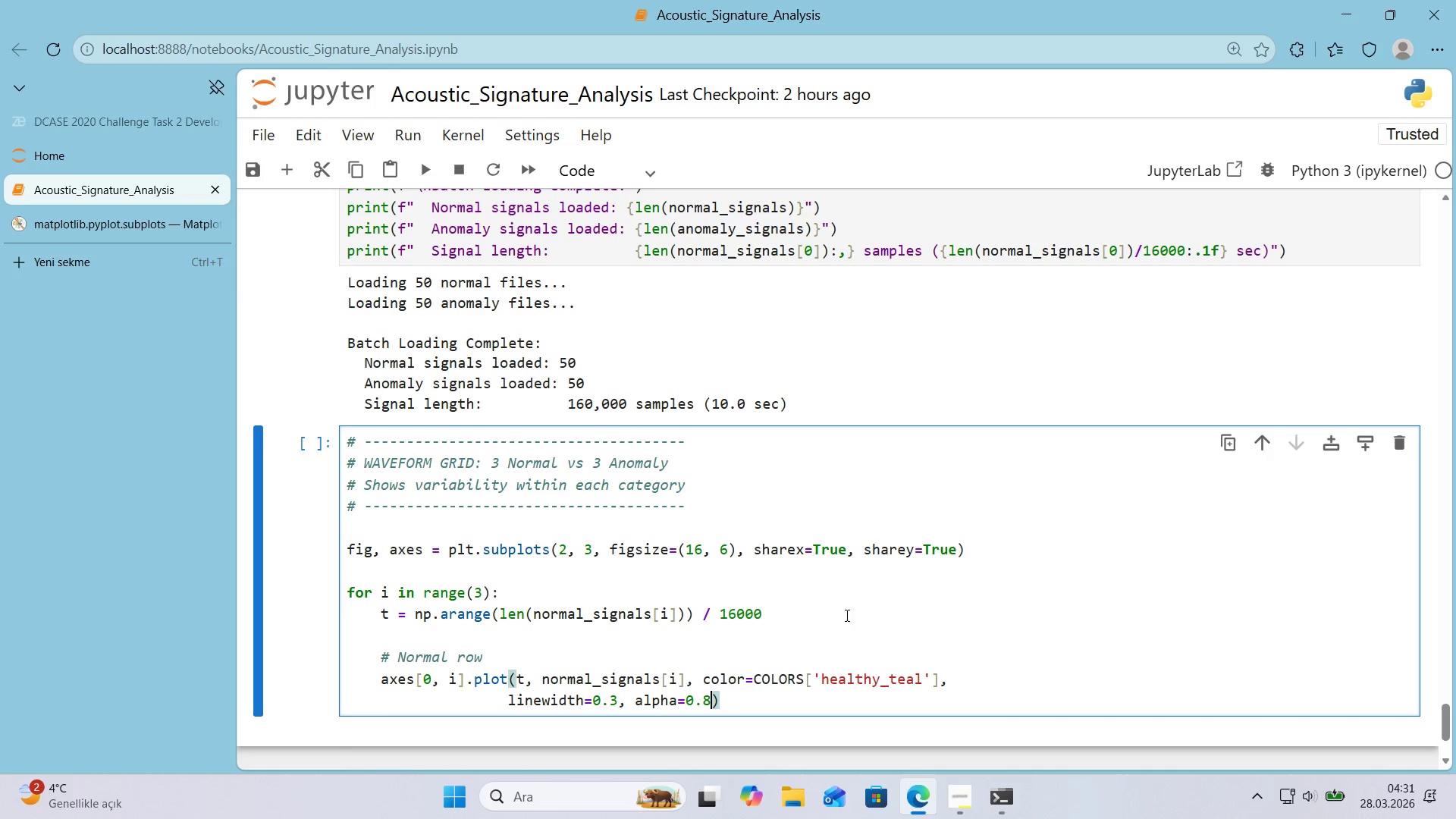 
key(ArrowRight)
 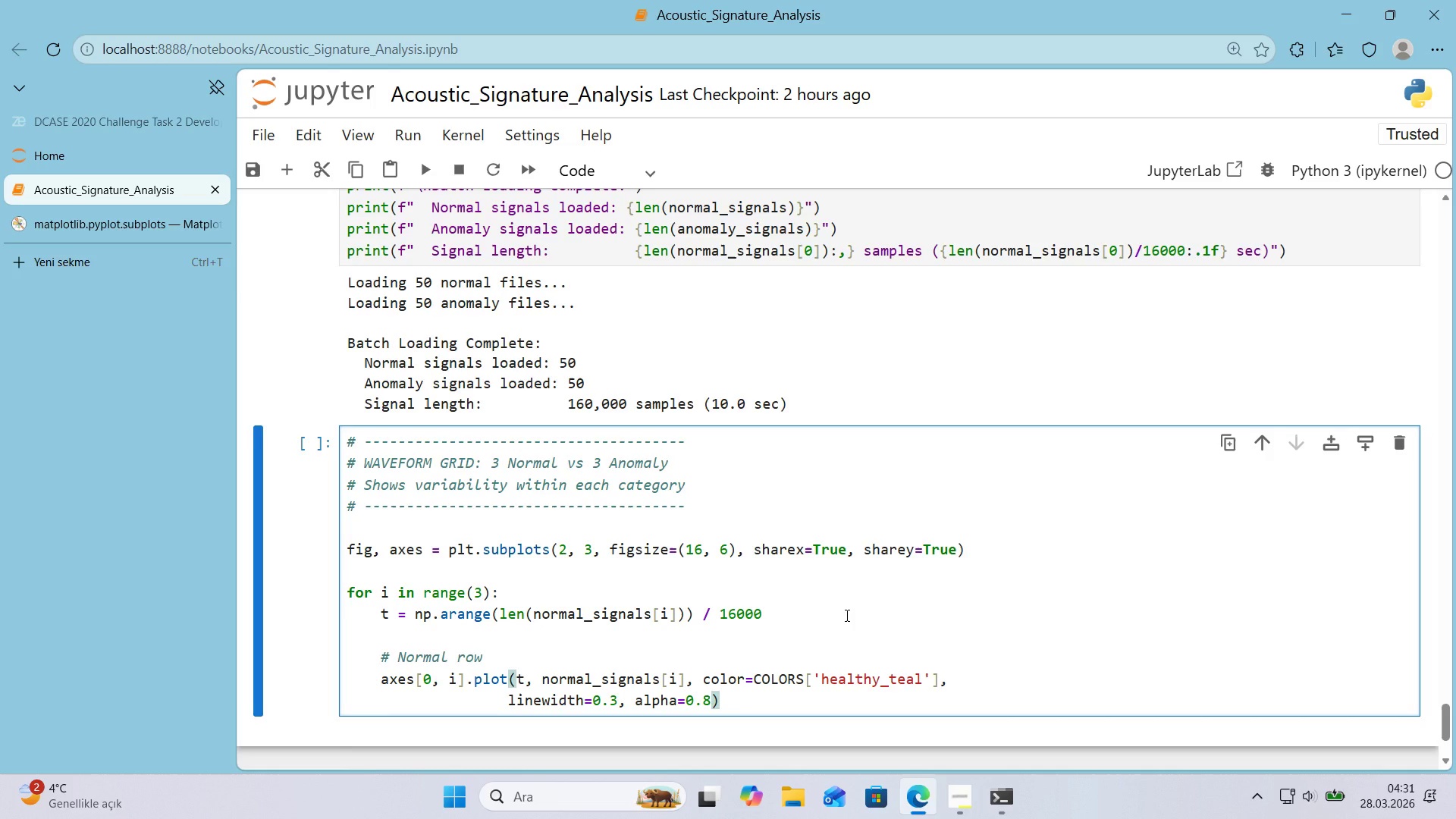 
key(Enter)
 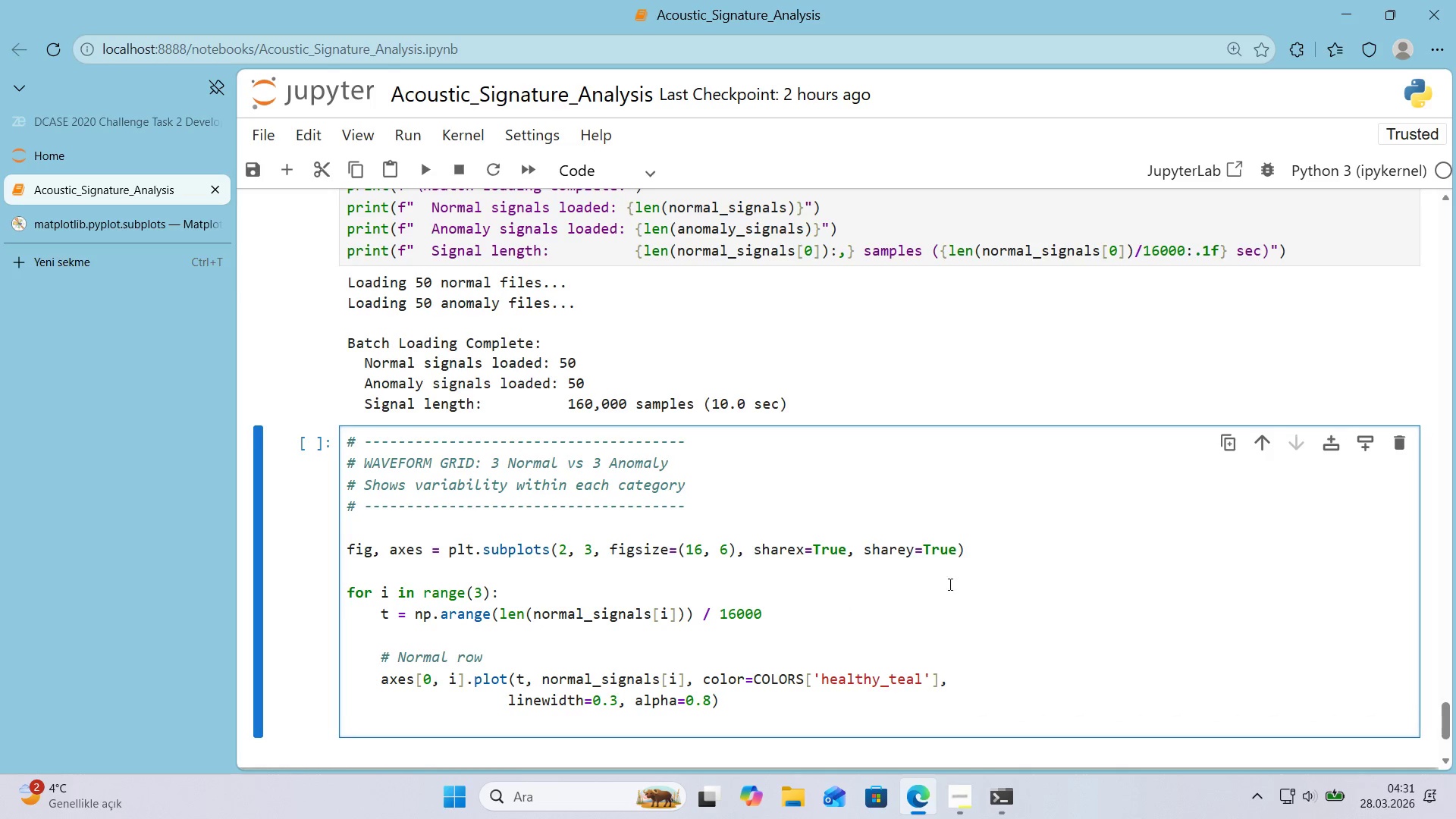 
scroll: coordinate [993, 587], scroll_direction: down, amount: 1.0
 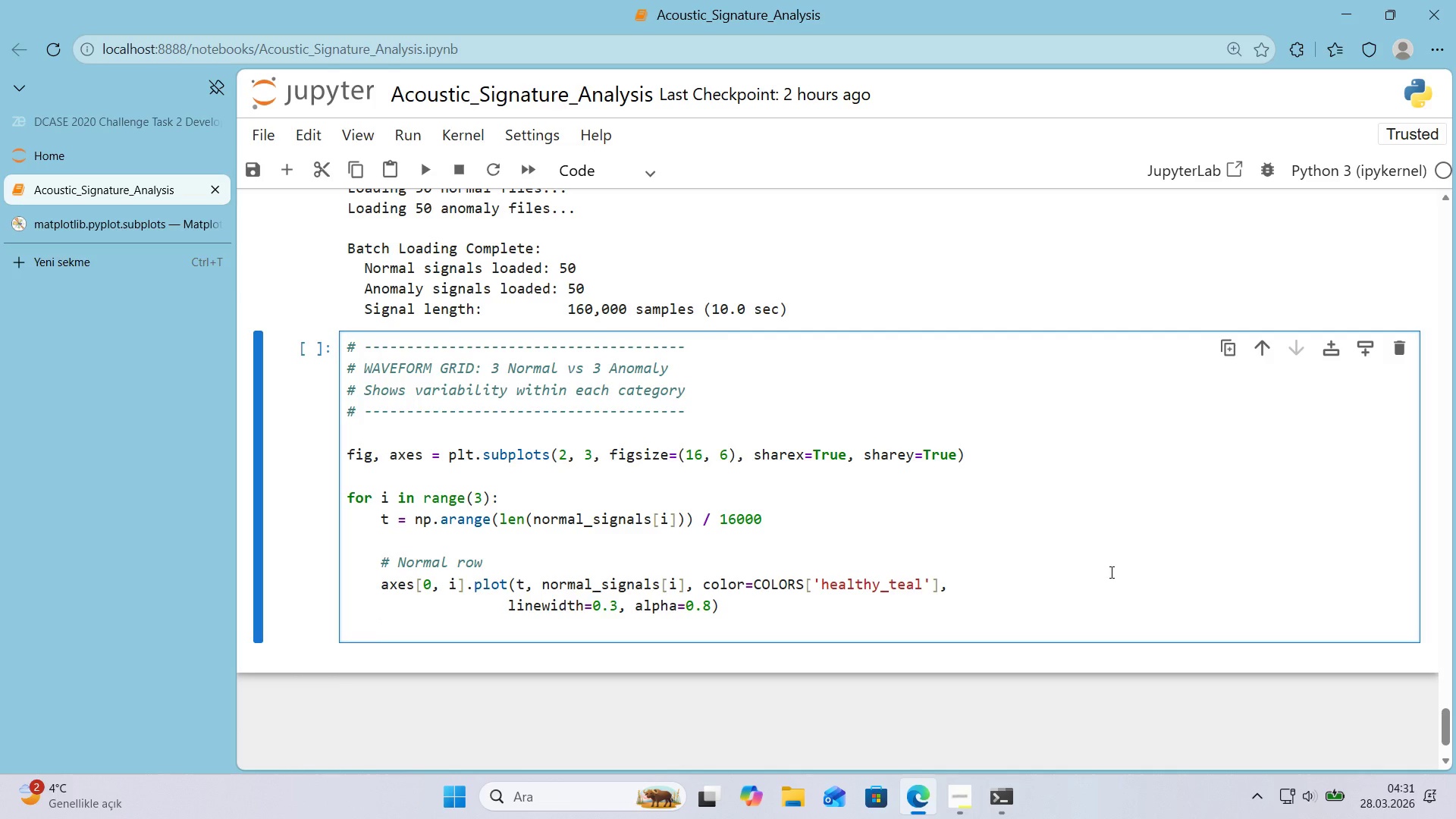 
type(axes)
 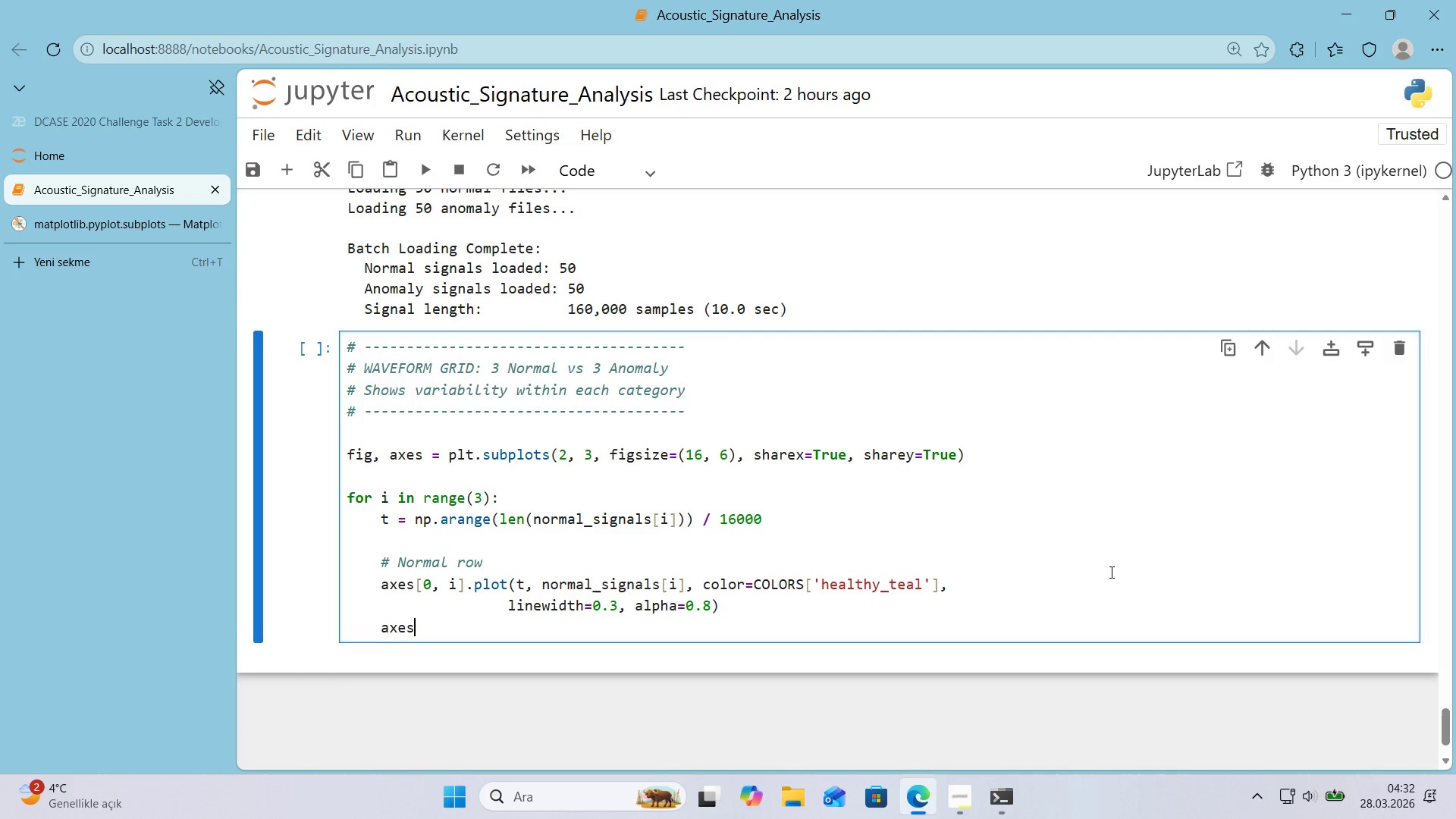 
key(Alt+Control+8)
 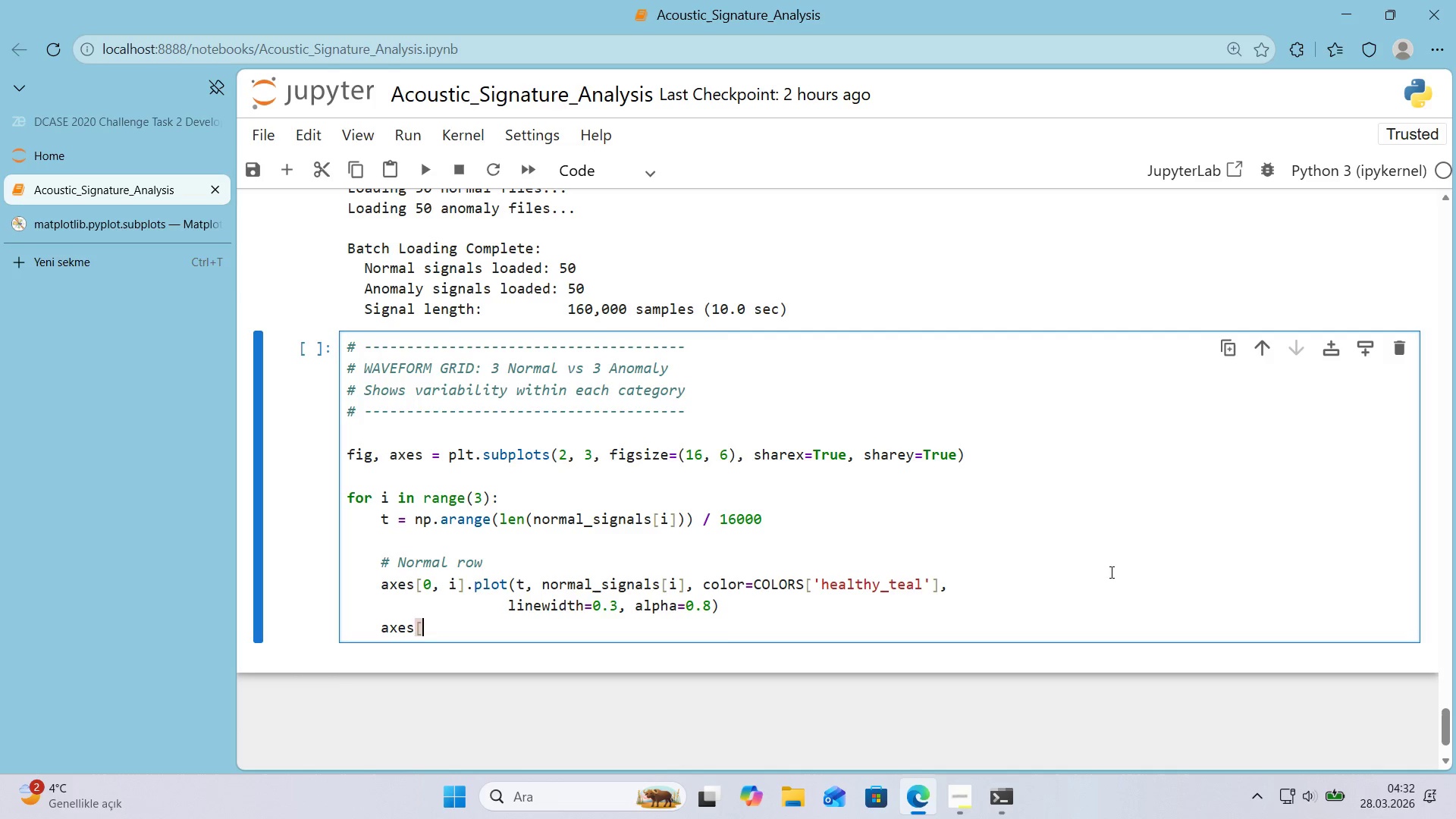 
key(Alt+Control+9)
 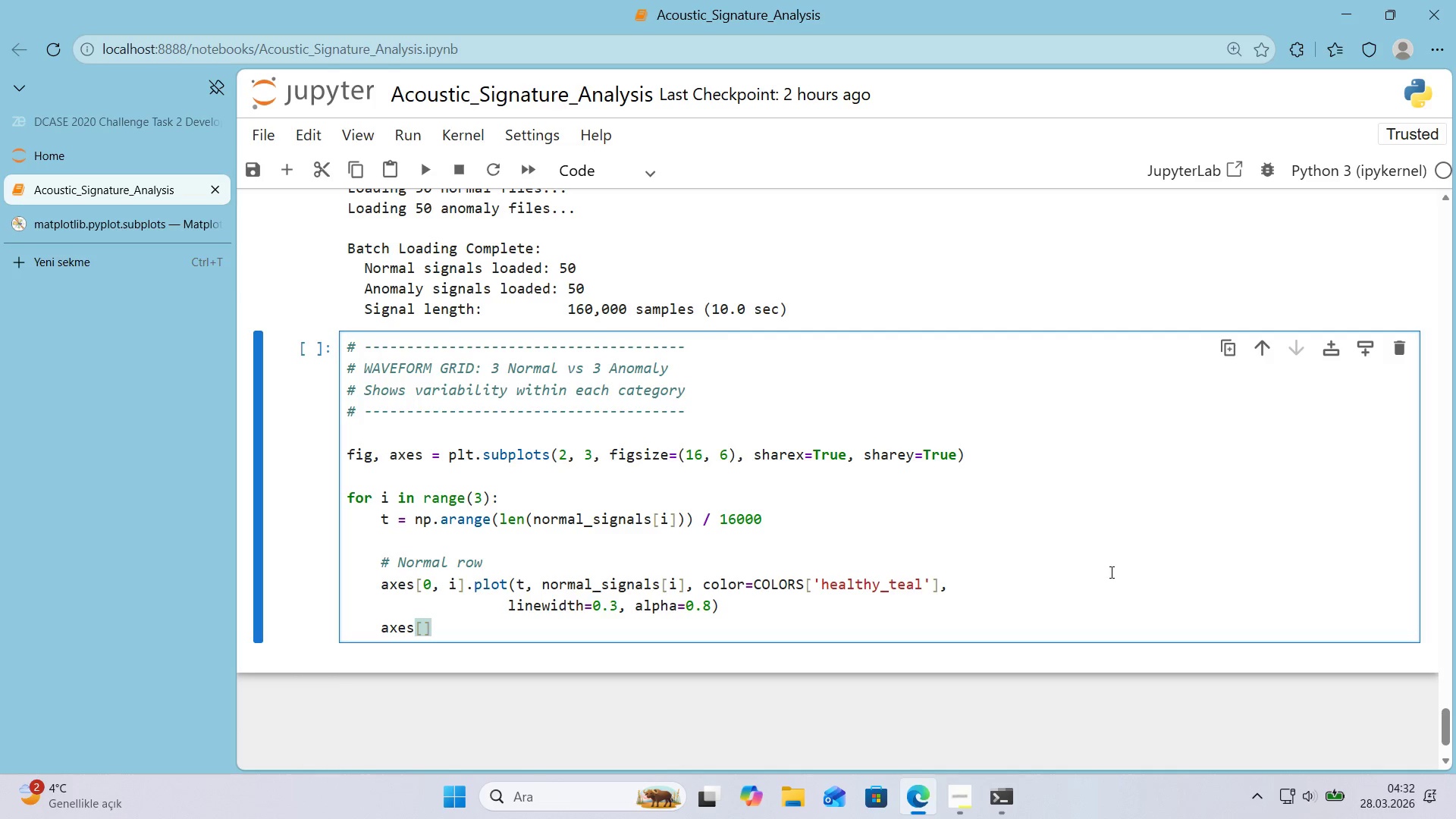 
key(ArrowLeft)
 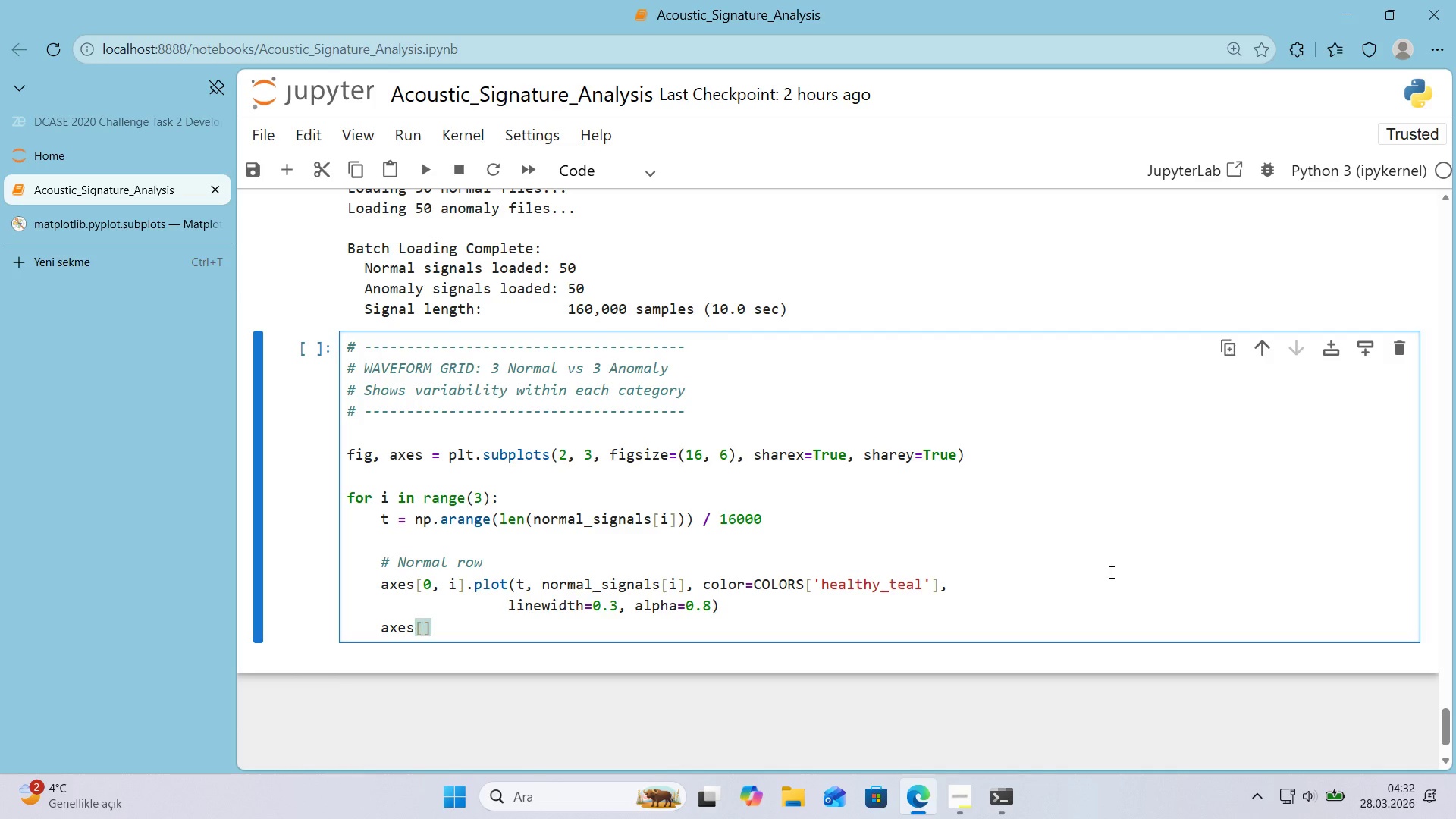 
key(Numpad0)
 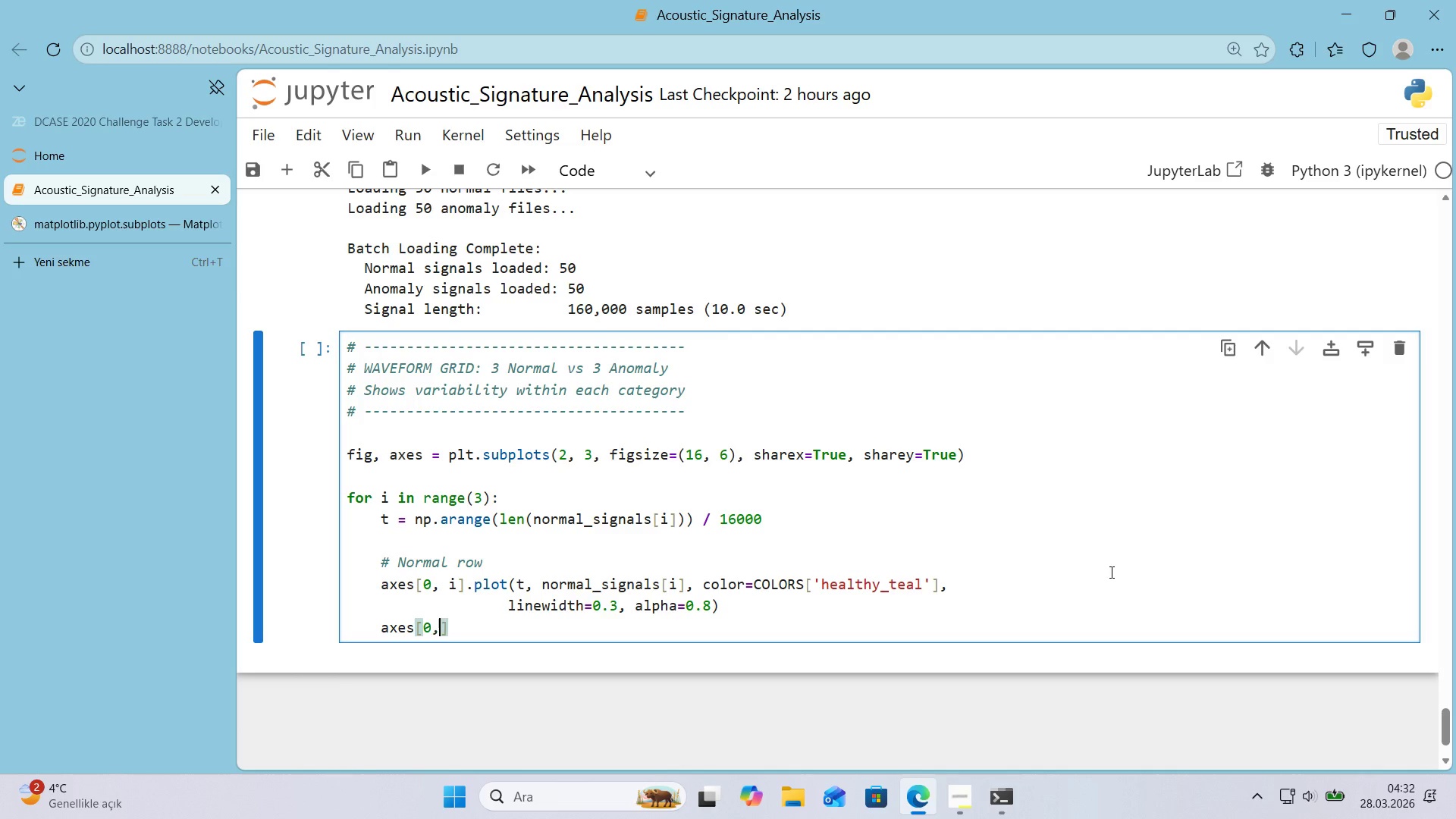 
key(Comma)
 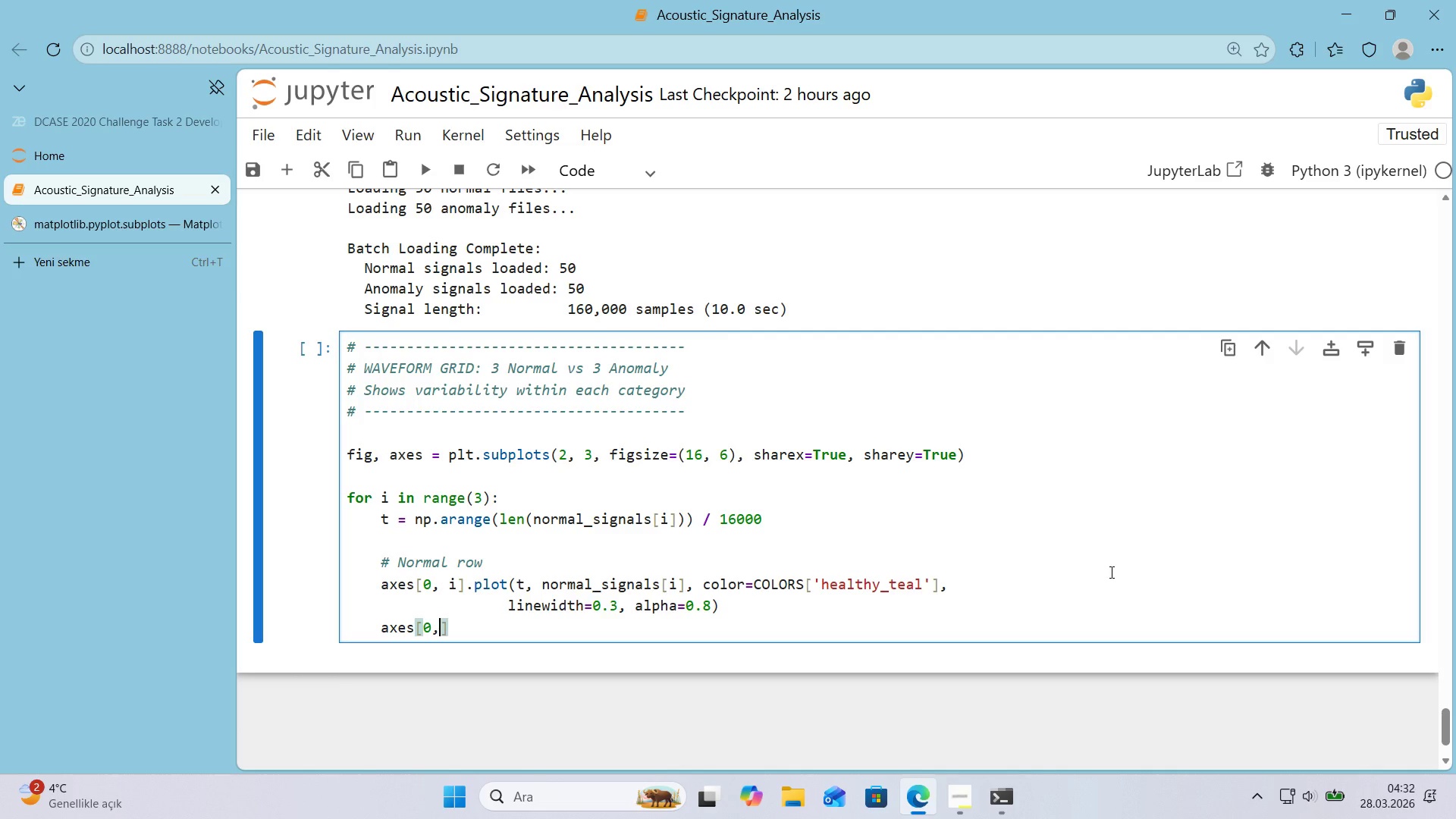 
key(Space)
 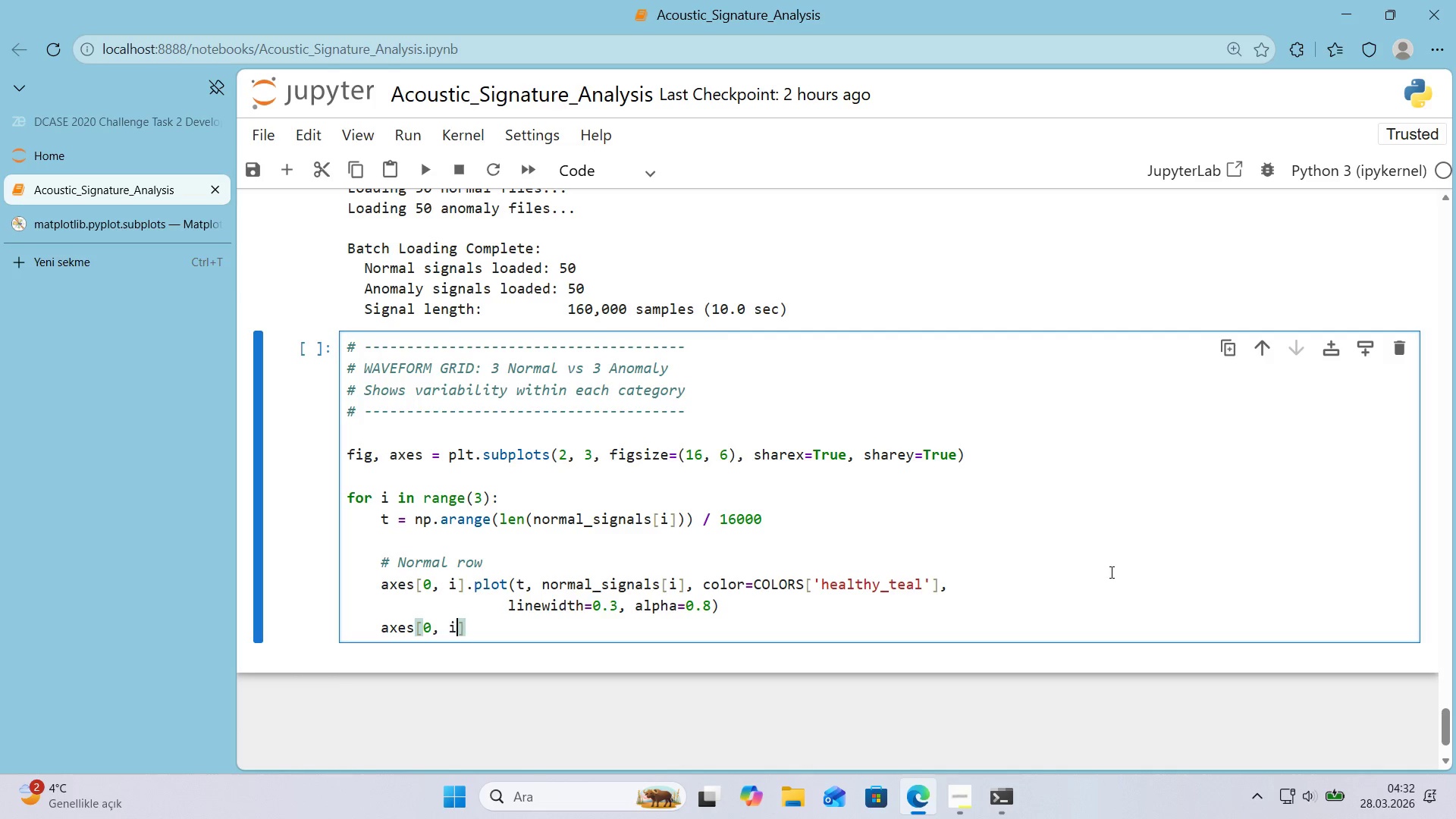 
key(Quote)
 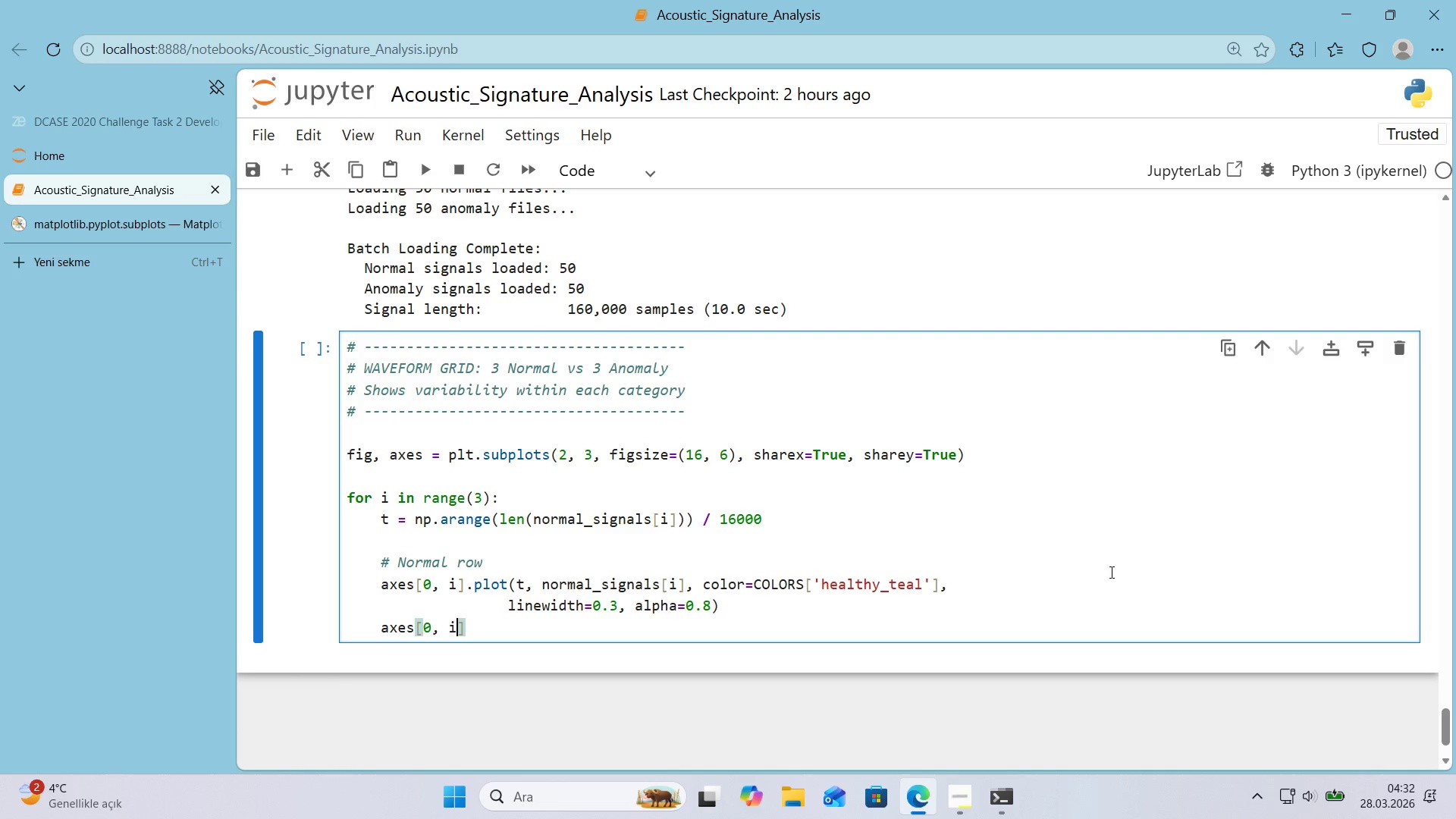 
key(ArrowRight)
 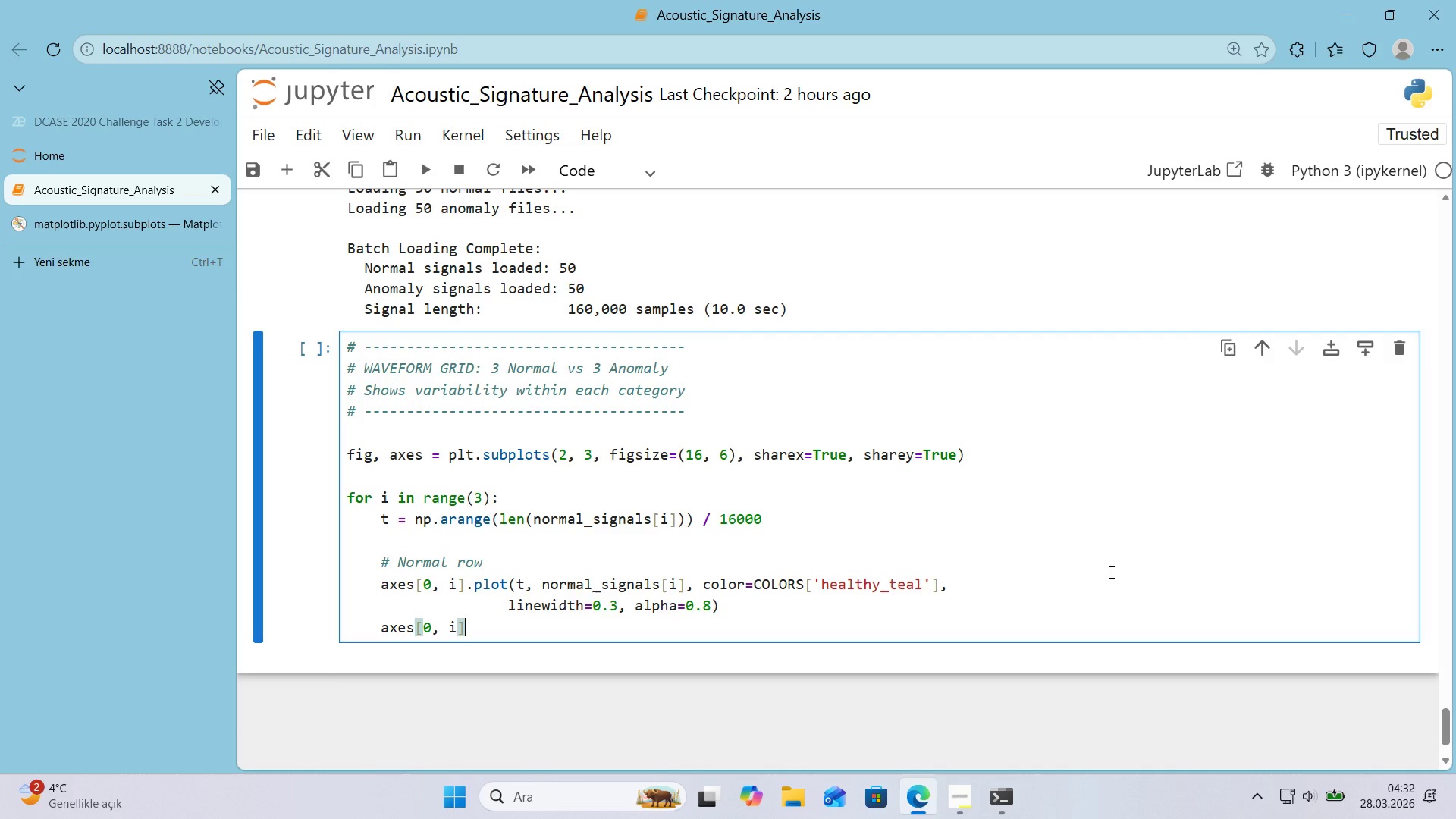 
type(.set_t'tle*()
 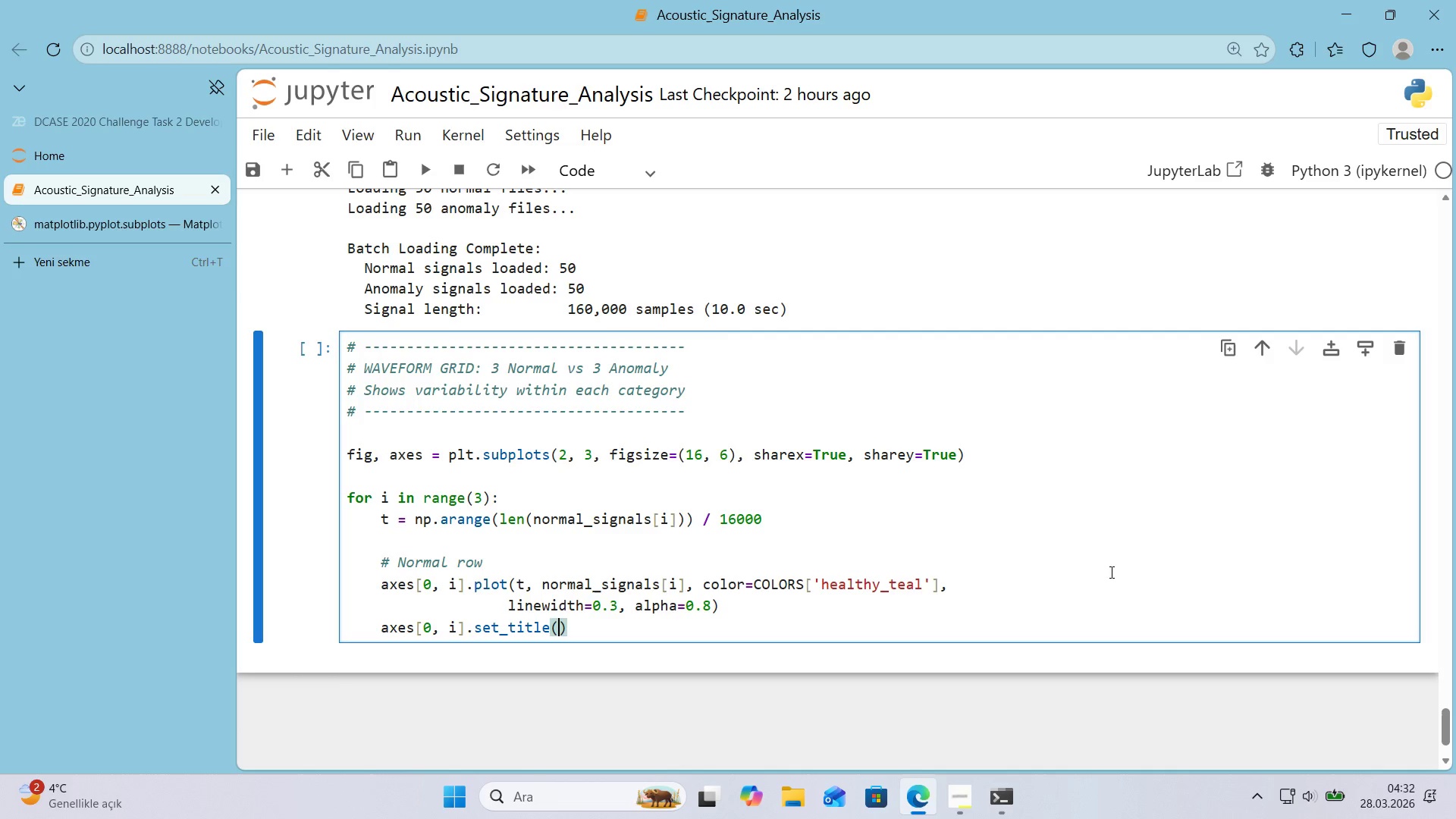 
 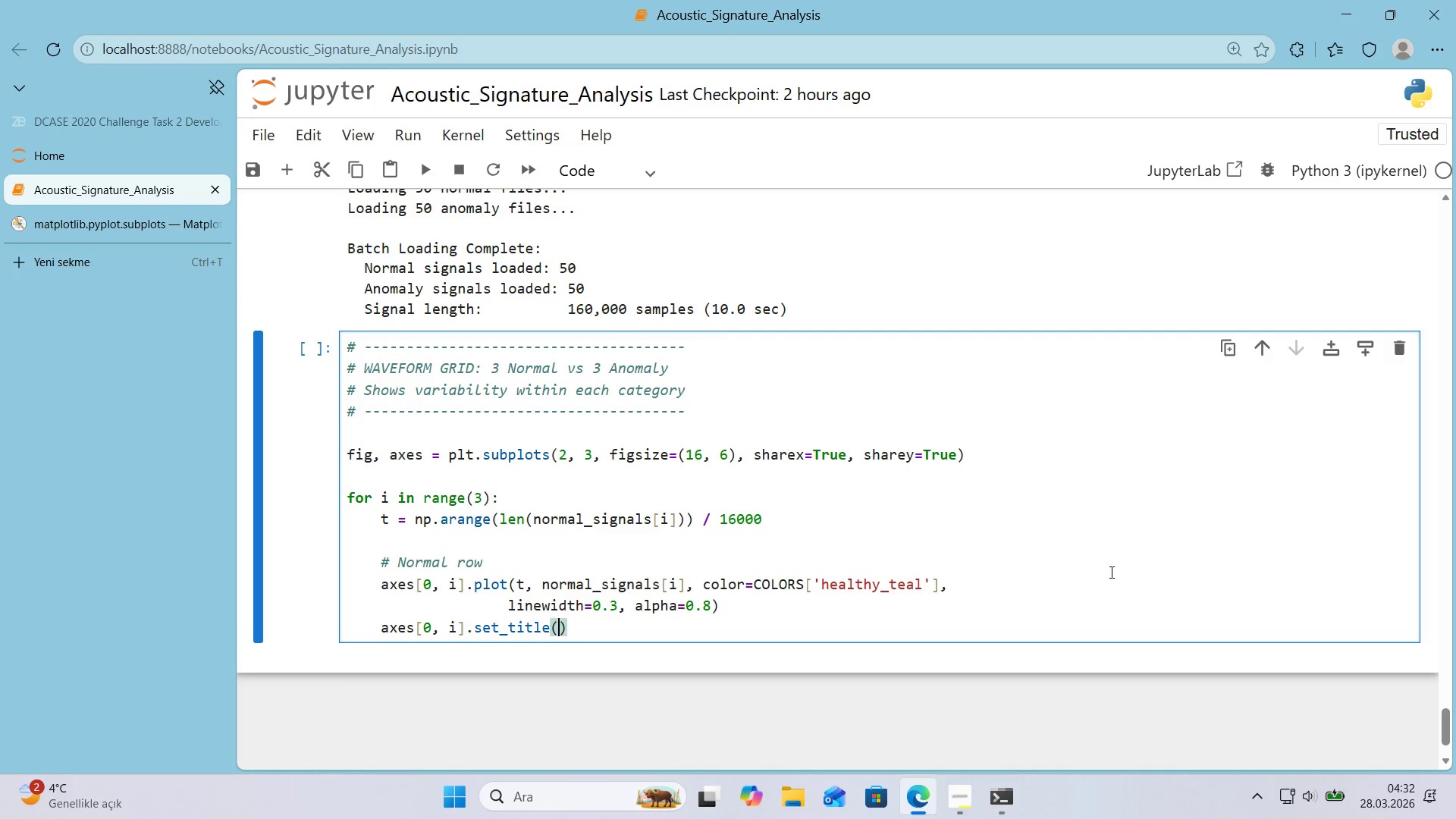 
key(ArrowLeft)
 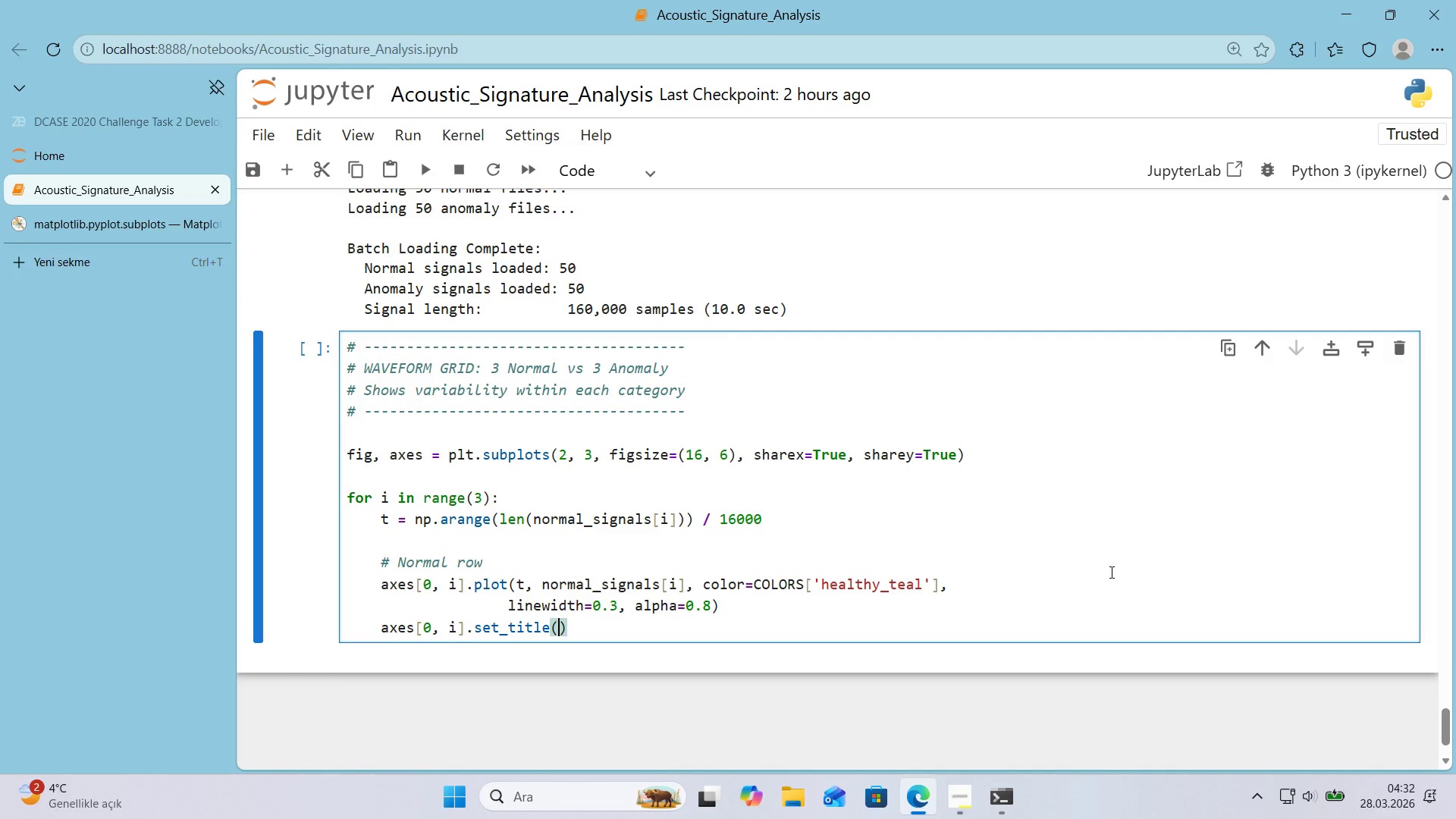 
type(f@@)
 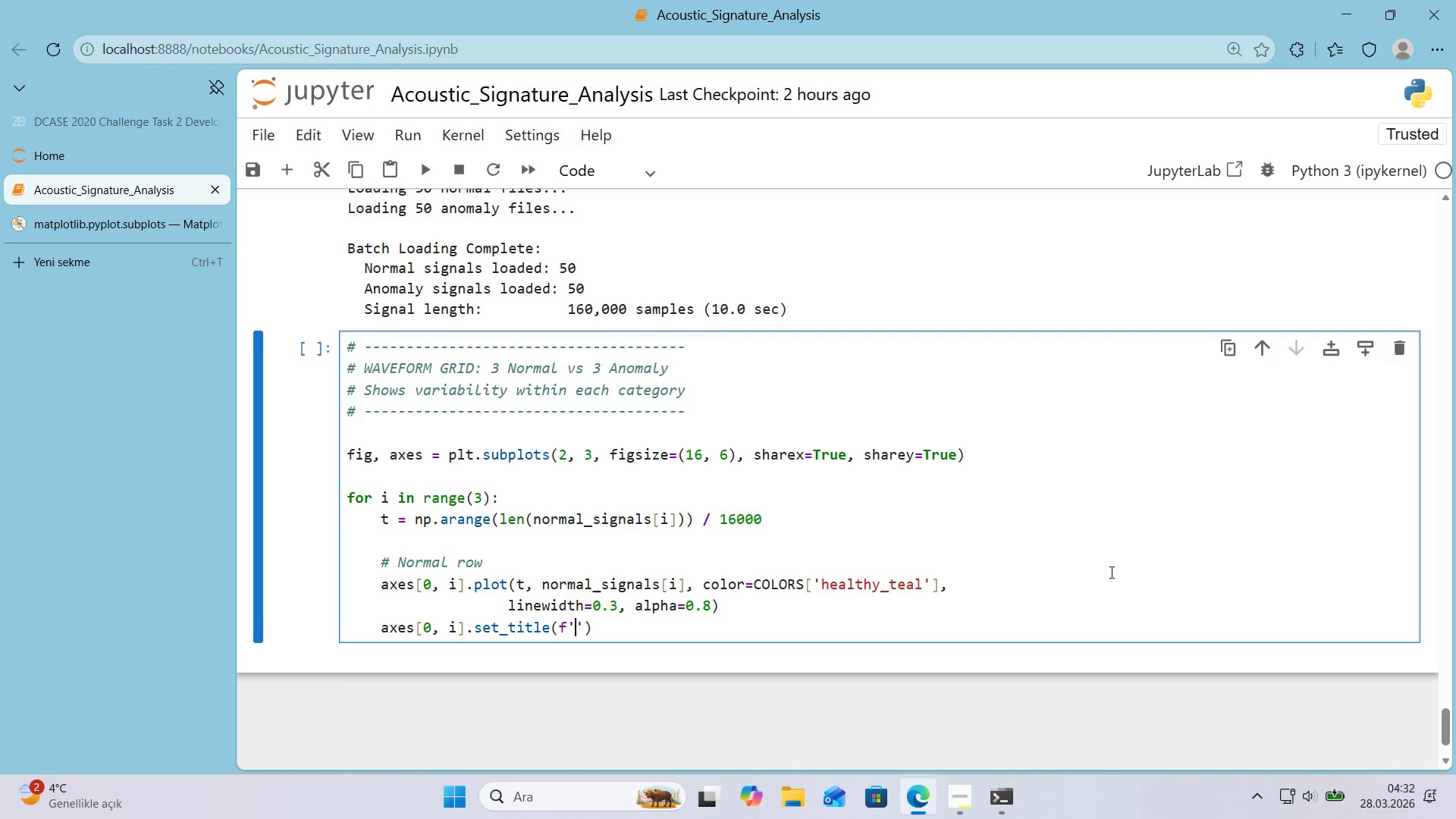 
 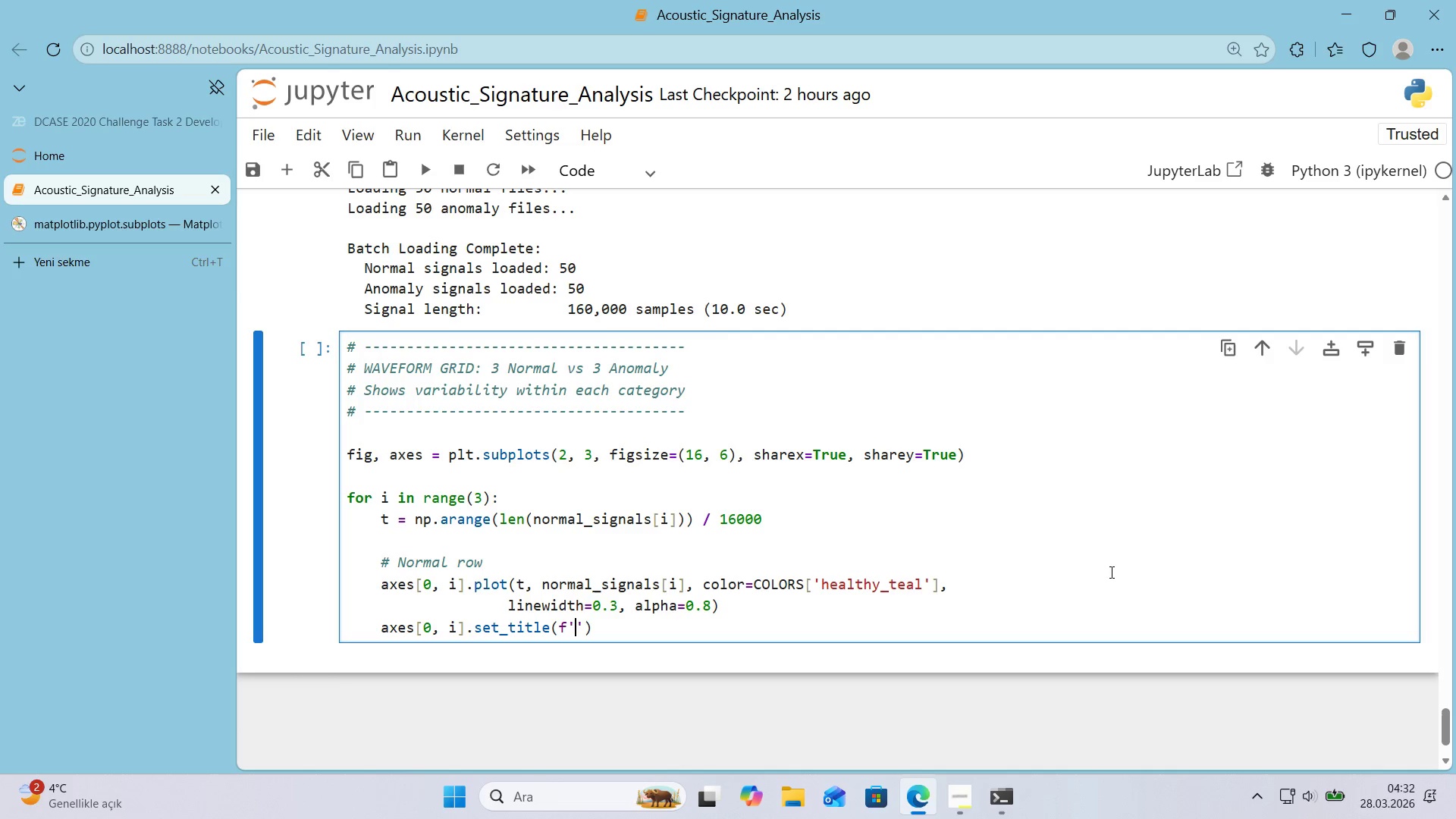 
key(ArrowLeft)
 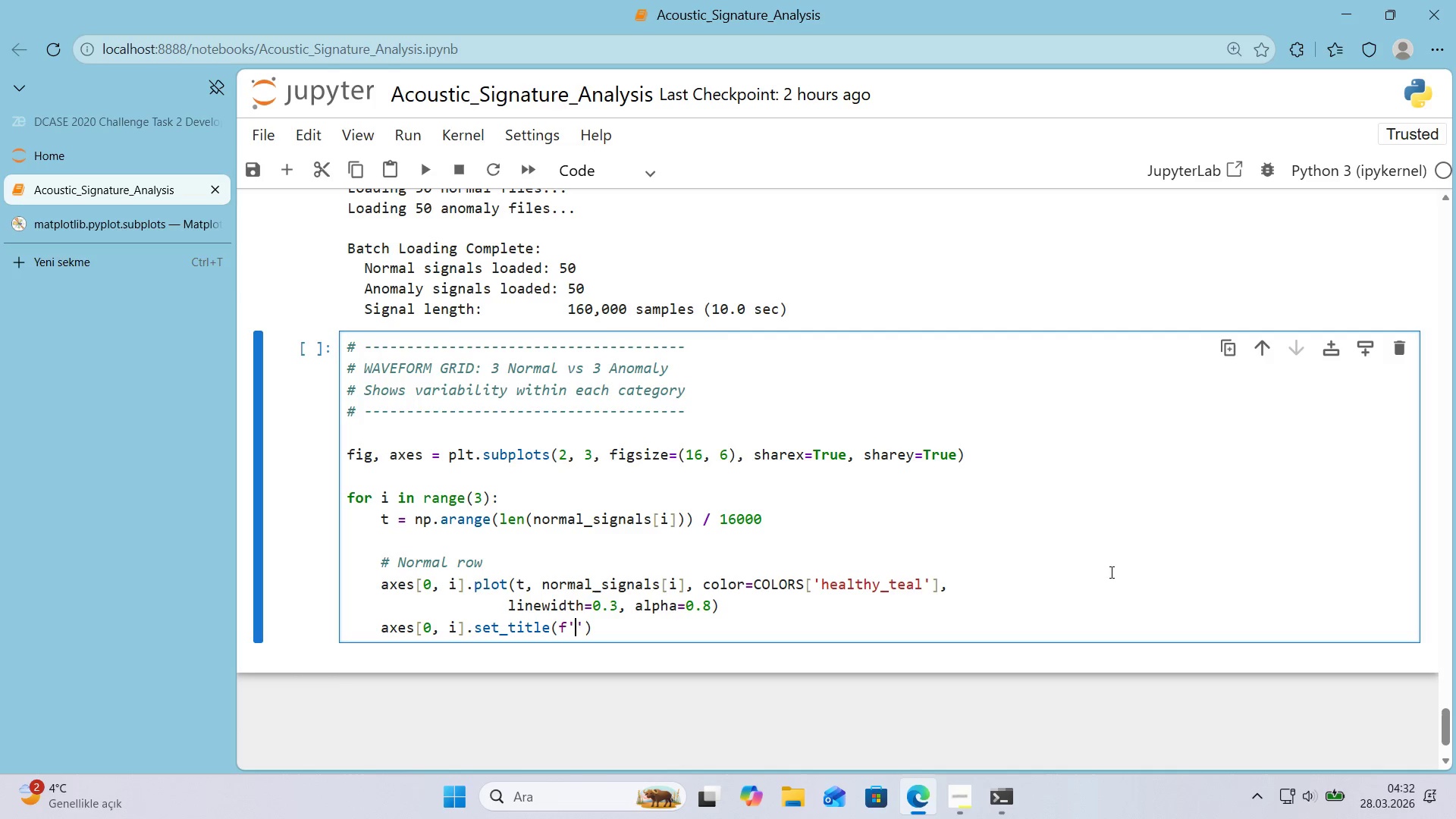 
type(Normal )
 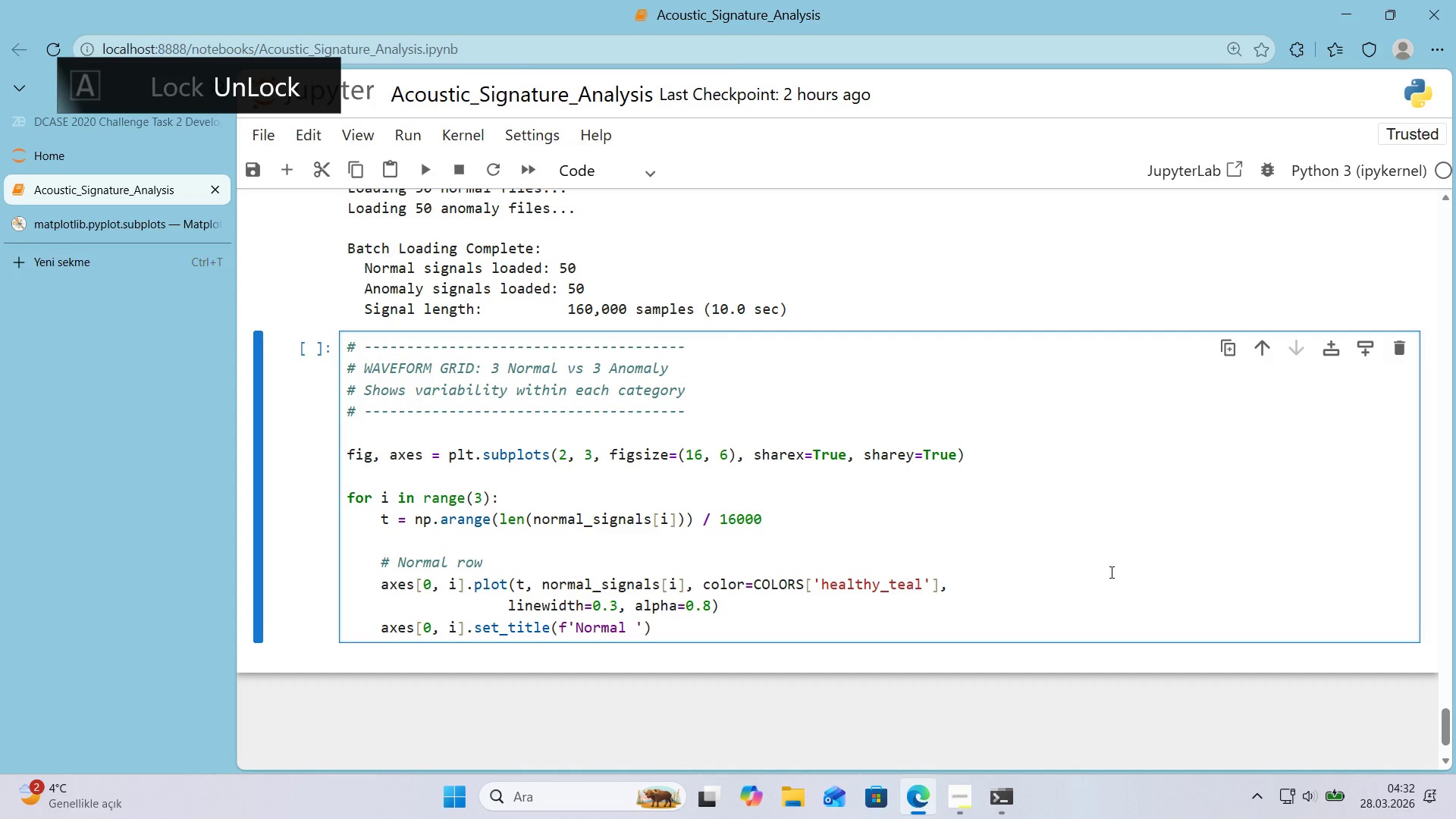 
key(Alt+Control+3)
 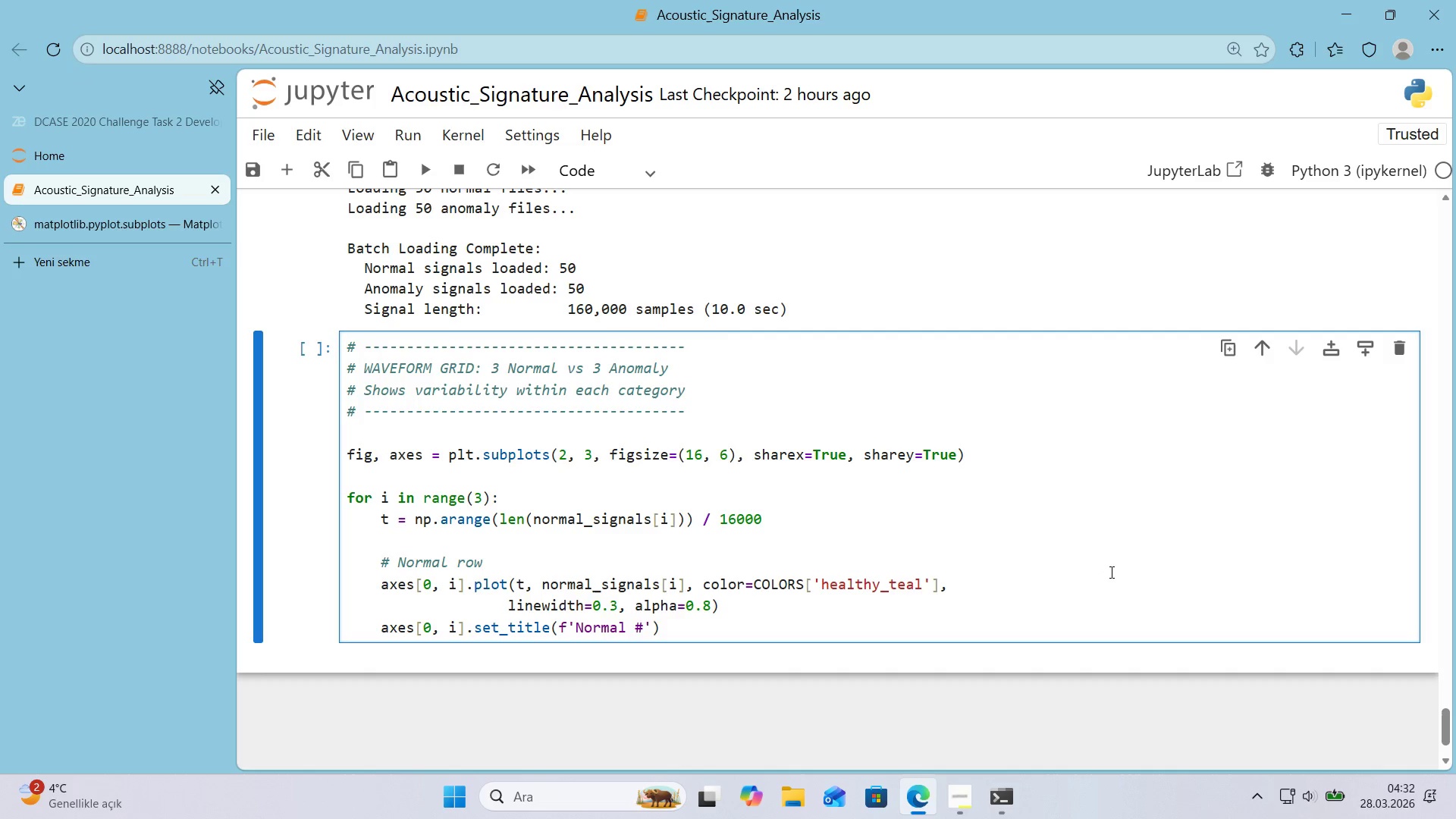 
key(Alt+Control+7)
 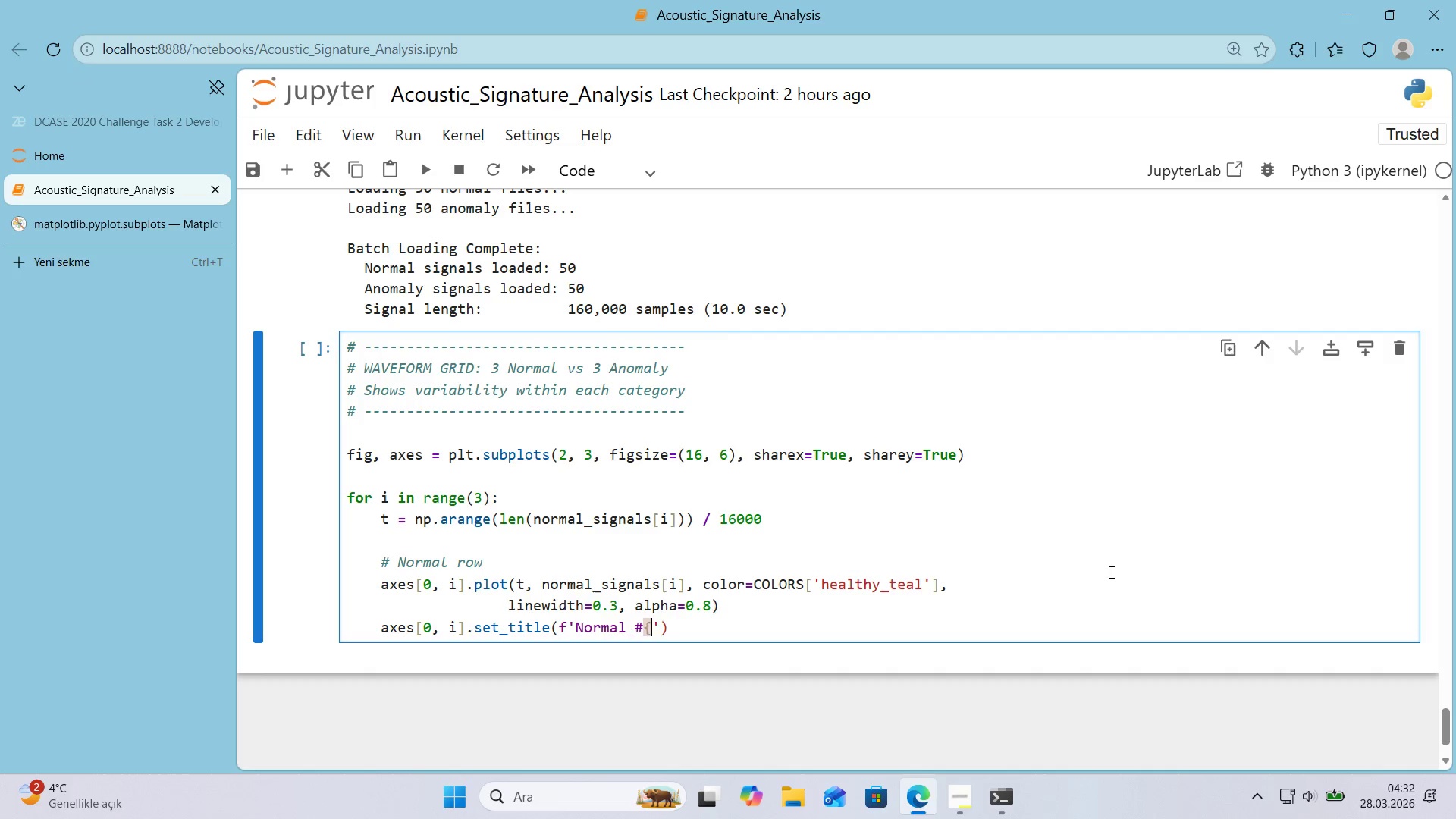 
key(Alt+Control+0)
 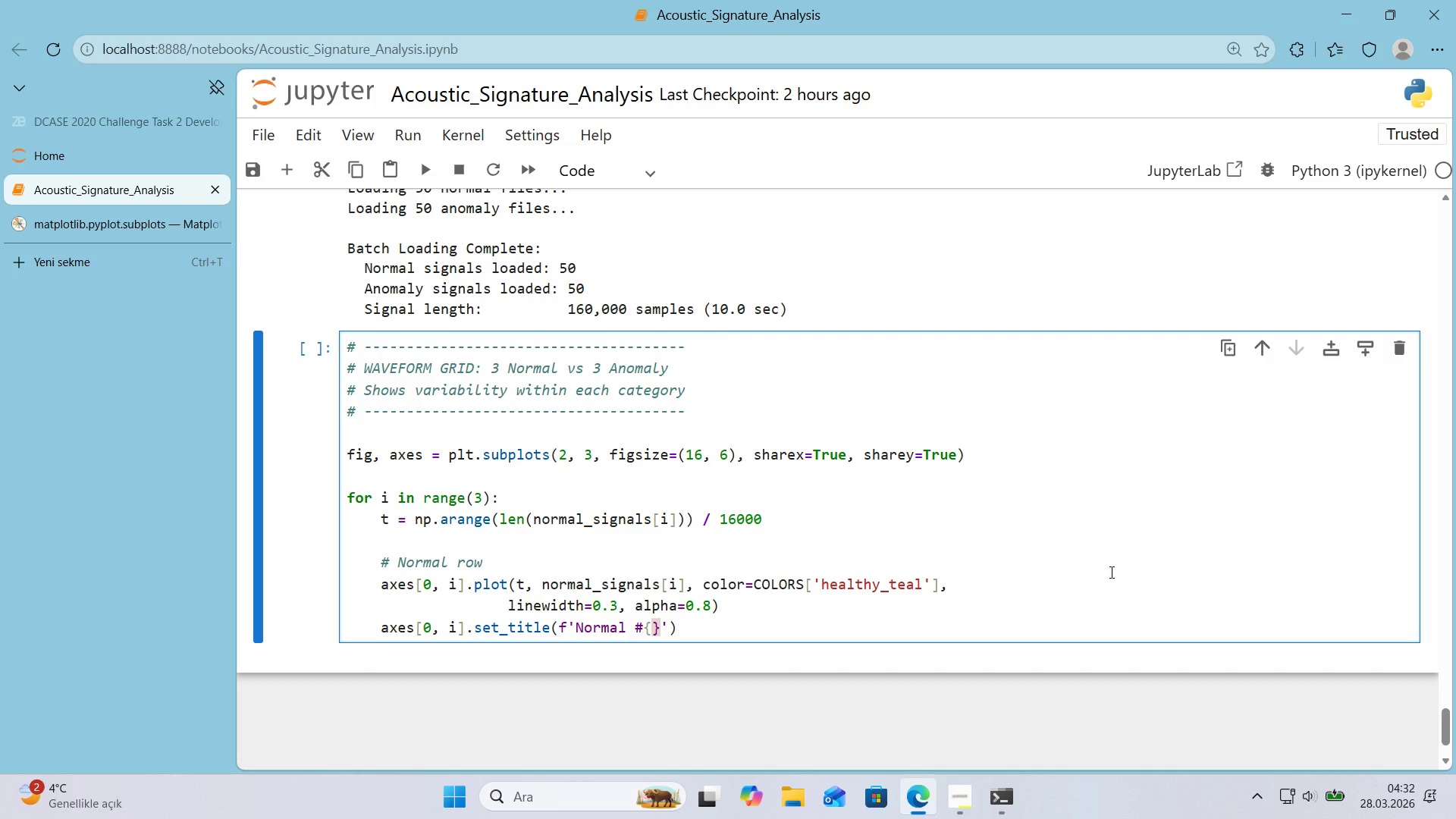 
key(ArrowLeft)
 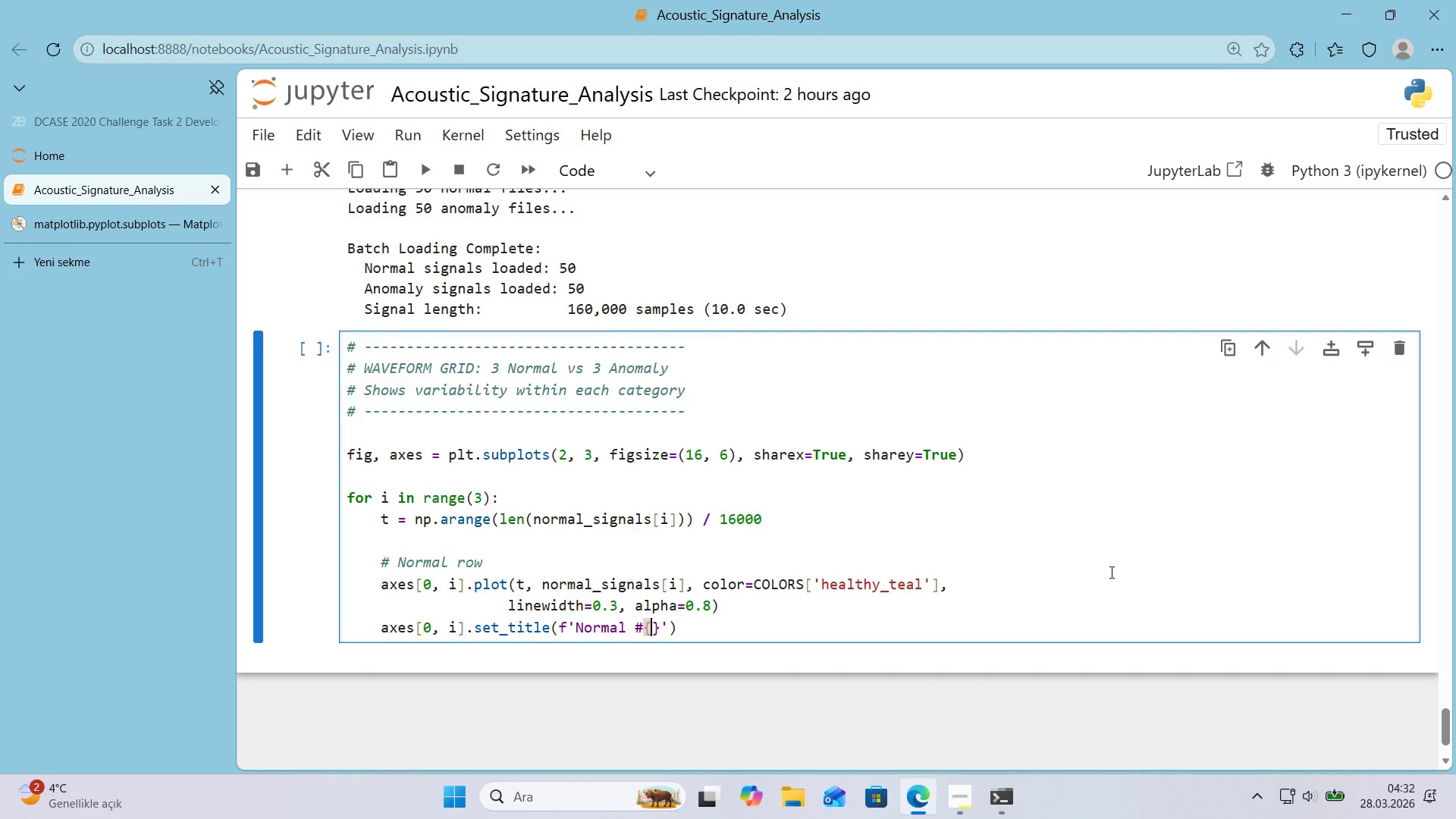 
key(Quote)
 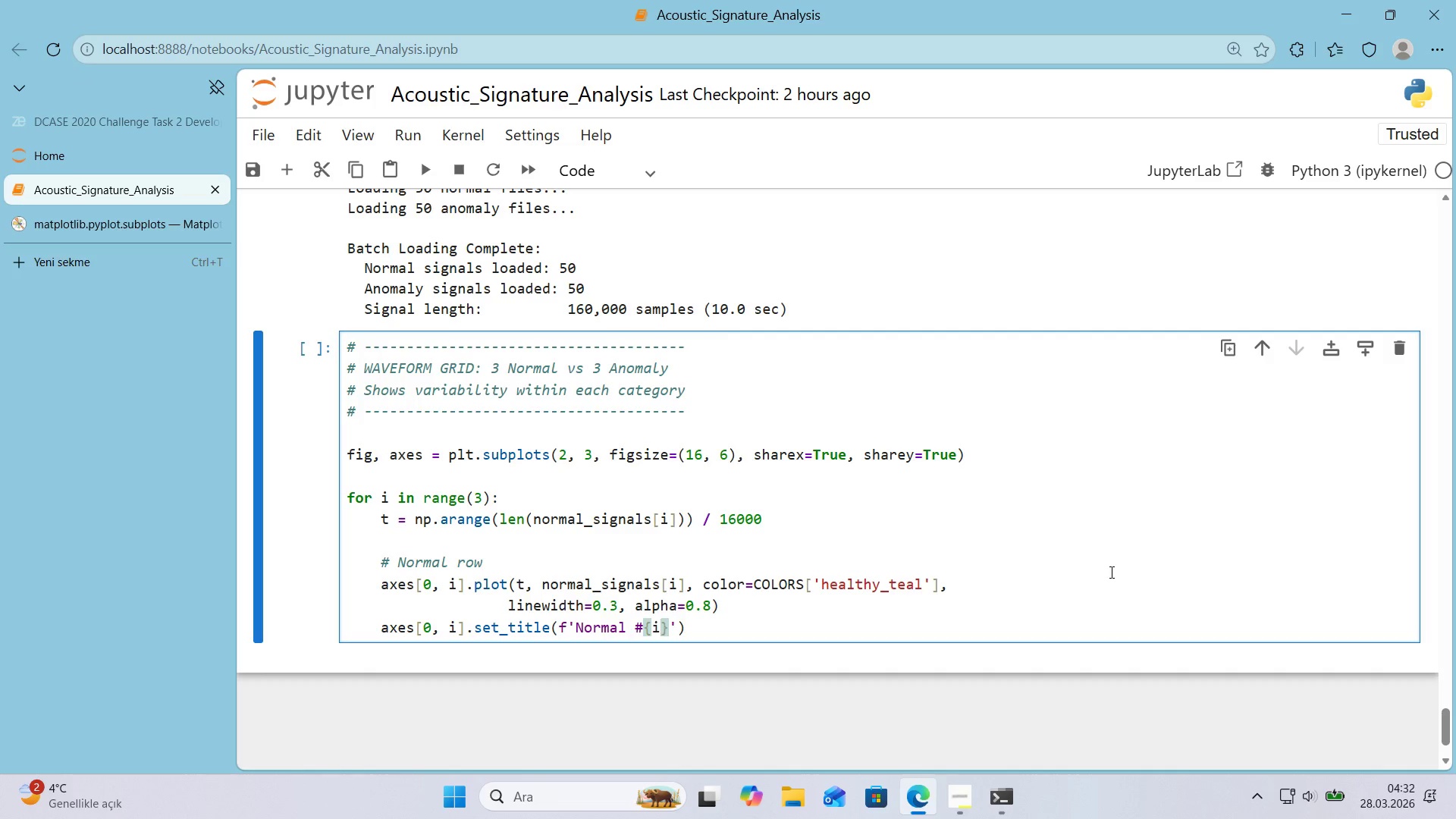 
key(NumpadAdd)
 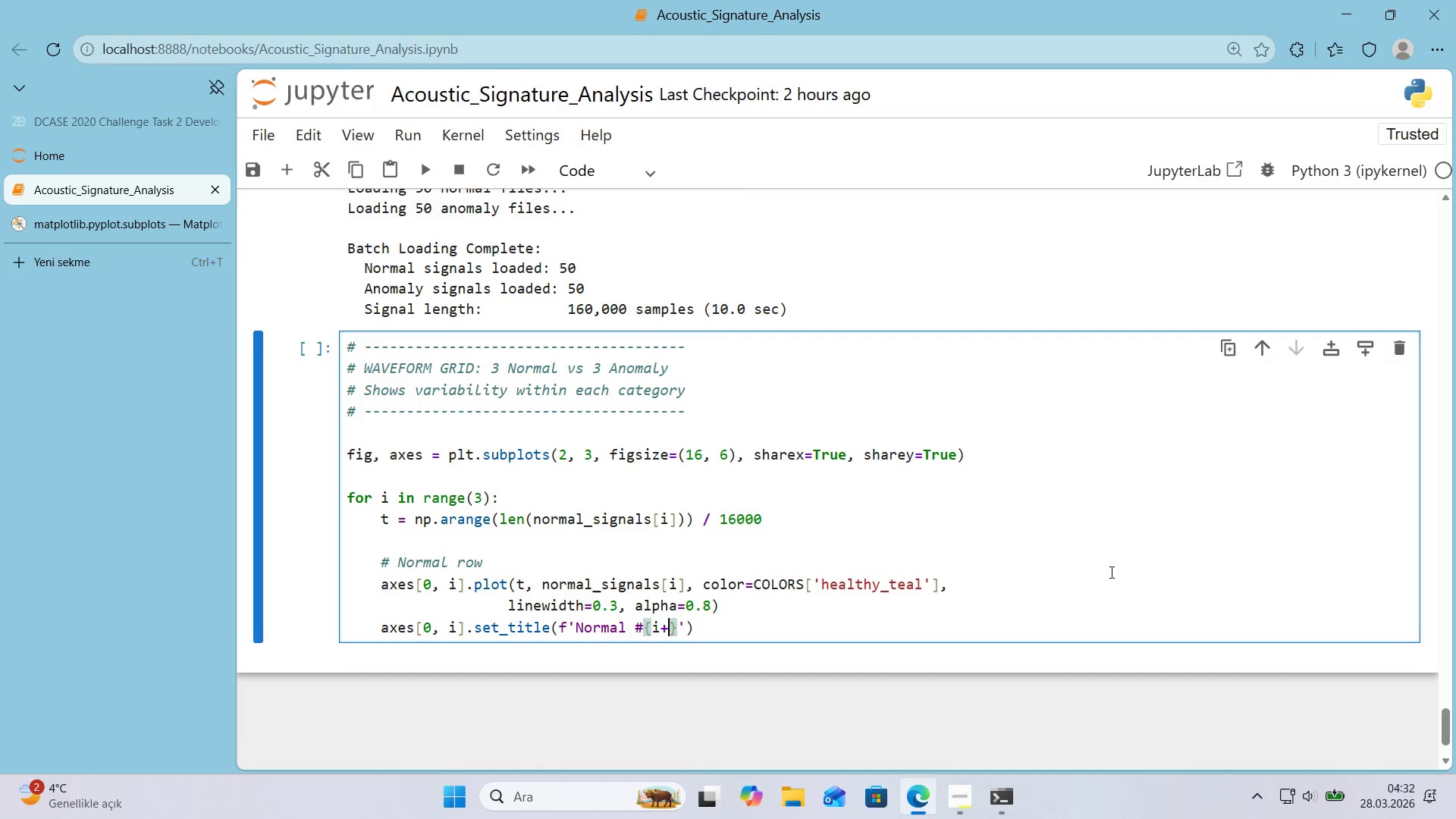 
key(Numpad1)
 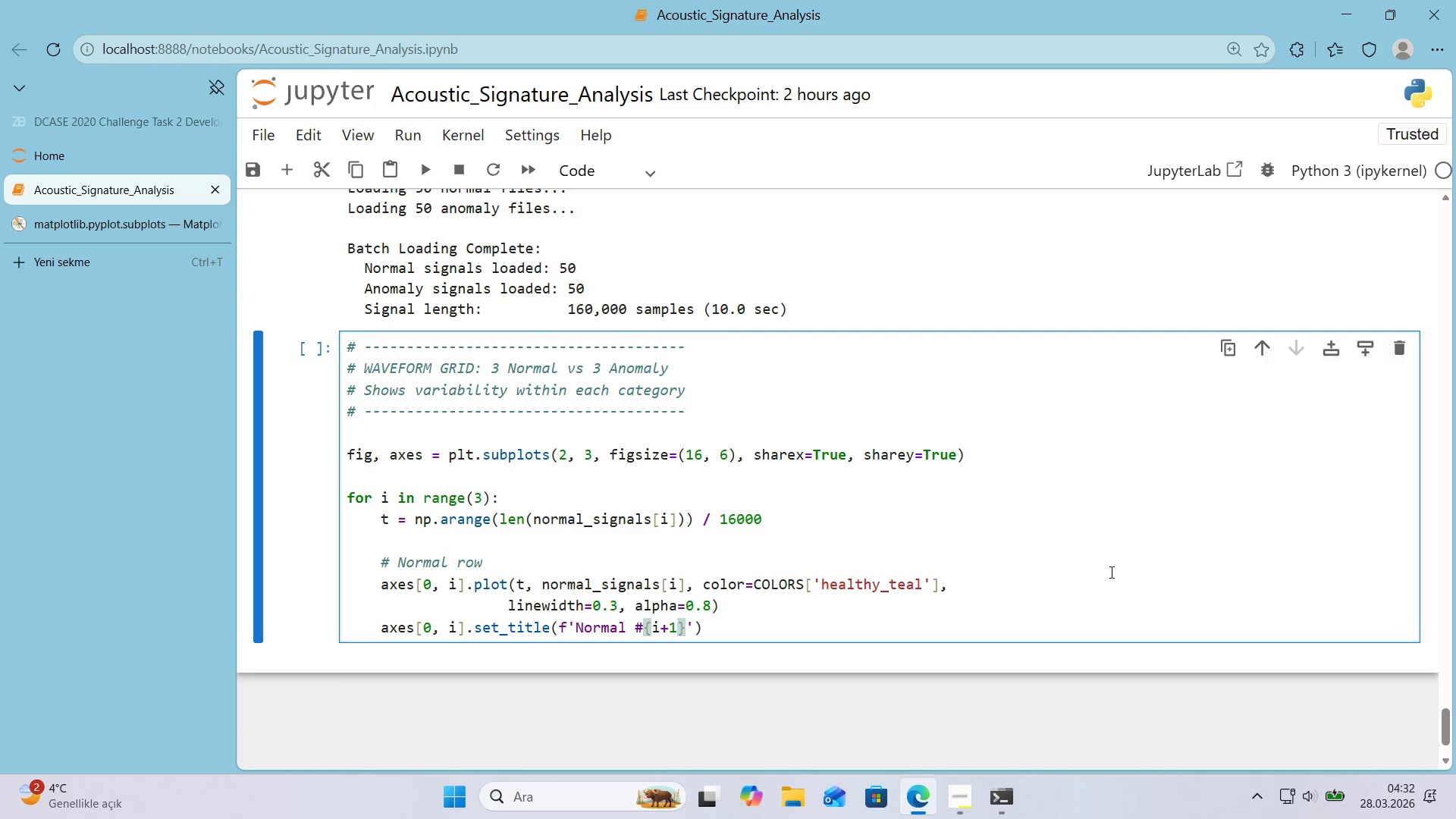 
key(ArrowRight)
 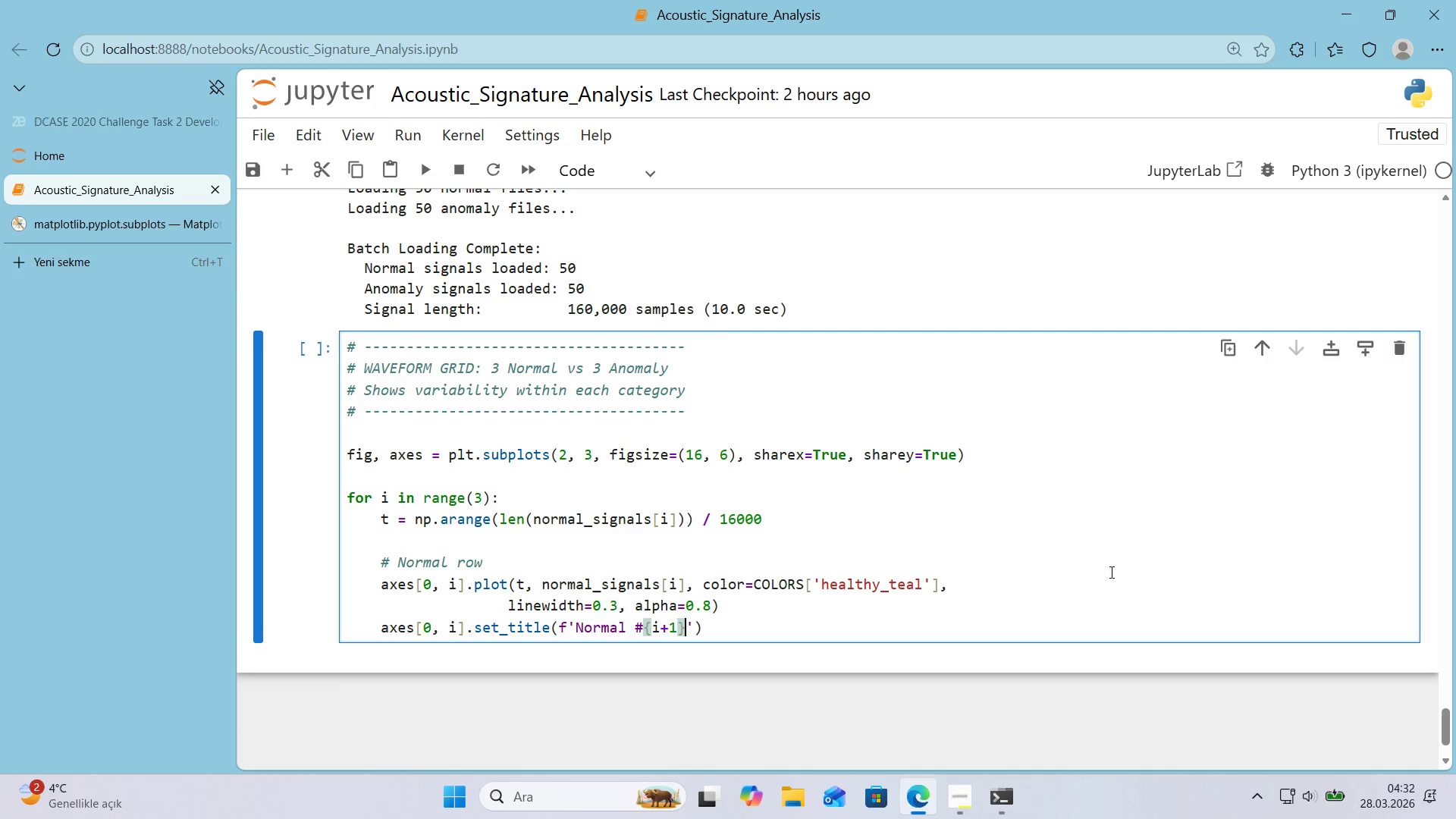 
key(ArrowRight)
 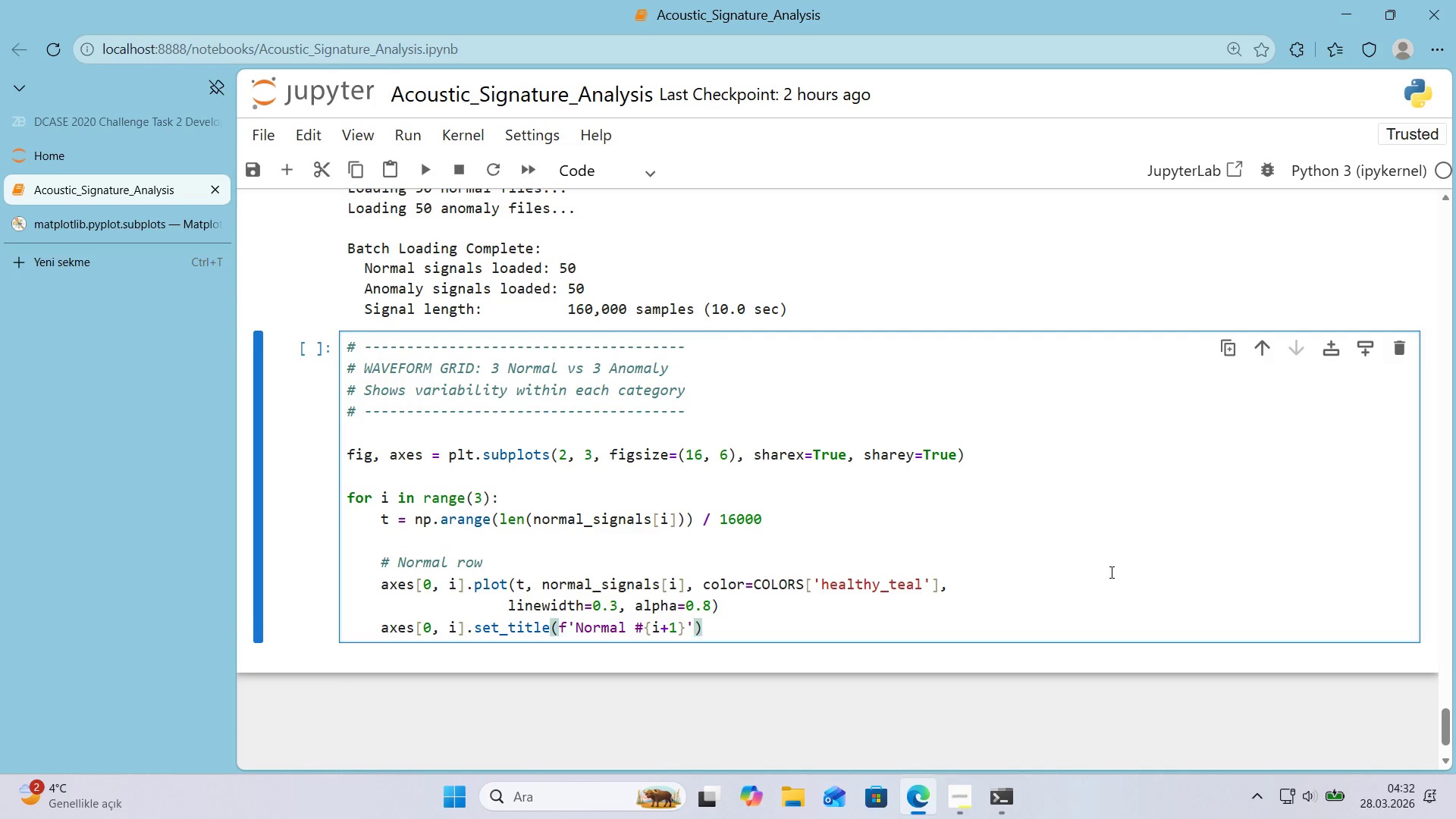 
type(, fontwe'ght)@@)
 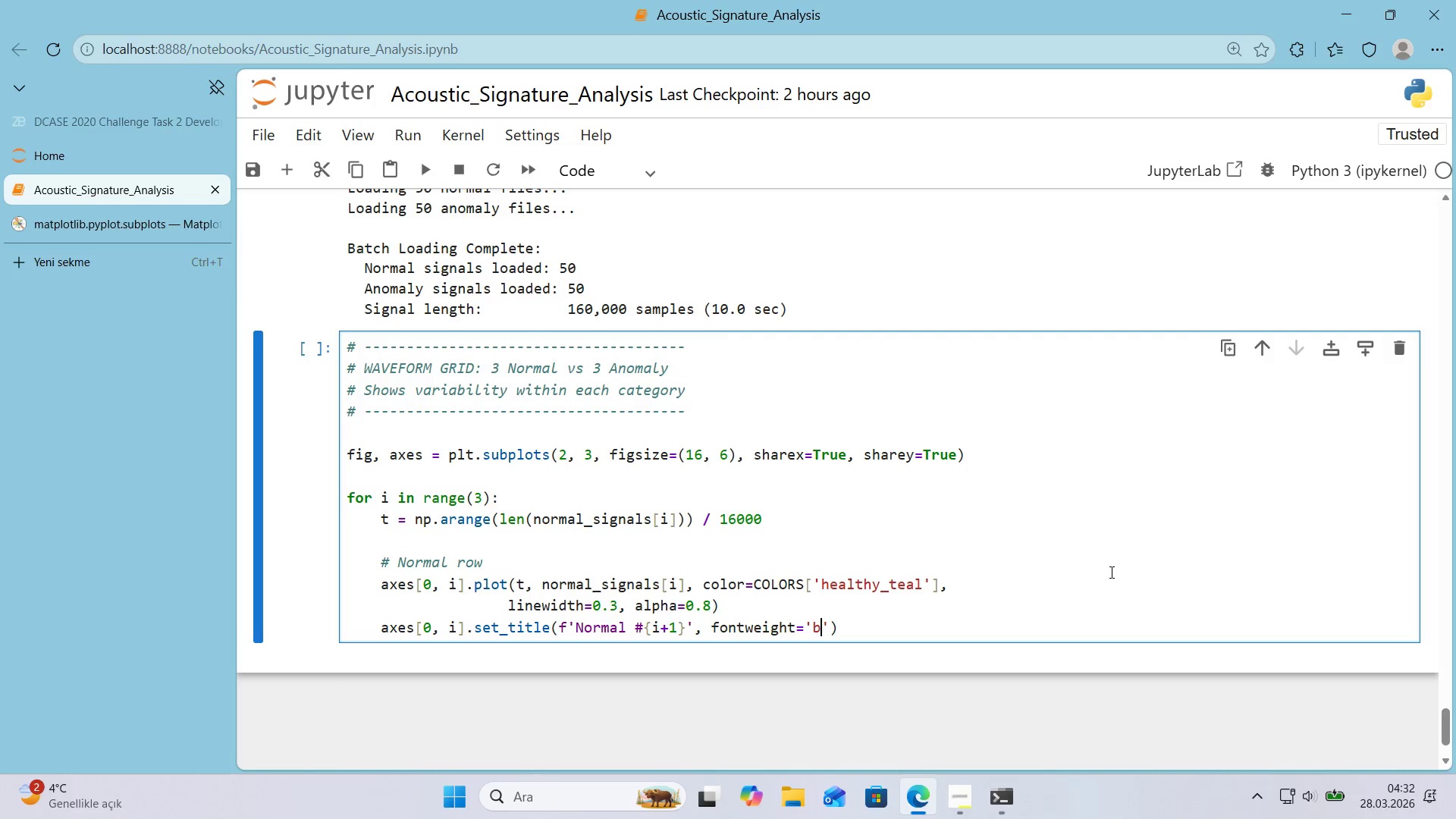 
 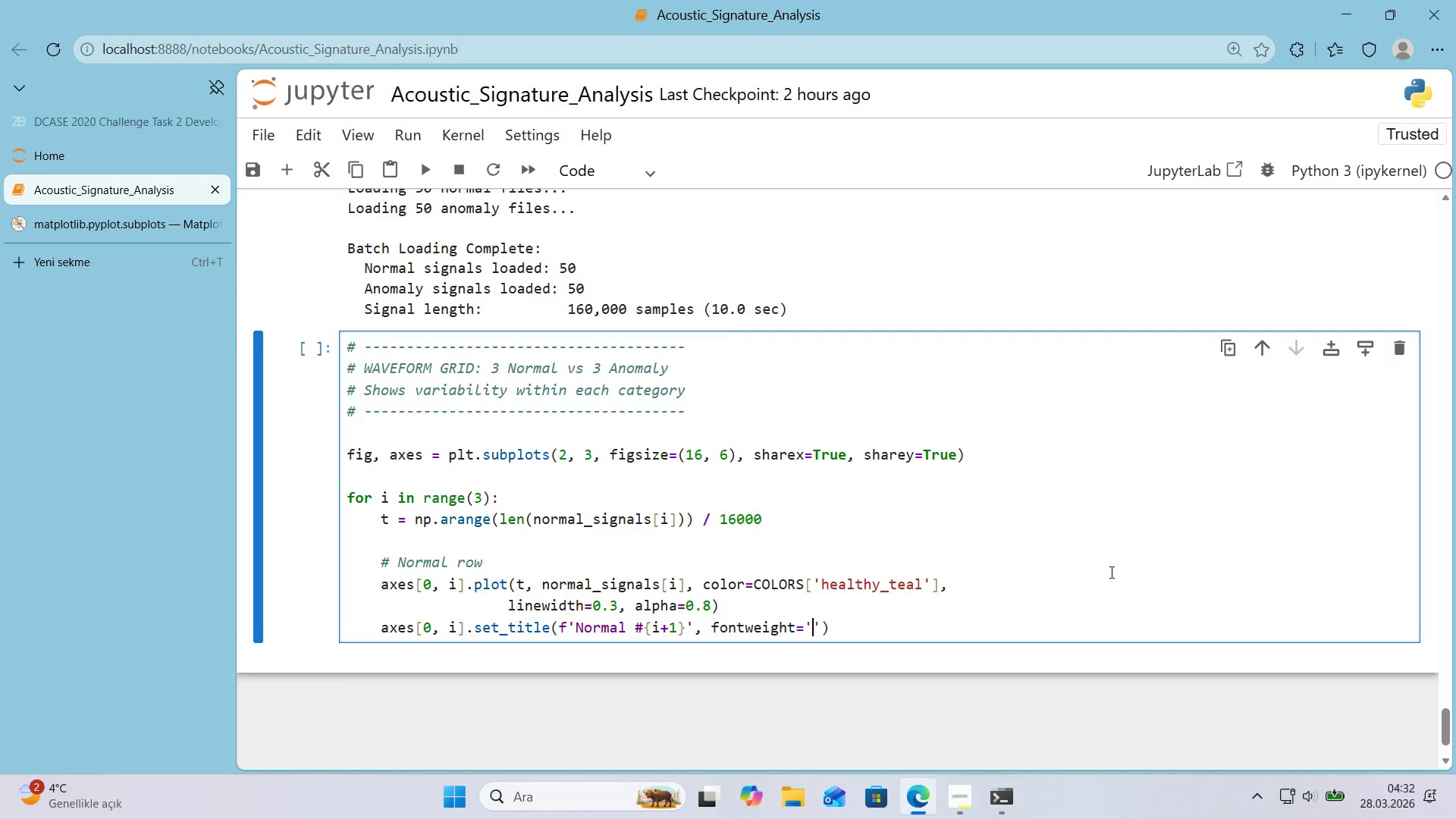 
key(ArrowLeft)
 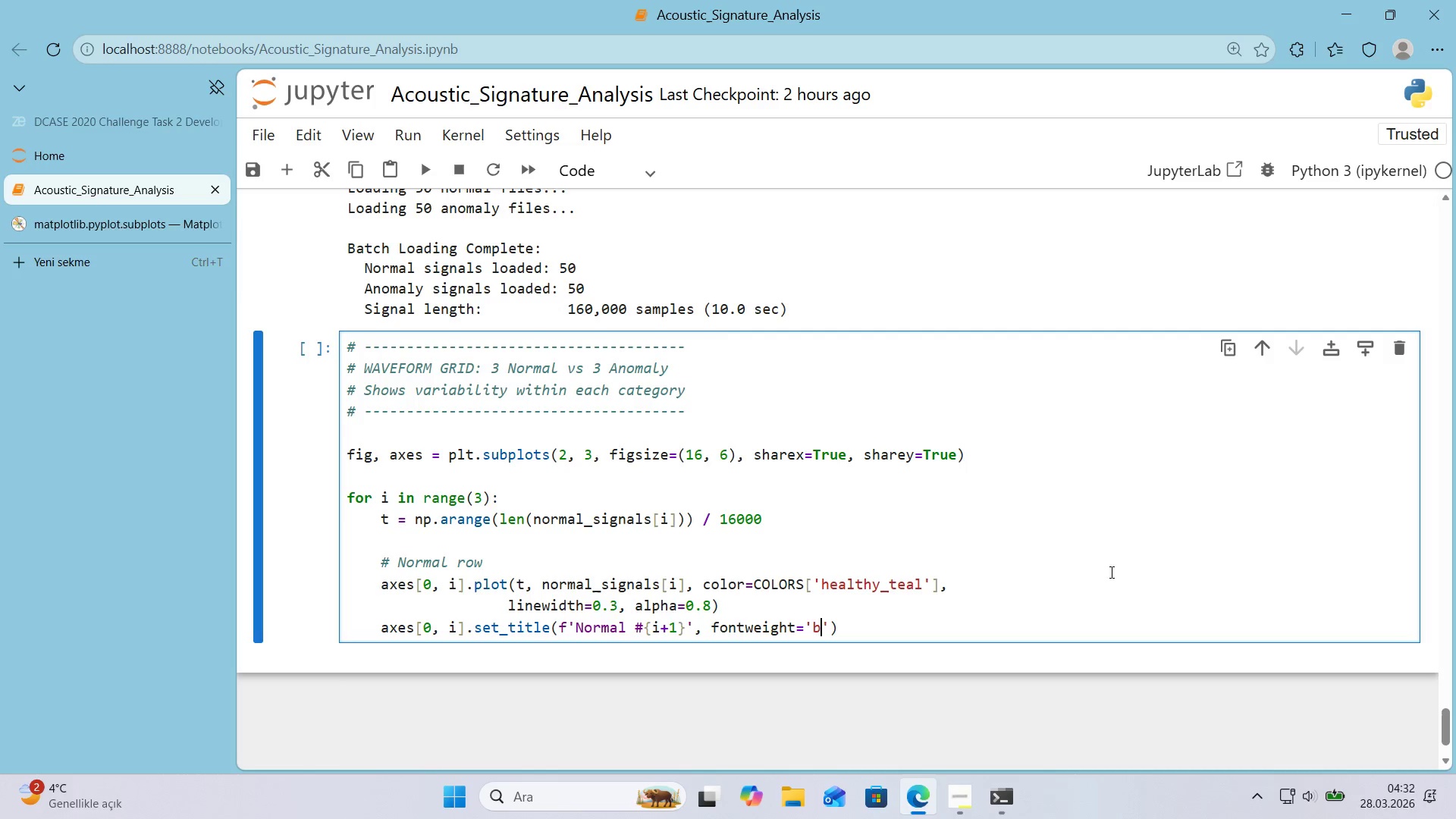 
type(bold)
 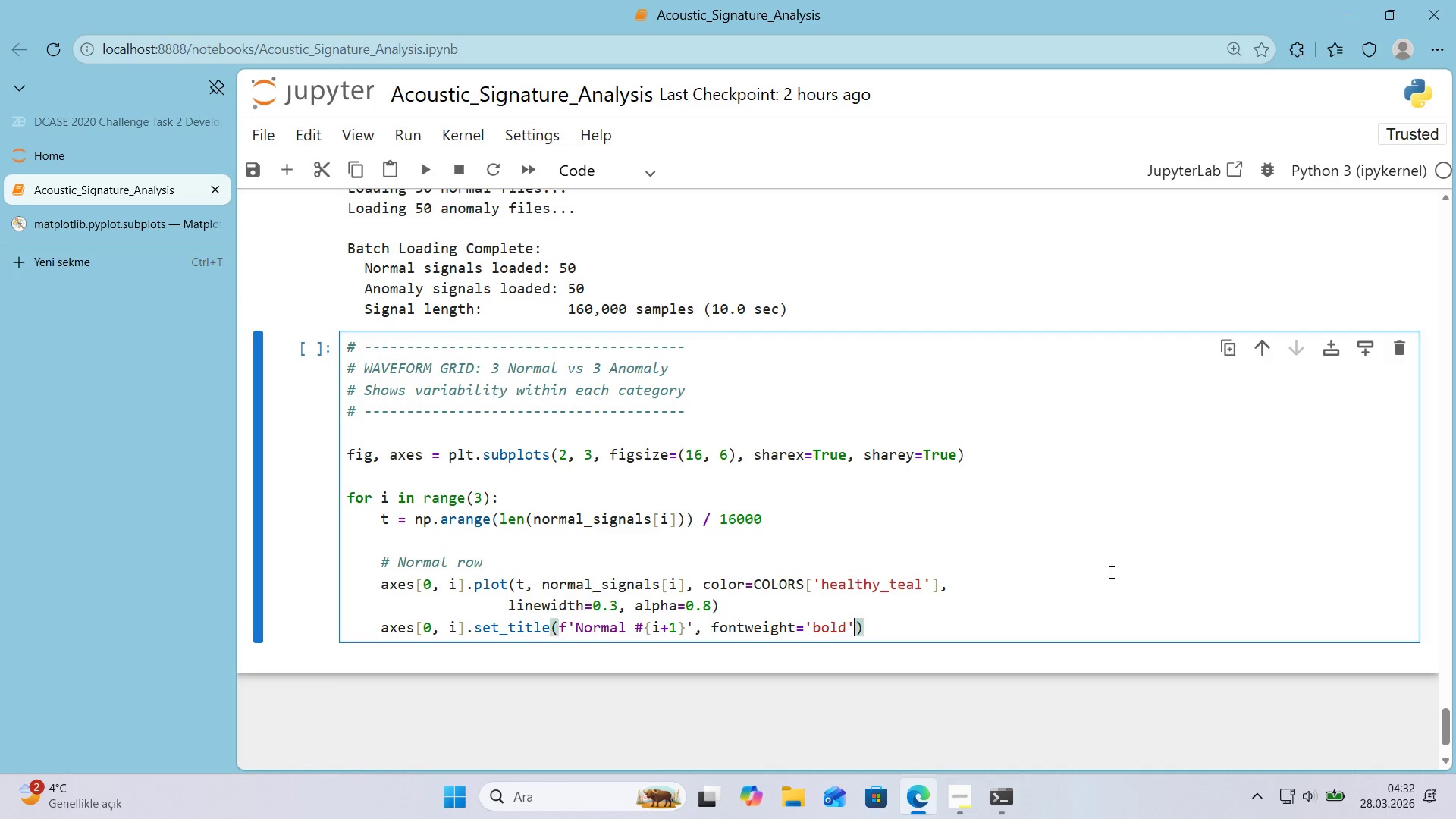 
key(ArrowRight)
 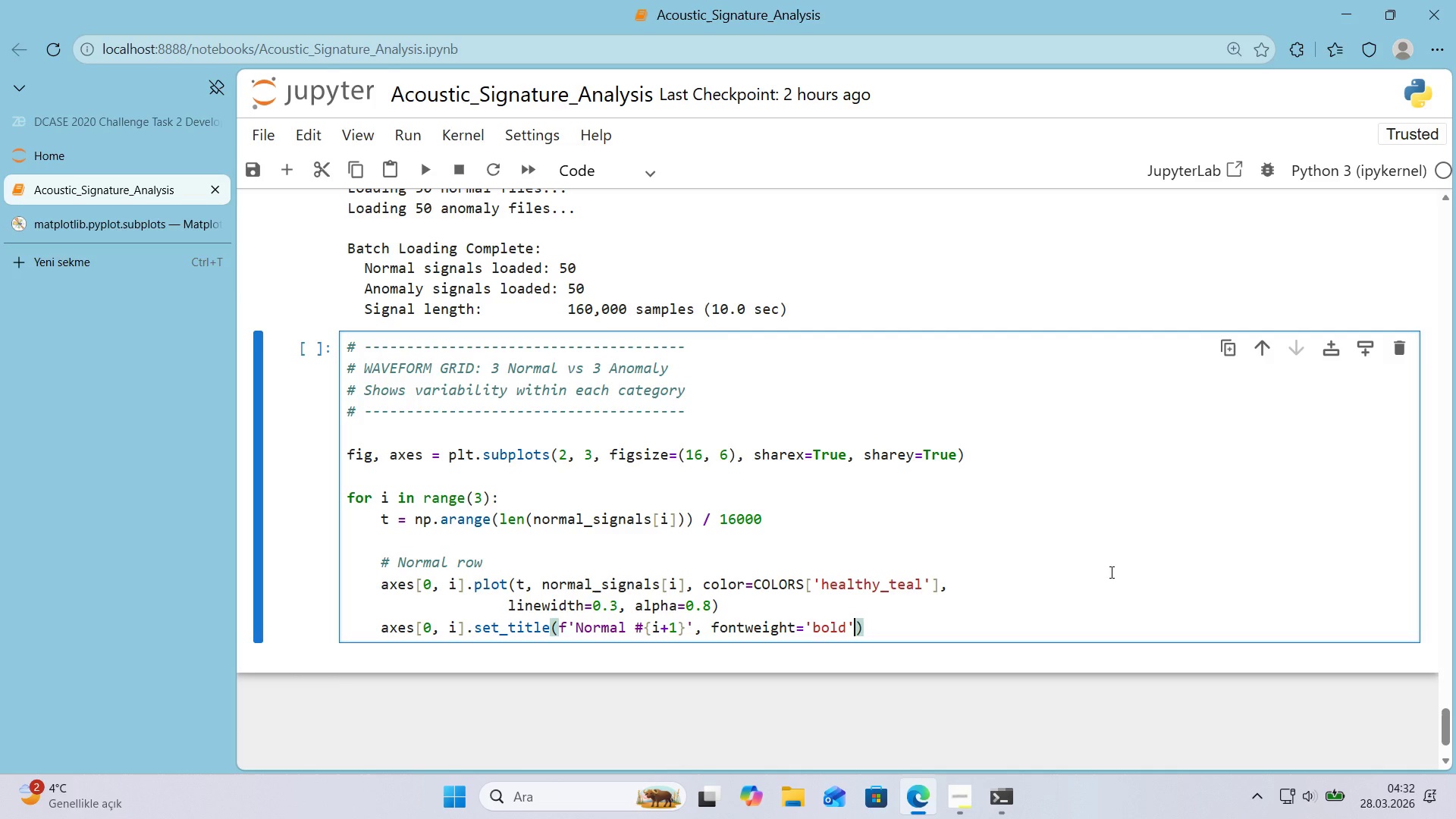 
key(Comma)
 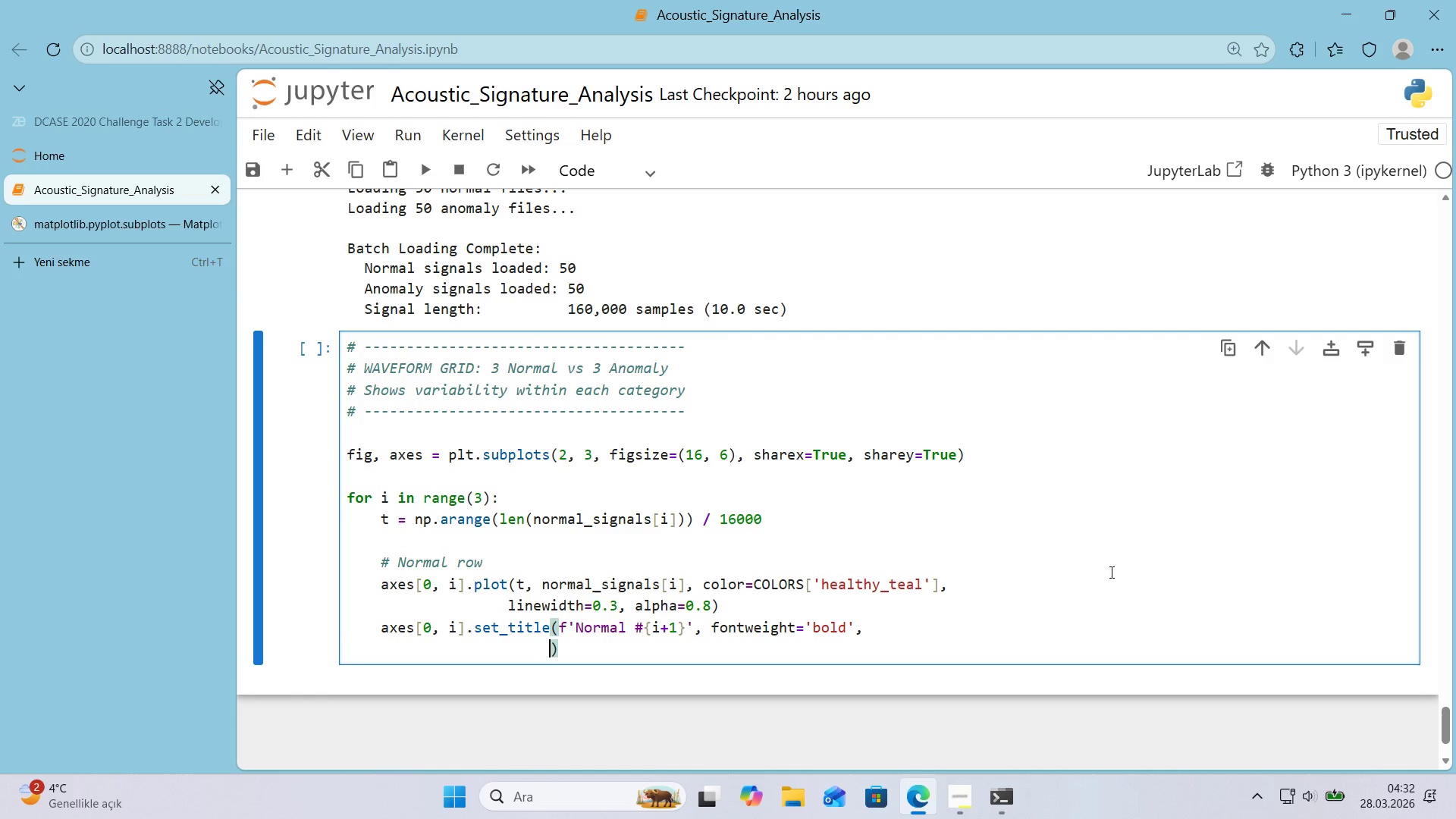 
key(Enter)
 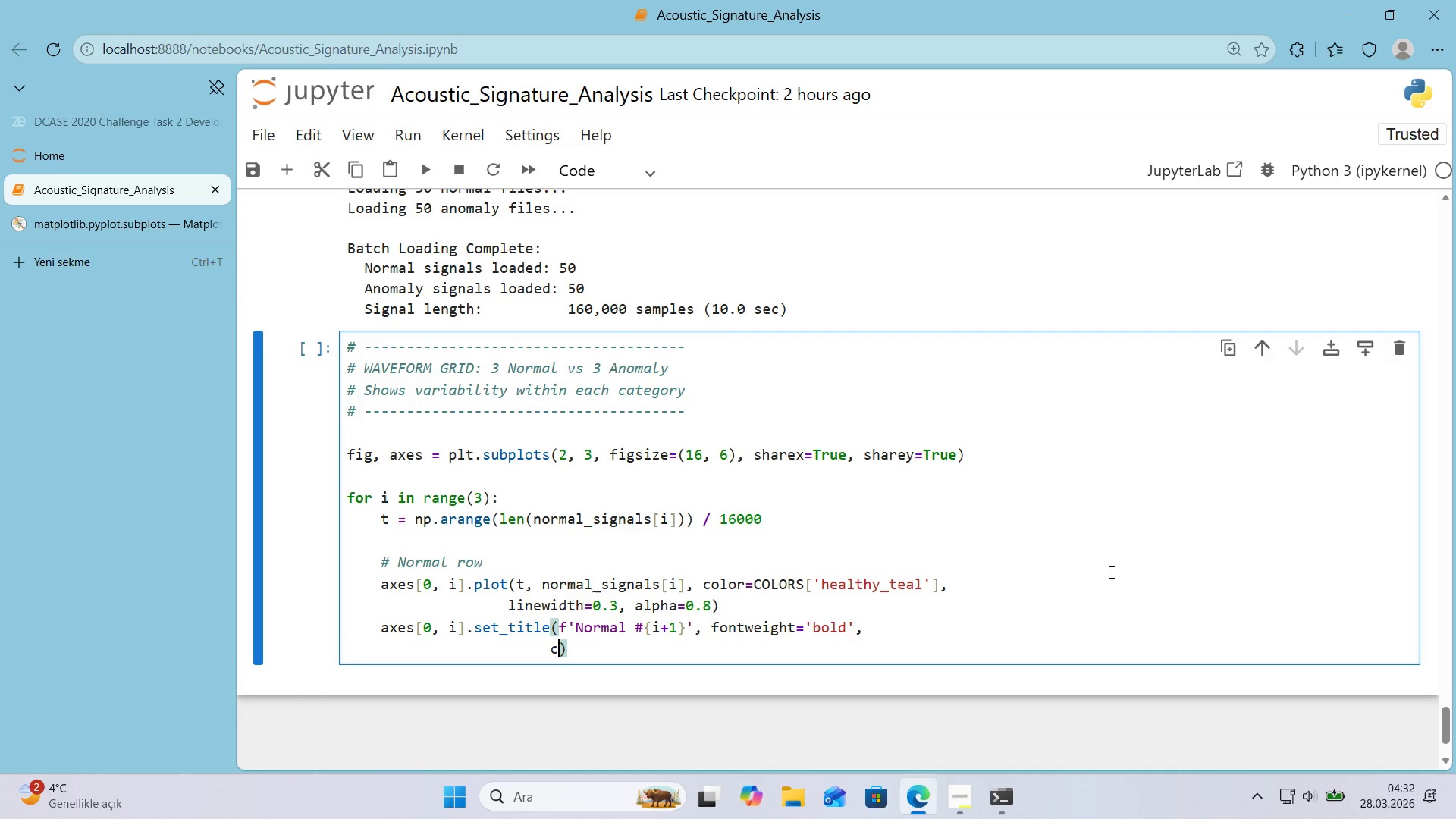 
type(color)COLORS)
 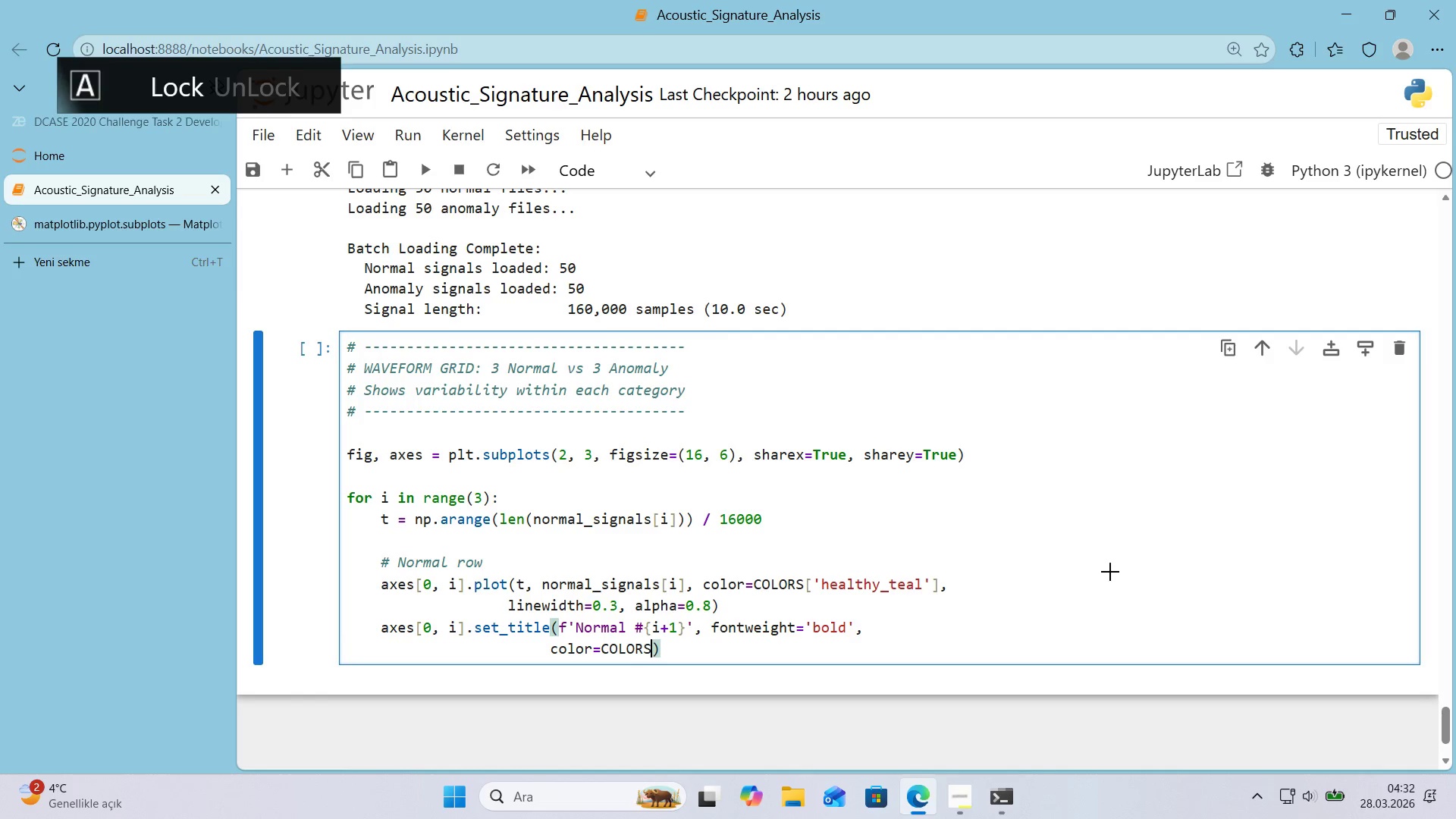 
key(Alt+Control+8)
 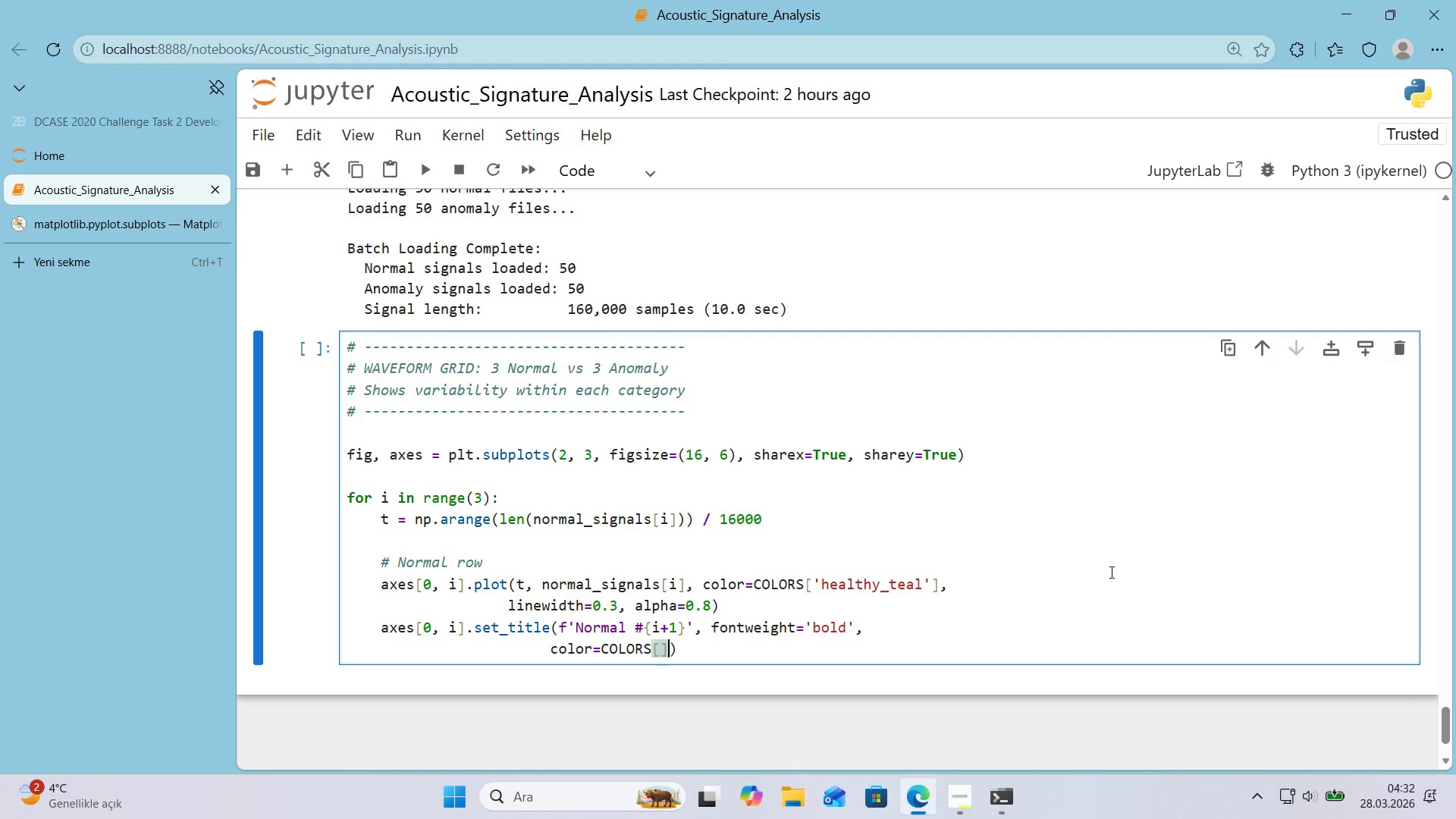 
key(Alt+Control+9)
 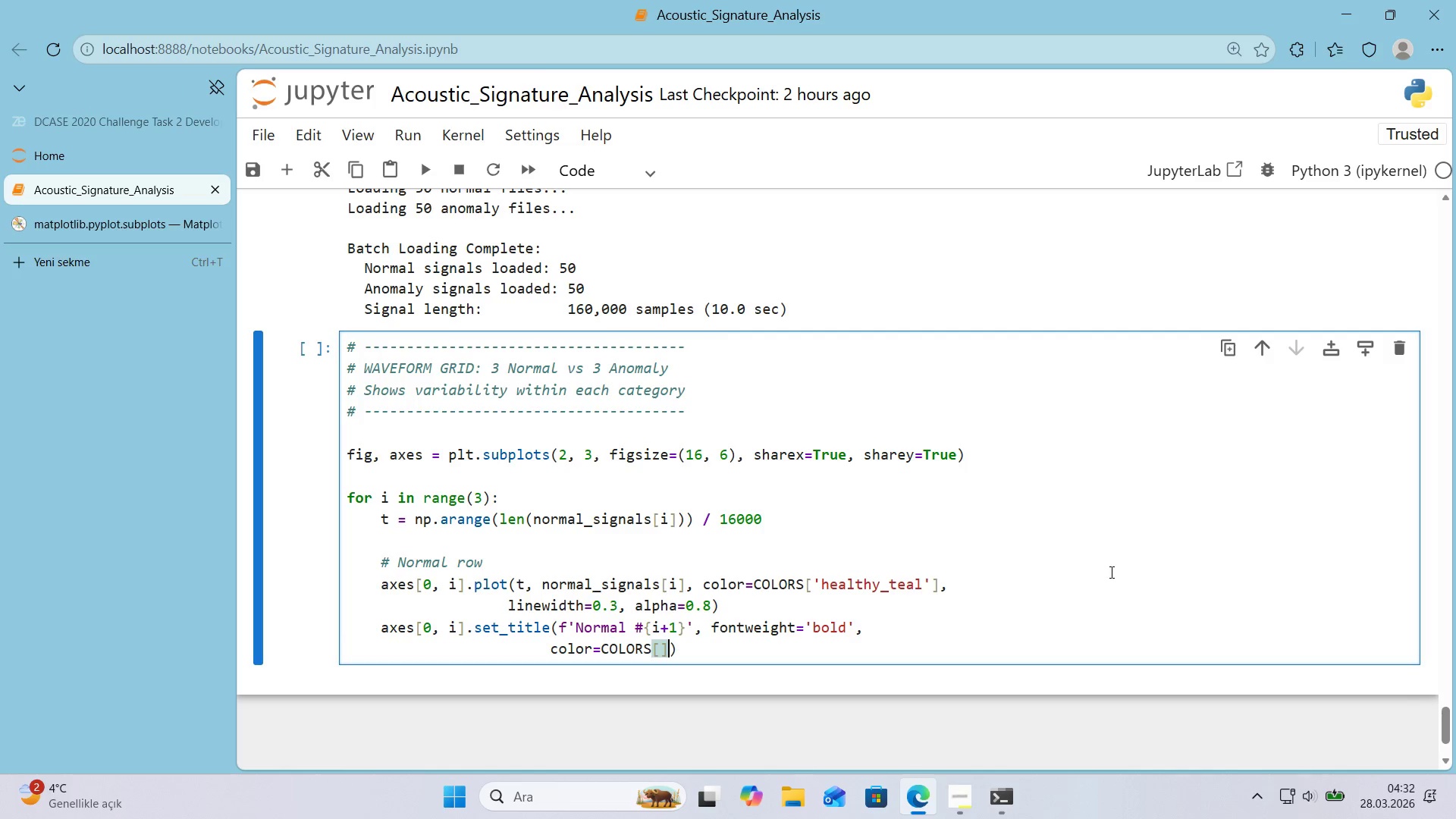 
key(ArrowLeft)
 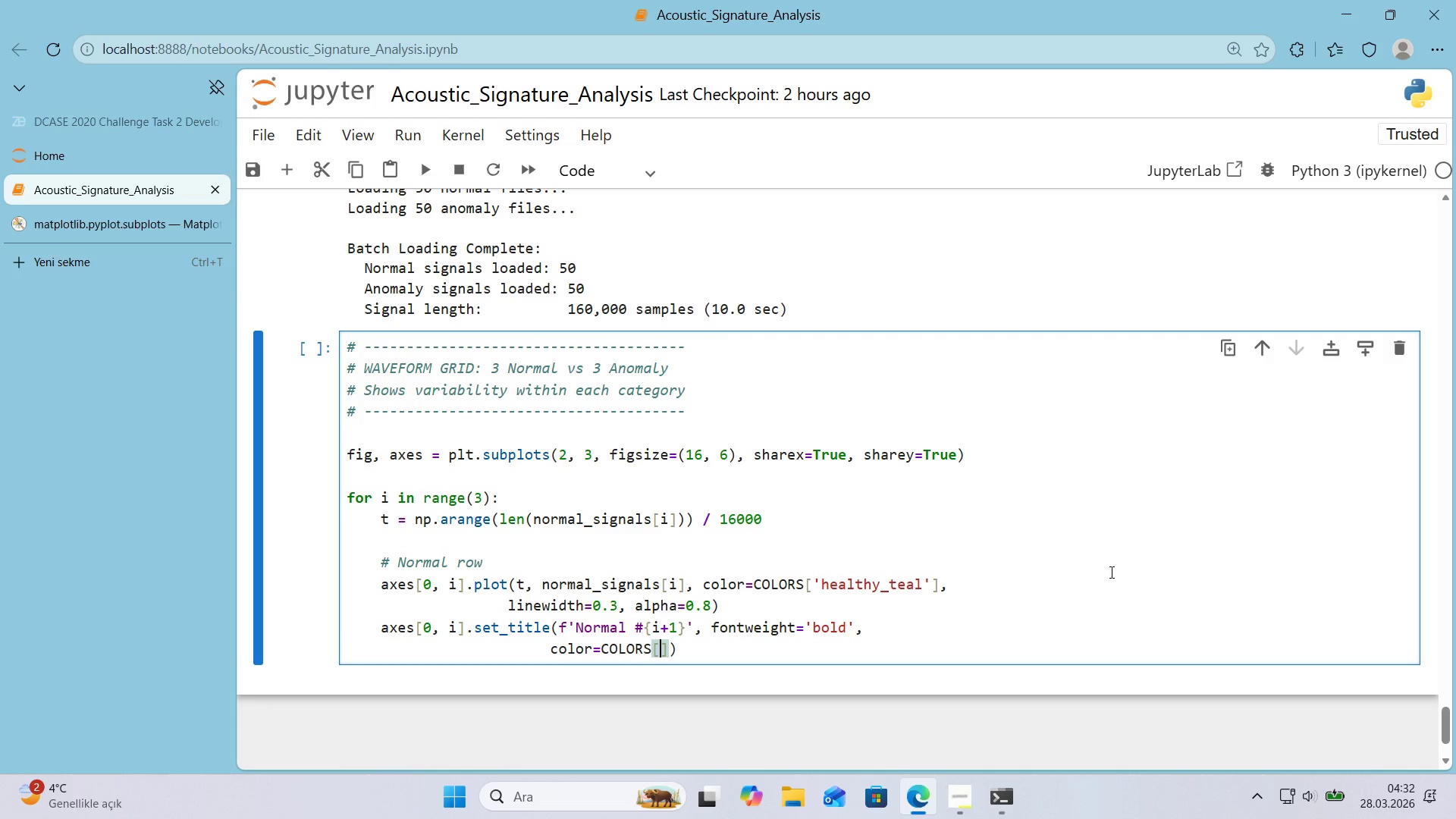 
type(@@)
 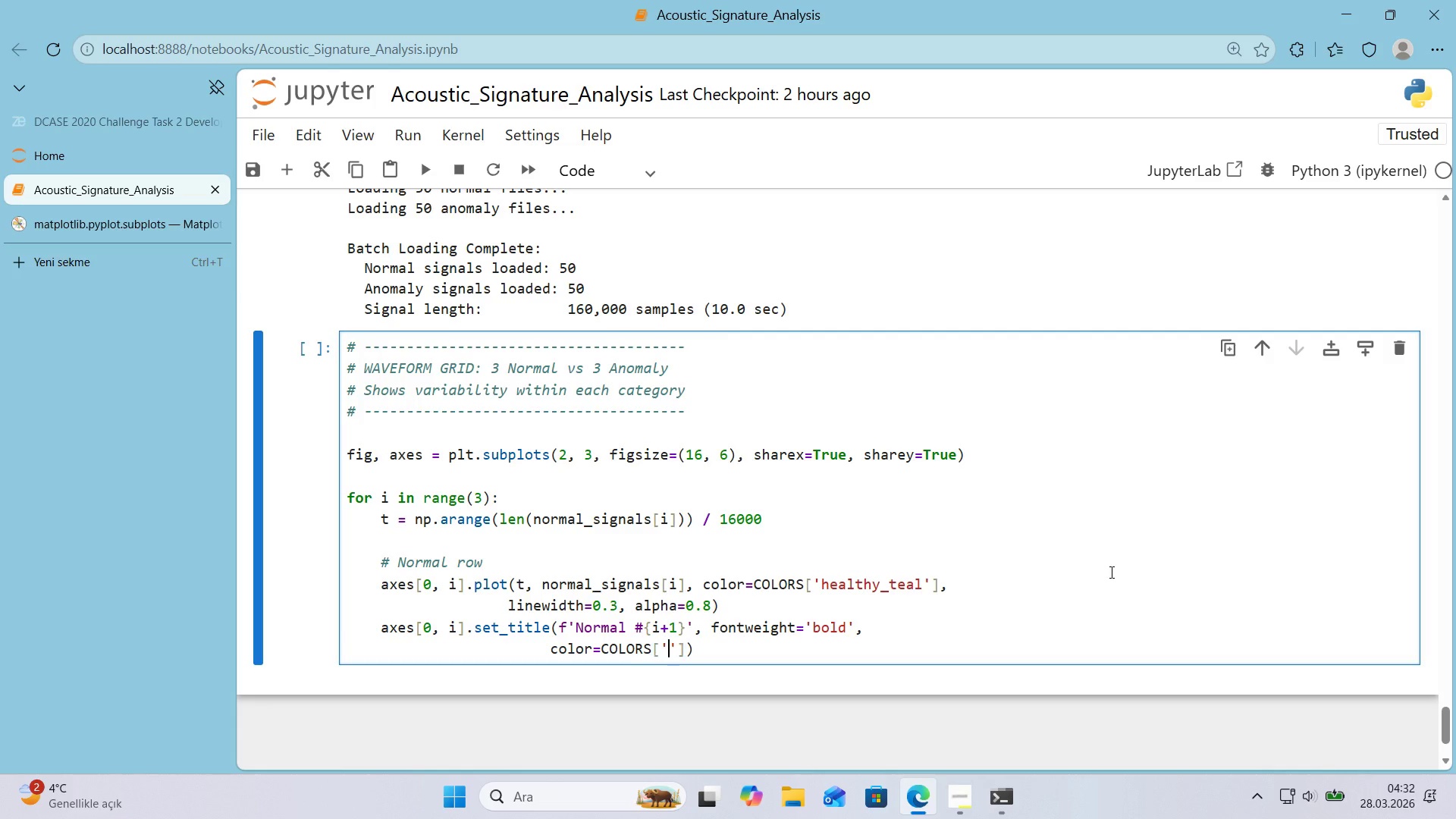 
key(ArrowLeft)
 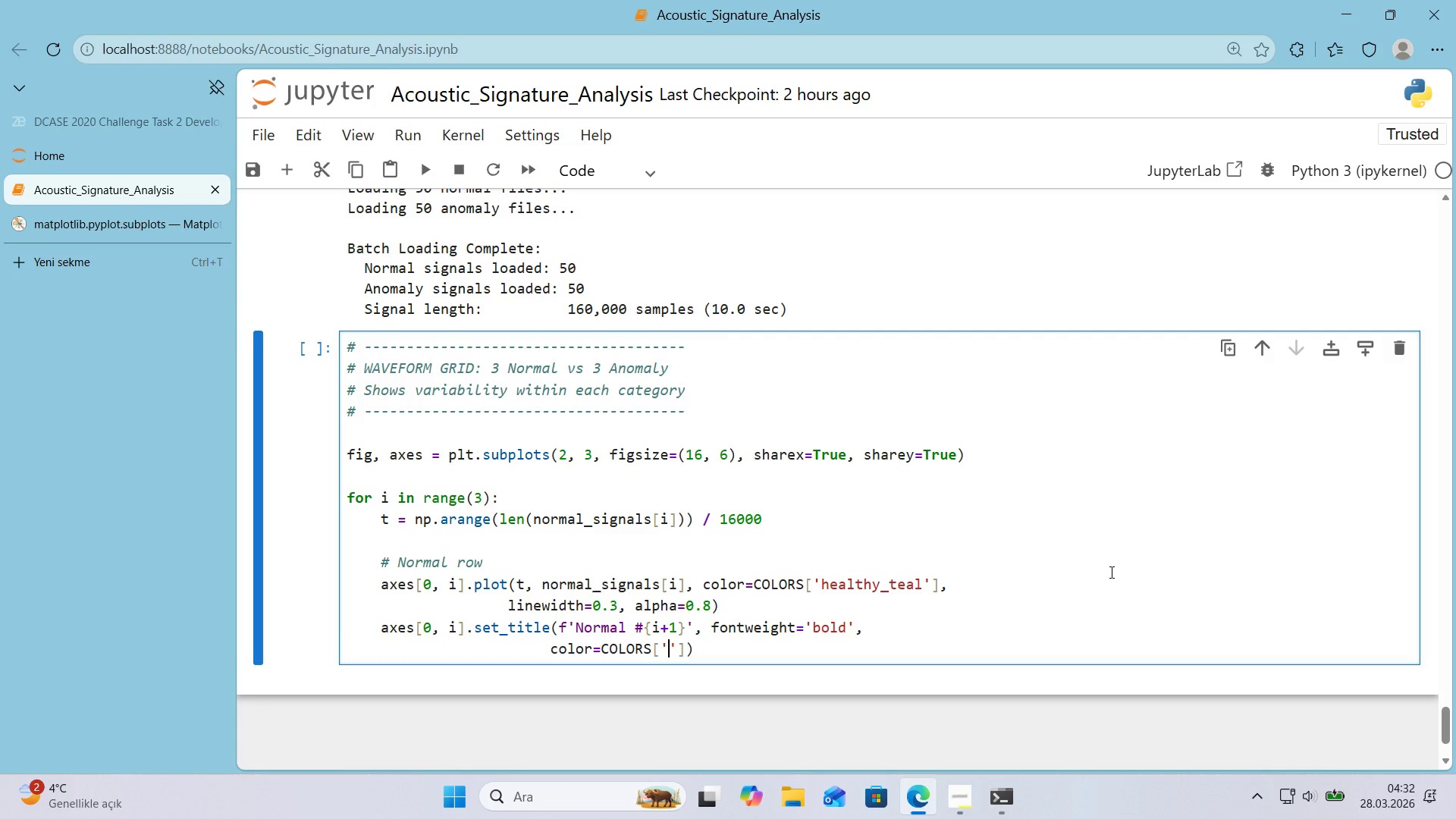 
type(healthy_deep)
 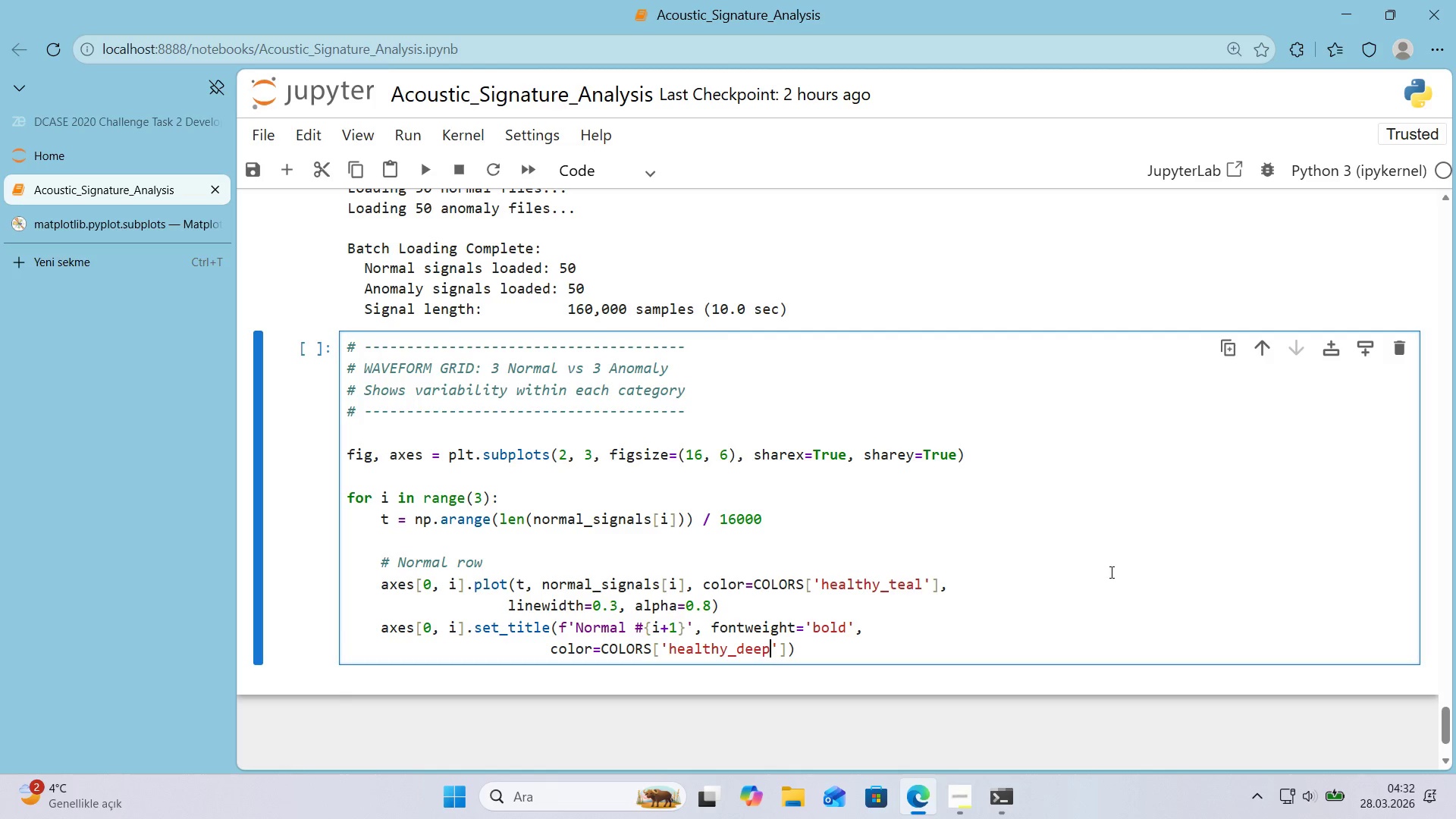 
key(ArrowRight)
 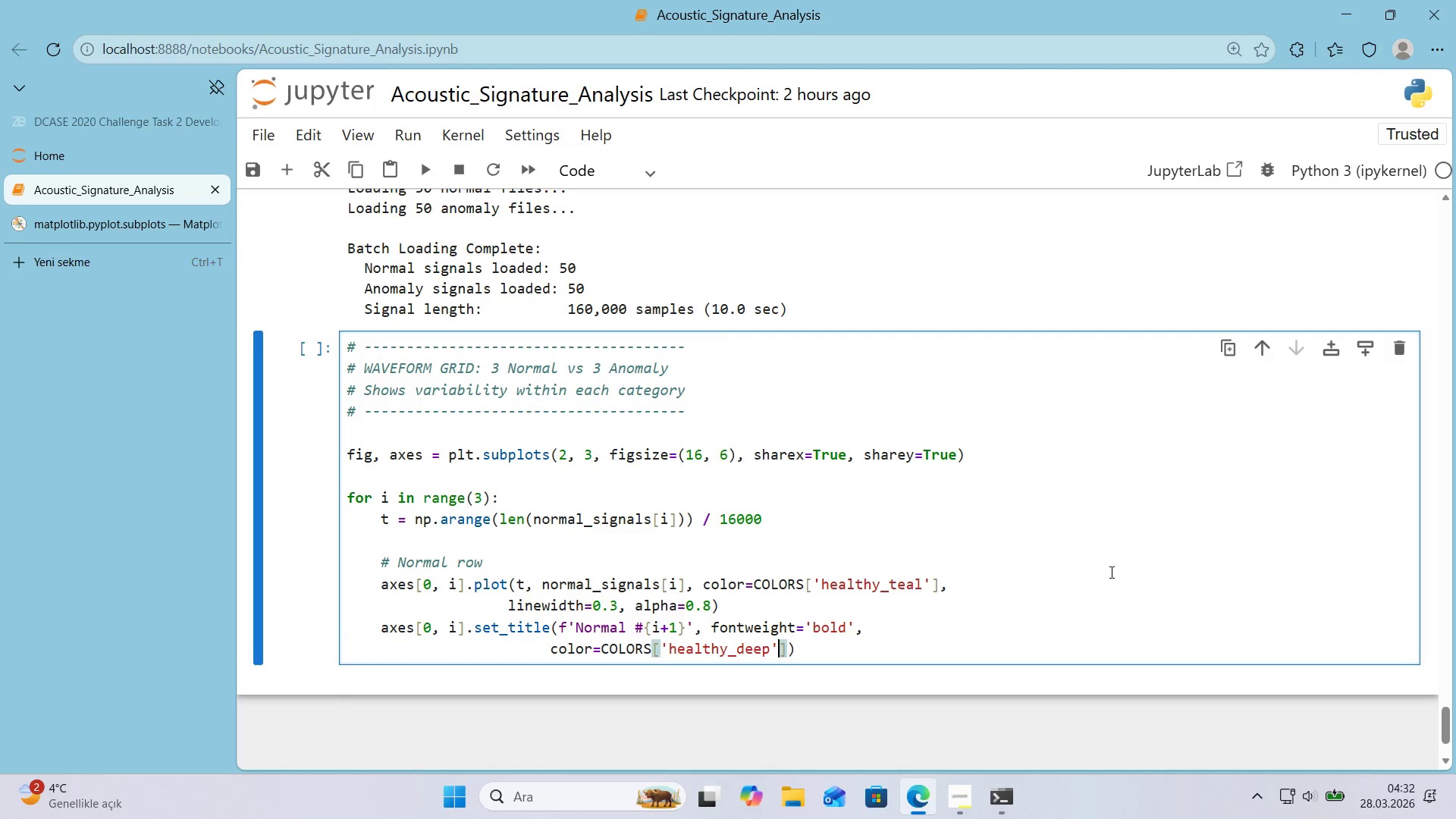 
key(ArrowRight)
 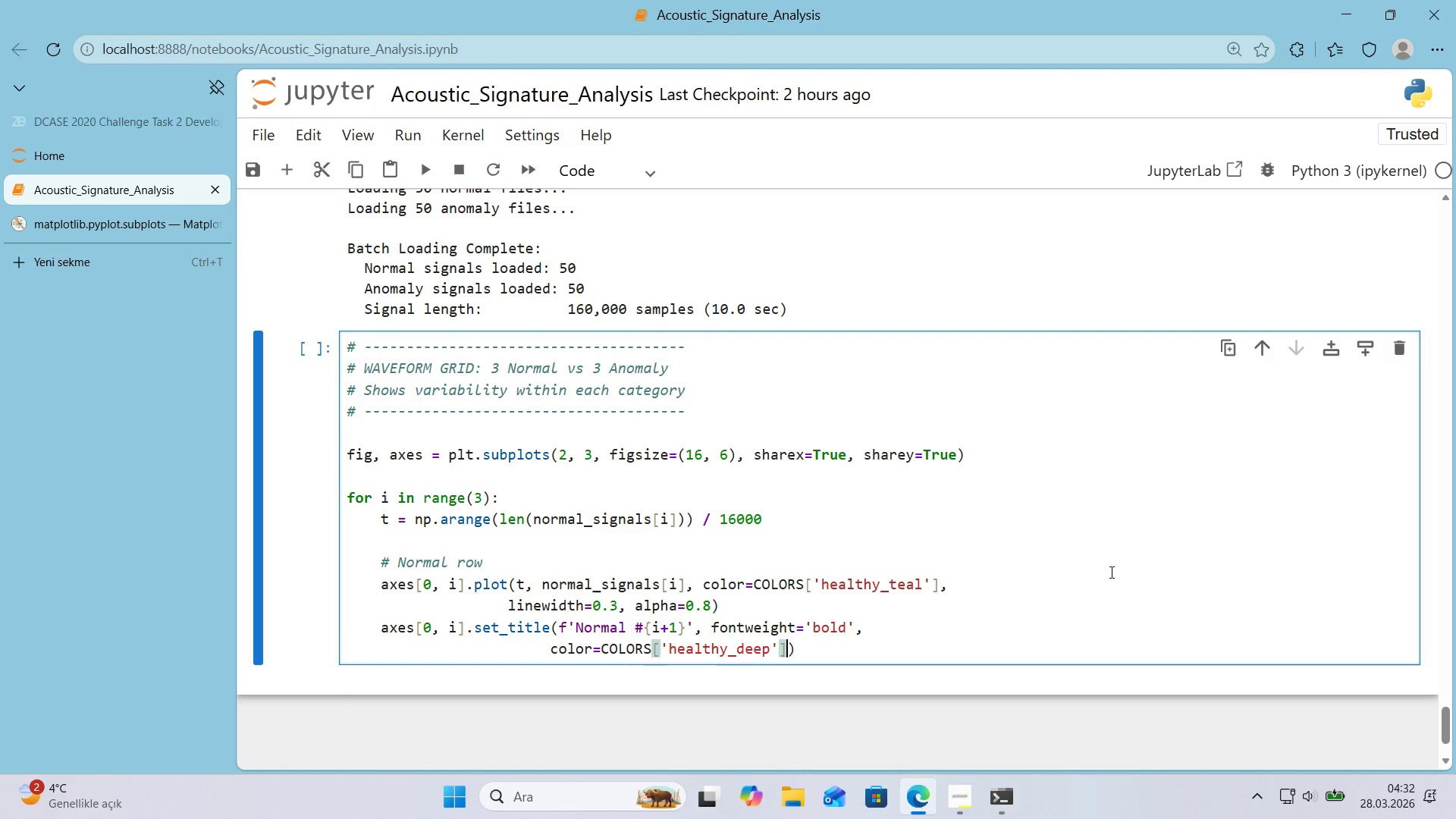 
key(ArrowRight)
 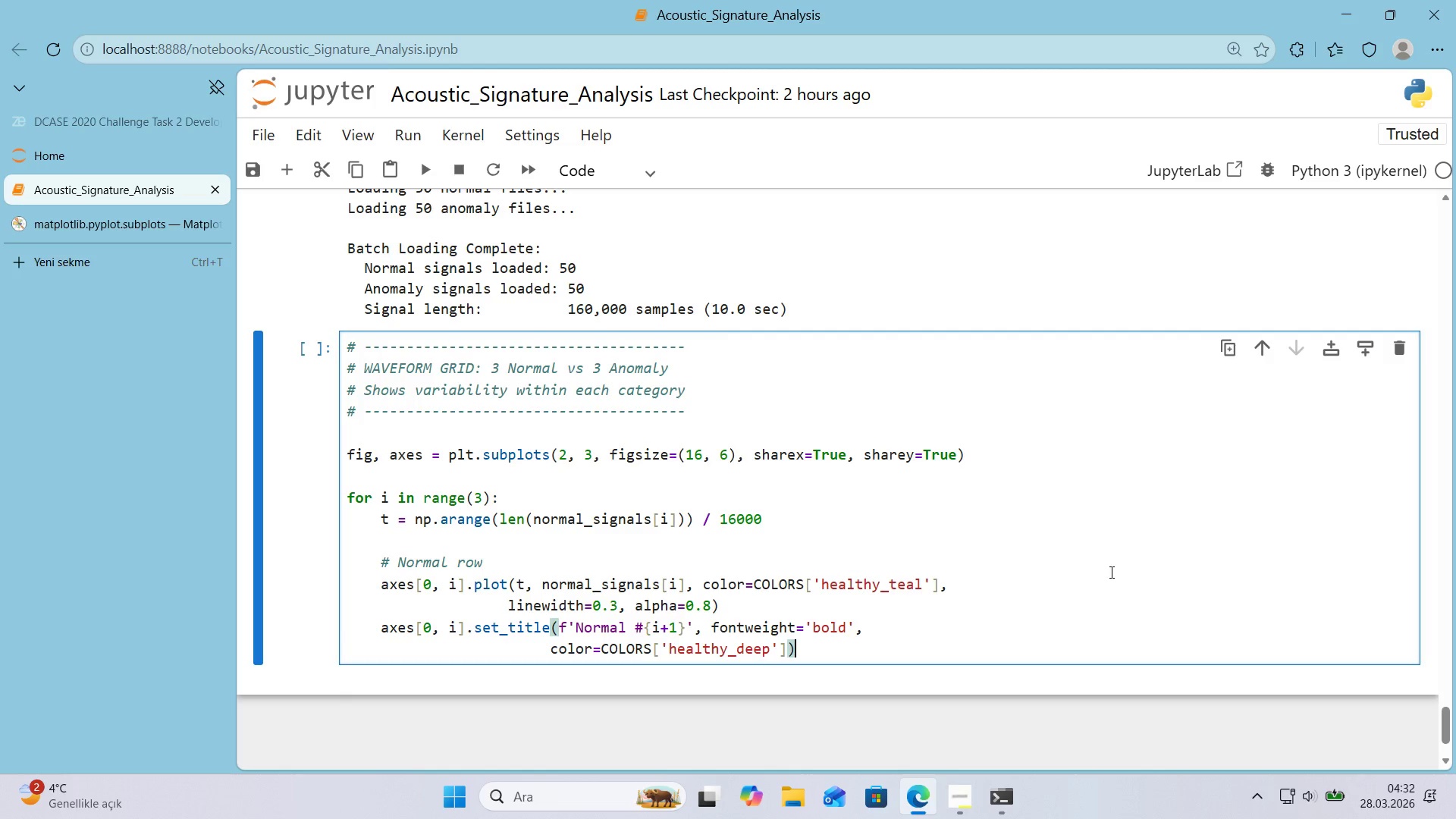 
key(Enter)
 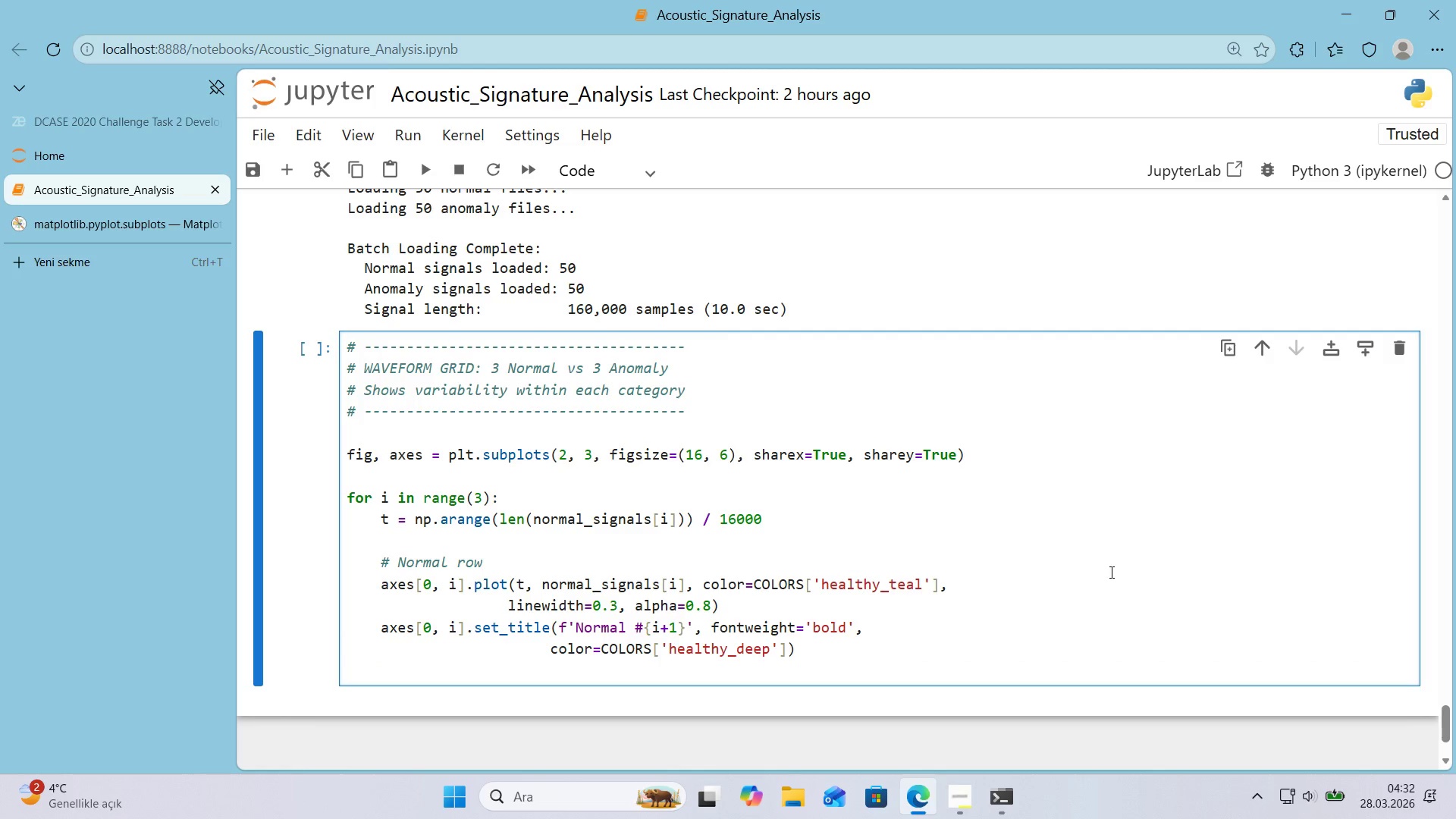 
type(axes)
 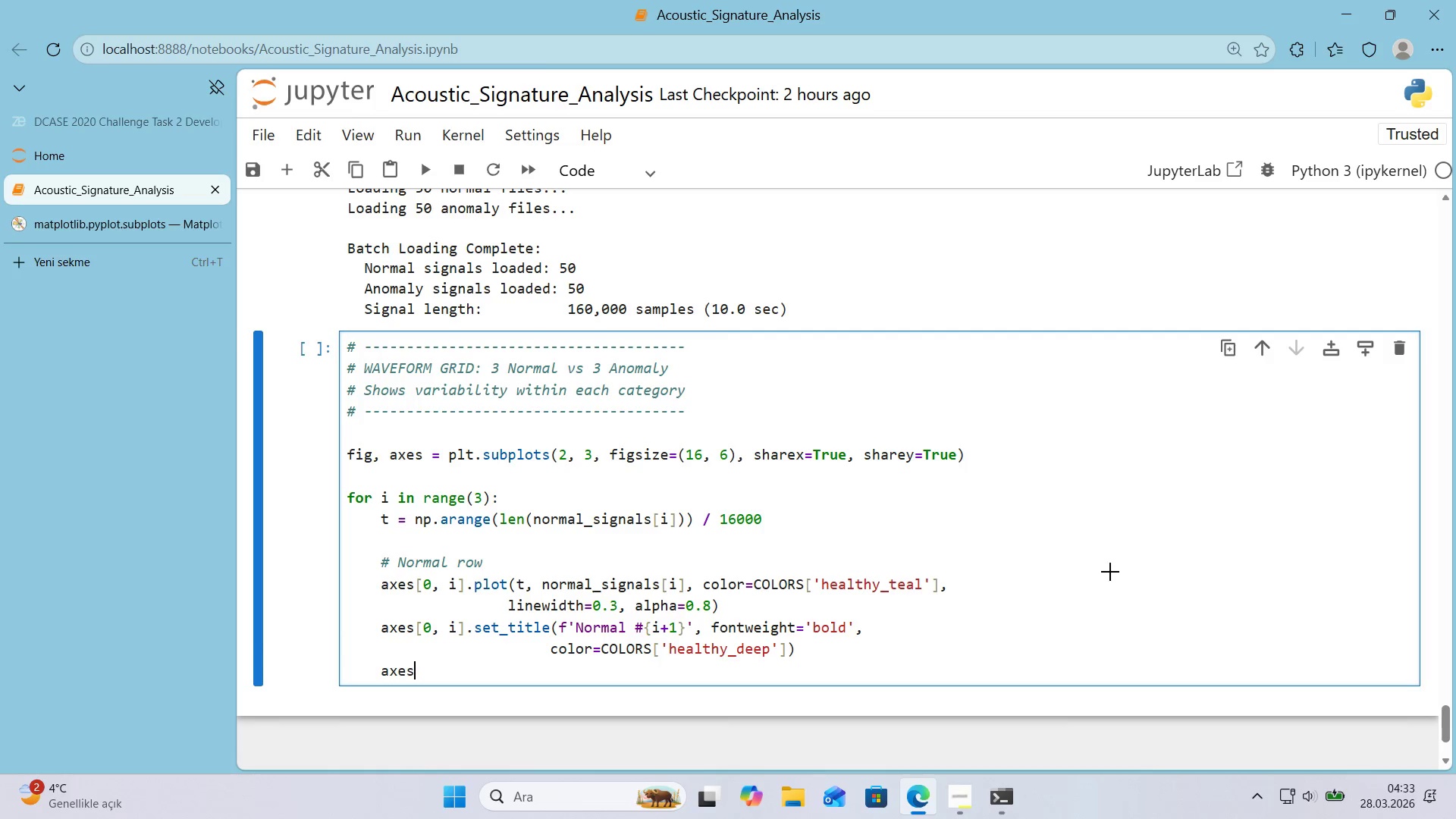 
key(Alt+Control+8)
 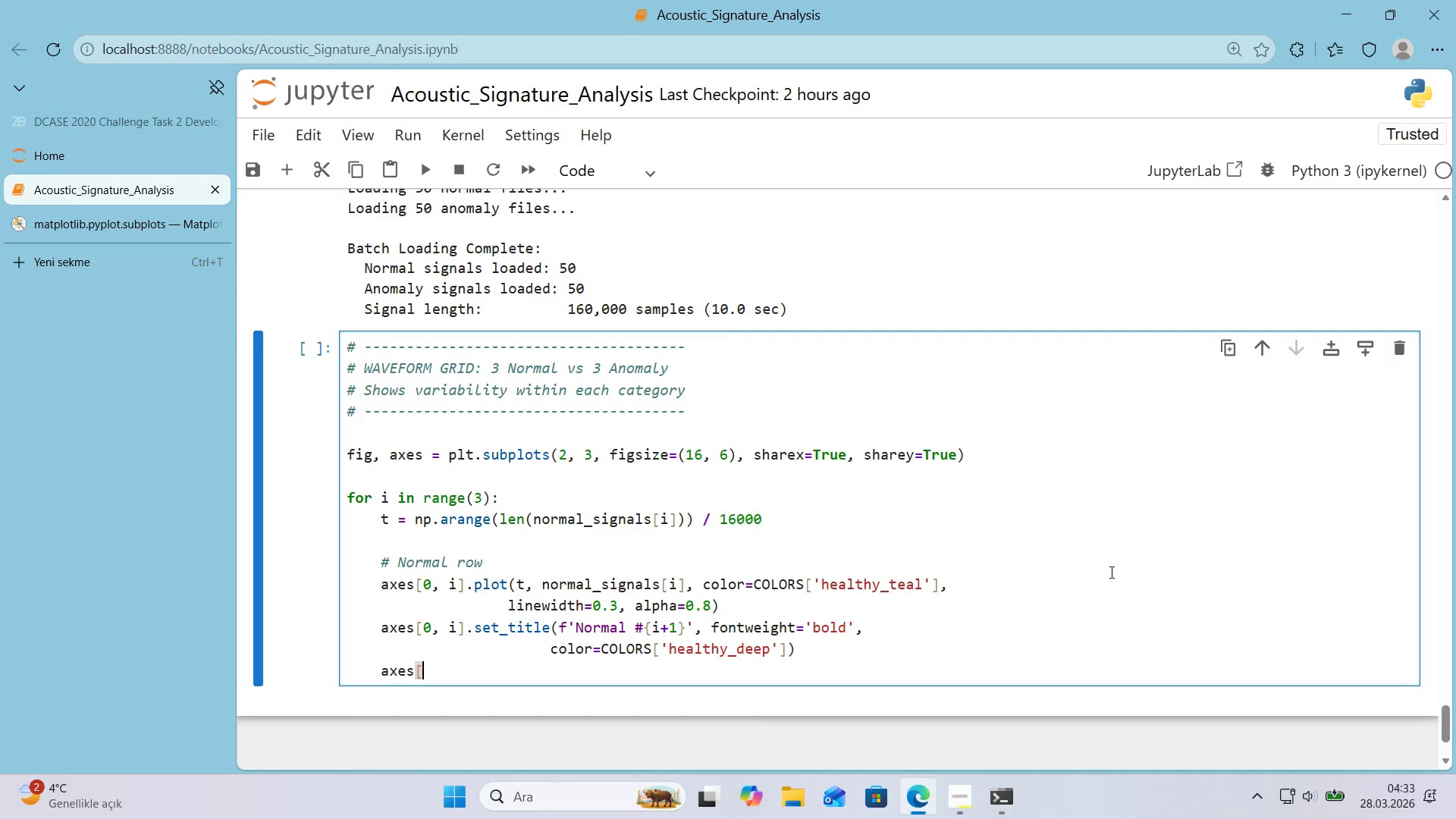 
key(Alt+Control+9)
 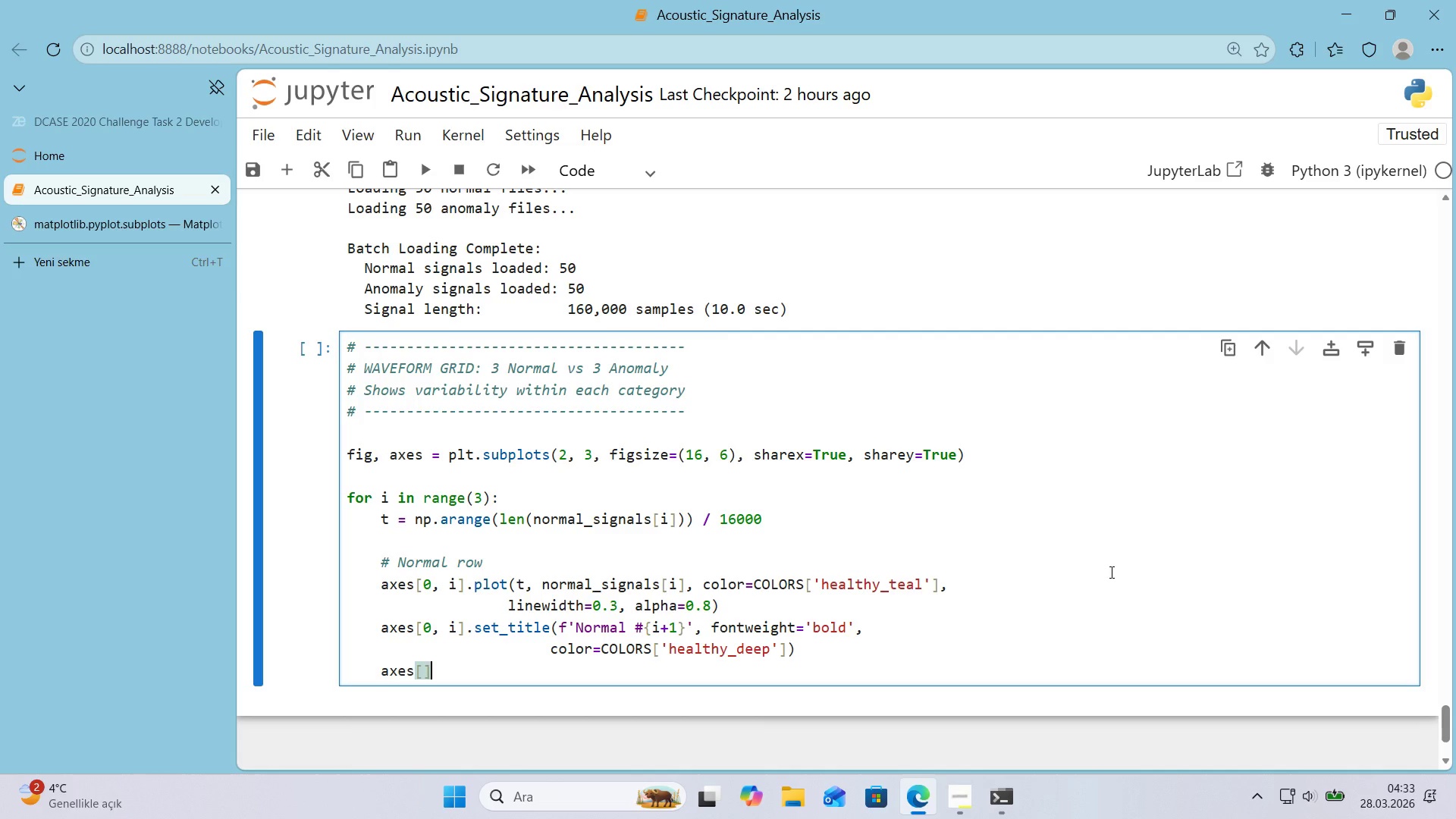 
key(ArrowLeft)
 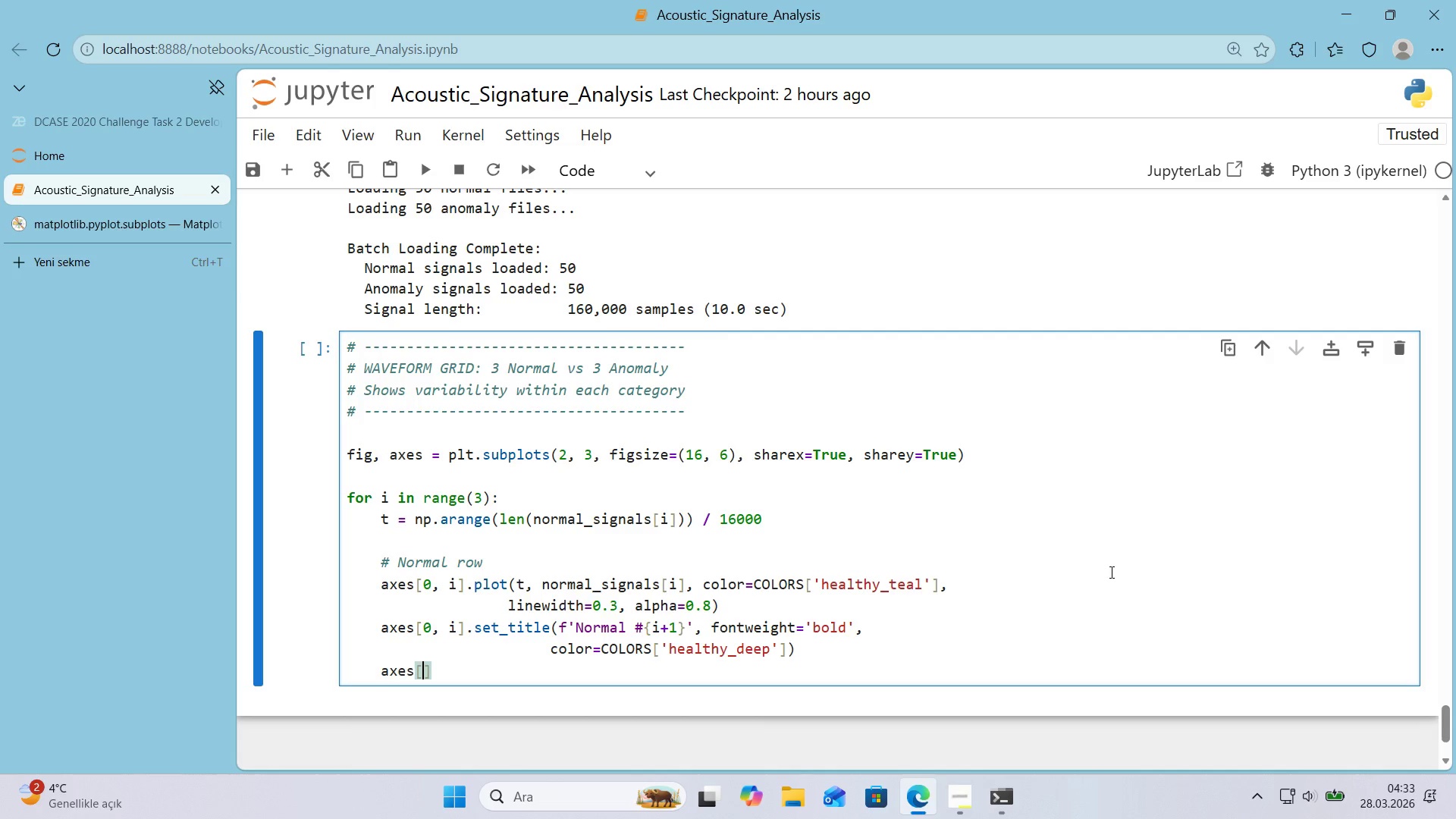 
key(Numpad0)
 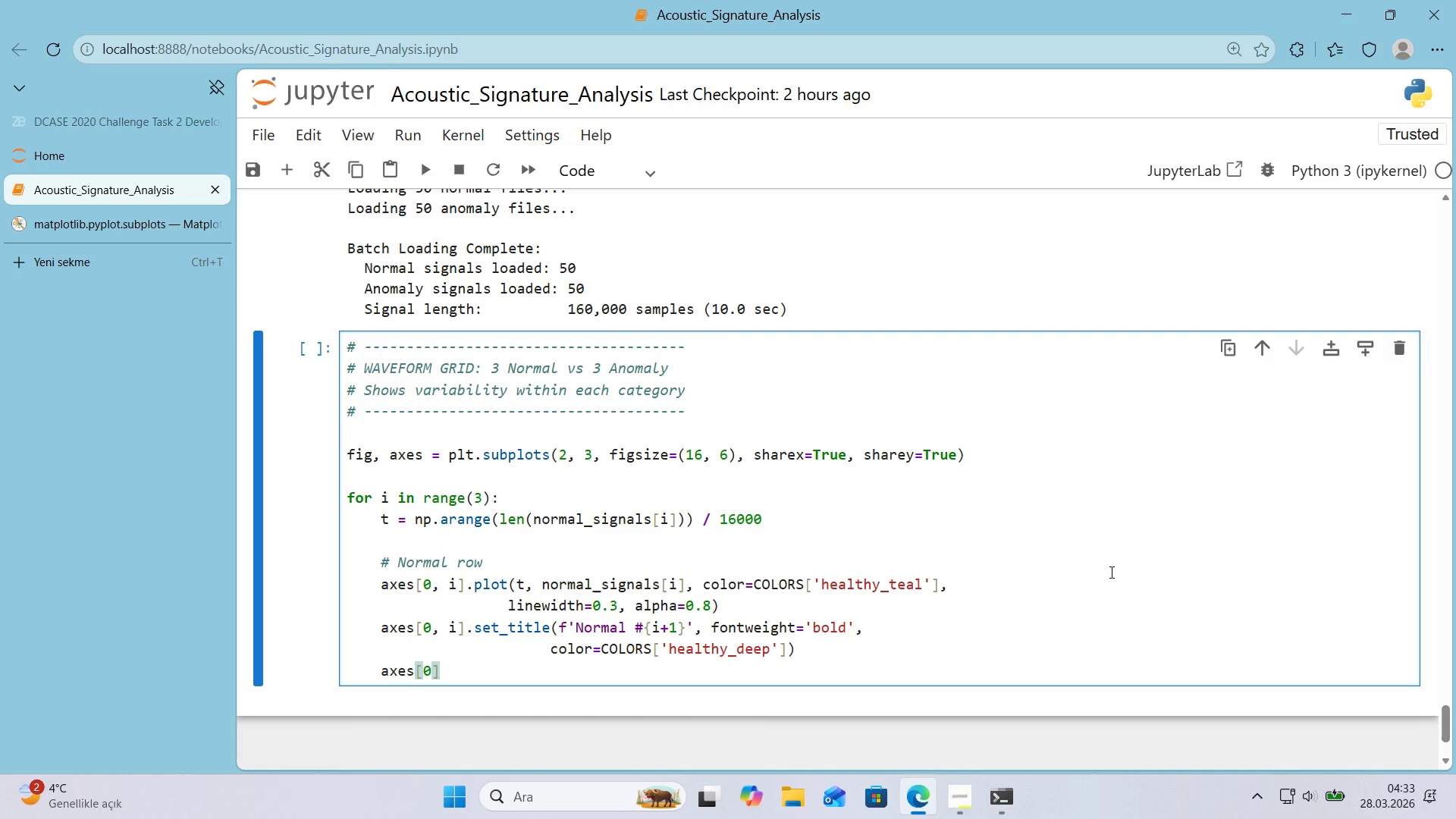 
key(Comma)
 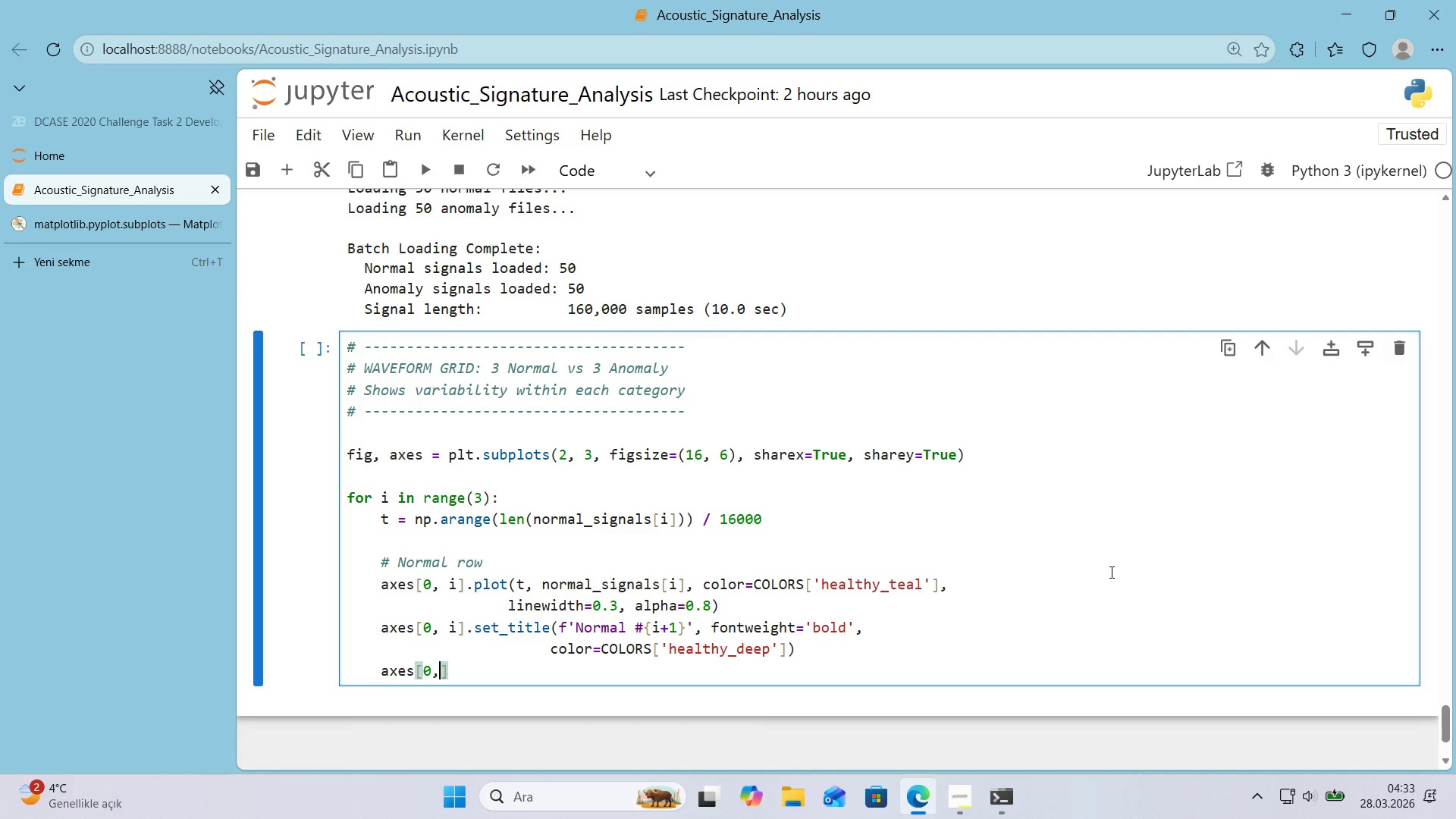 
key(Space)
 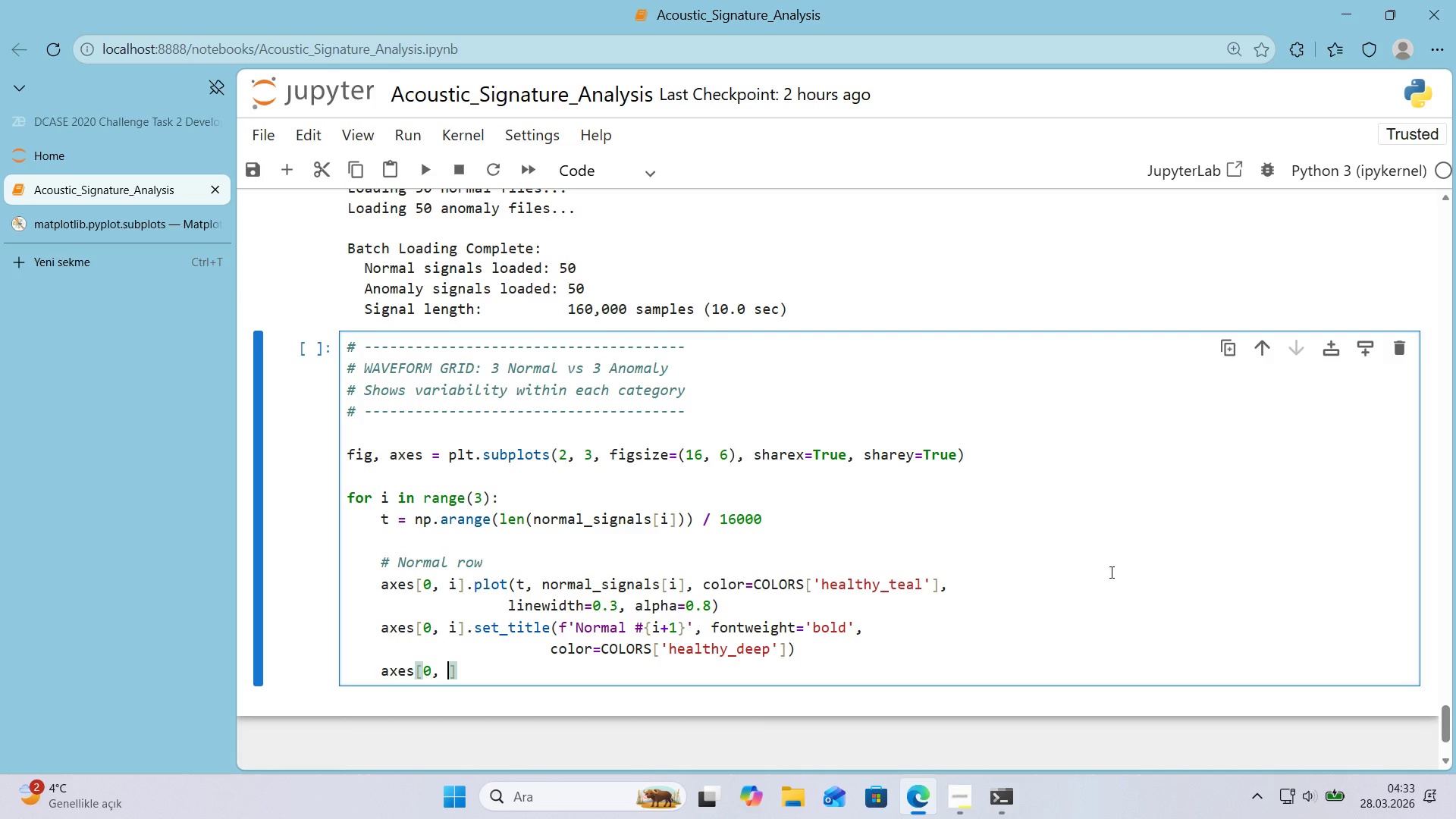 
key(Quote)
 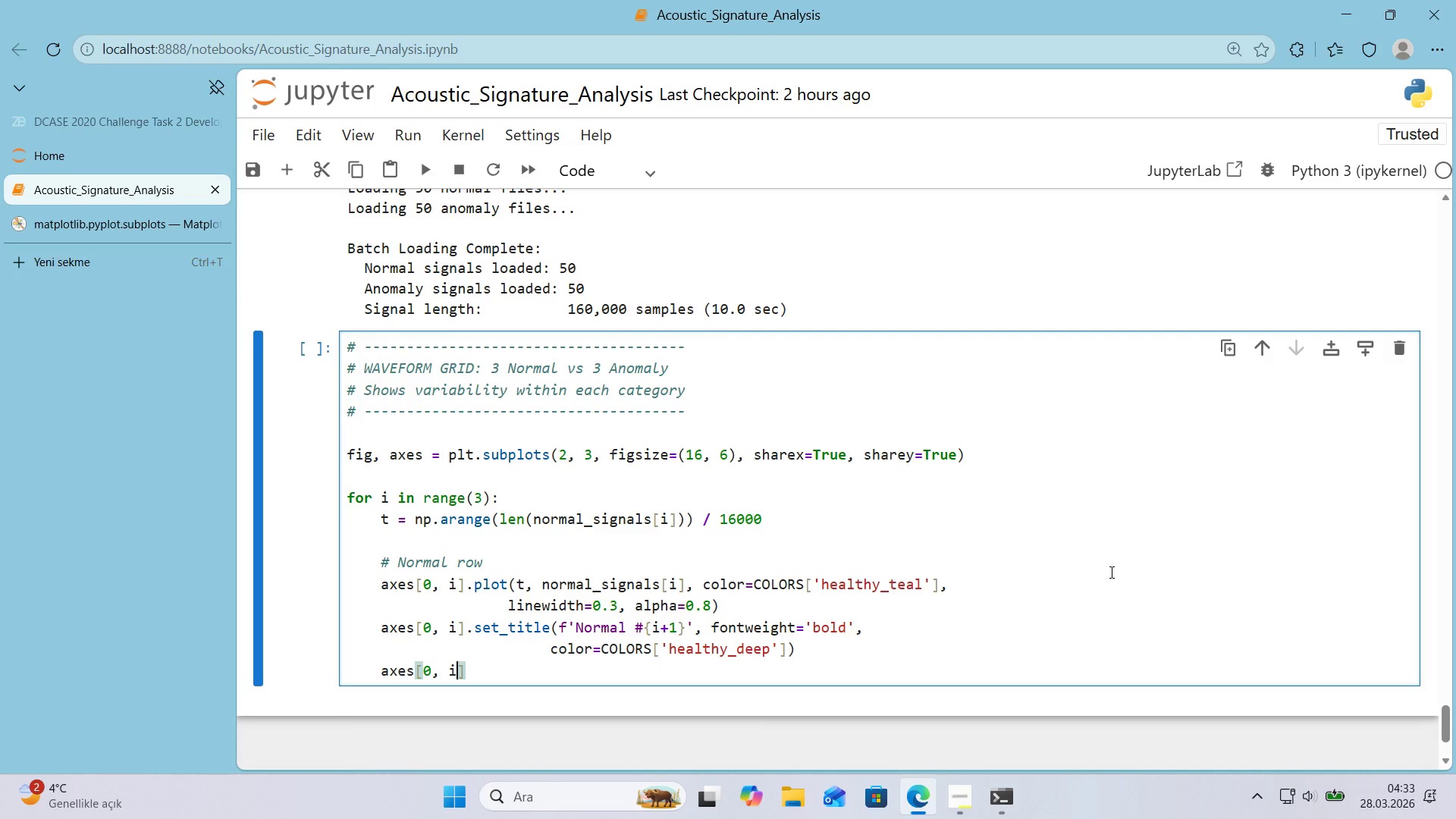 
key(ArrowRight)
 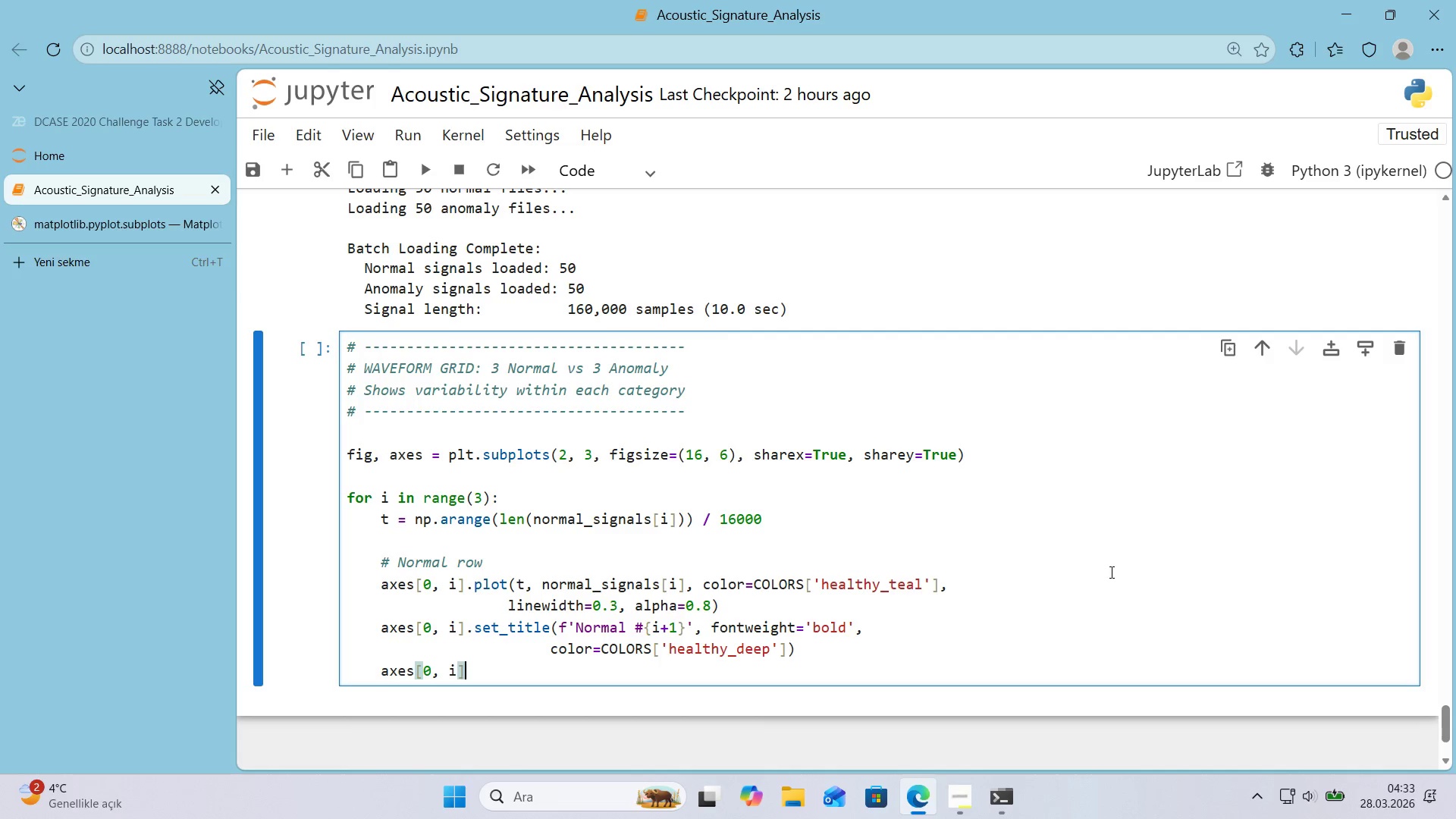 
type(.axhl'ne*()
 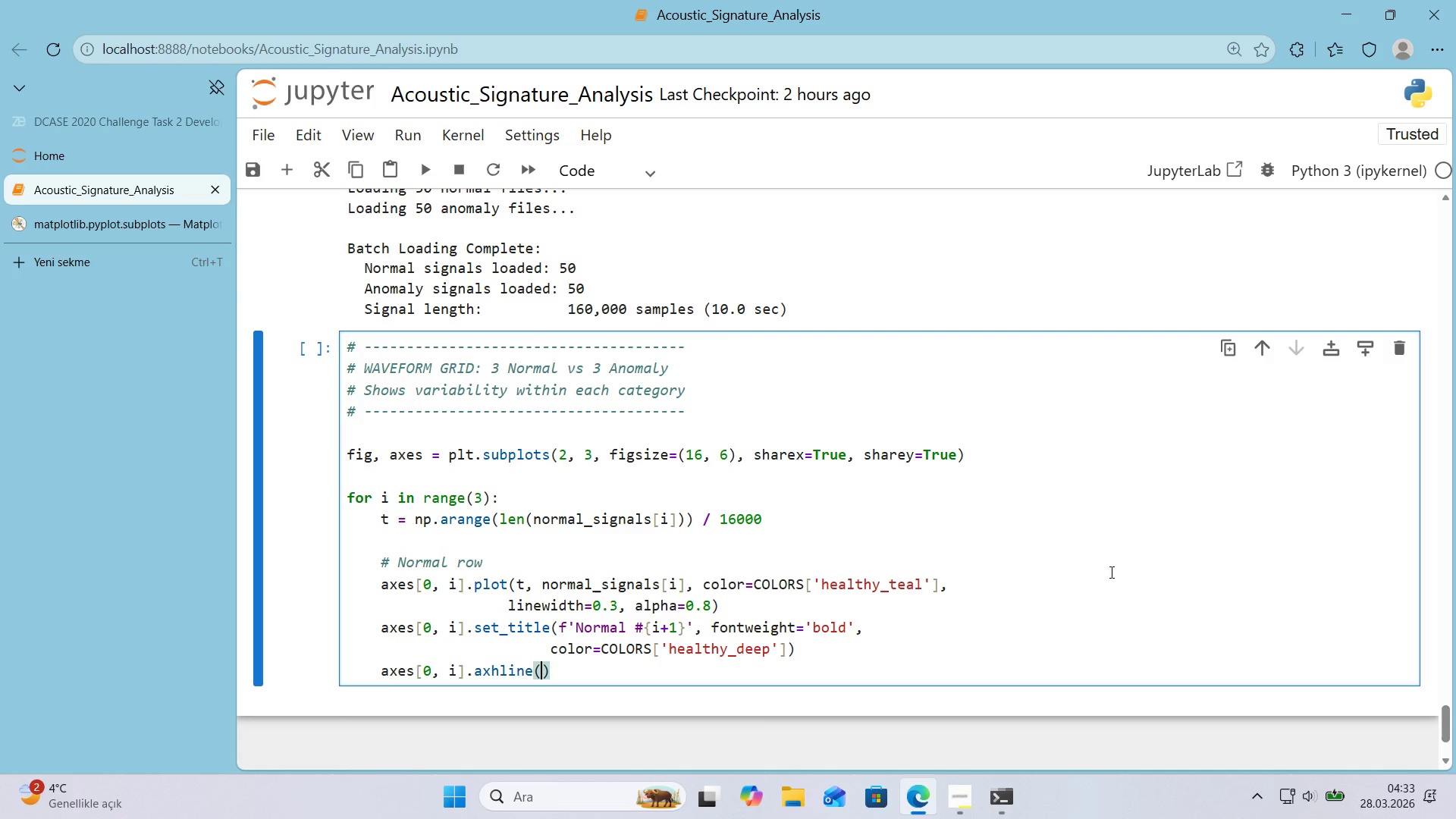 
 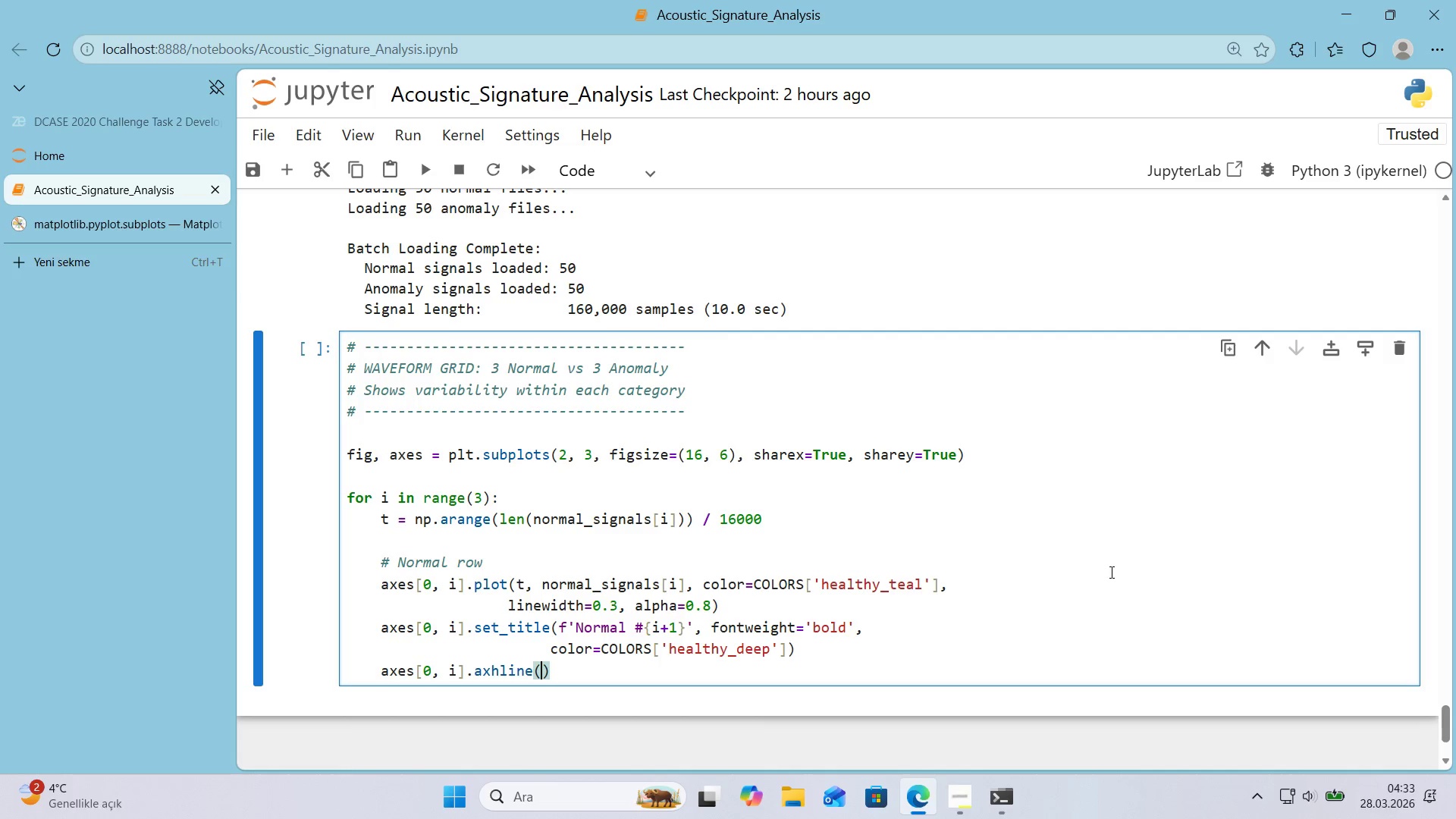 
key(ArrowLeft)
 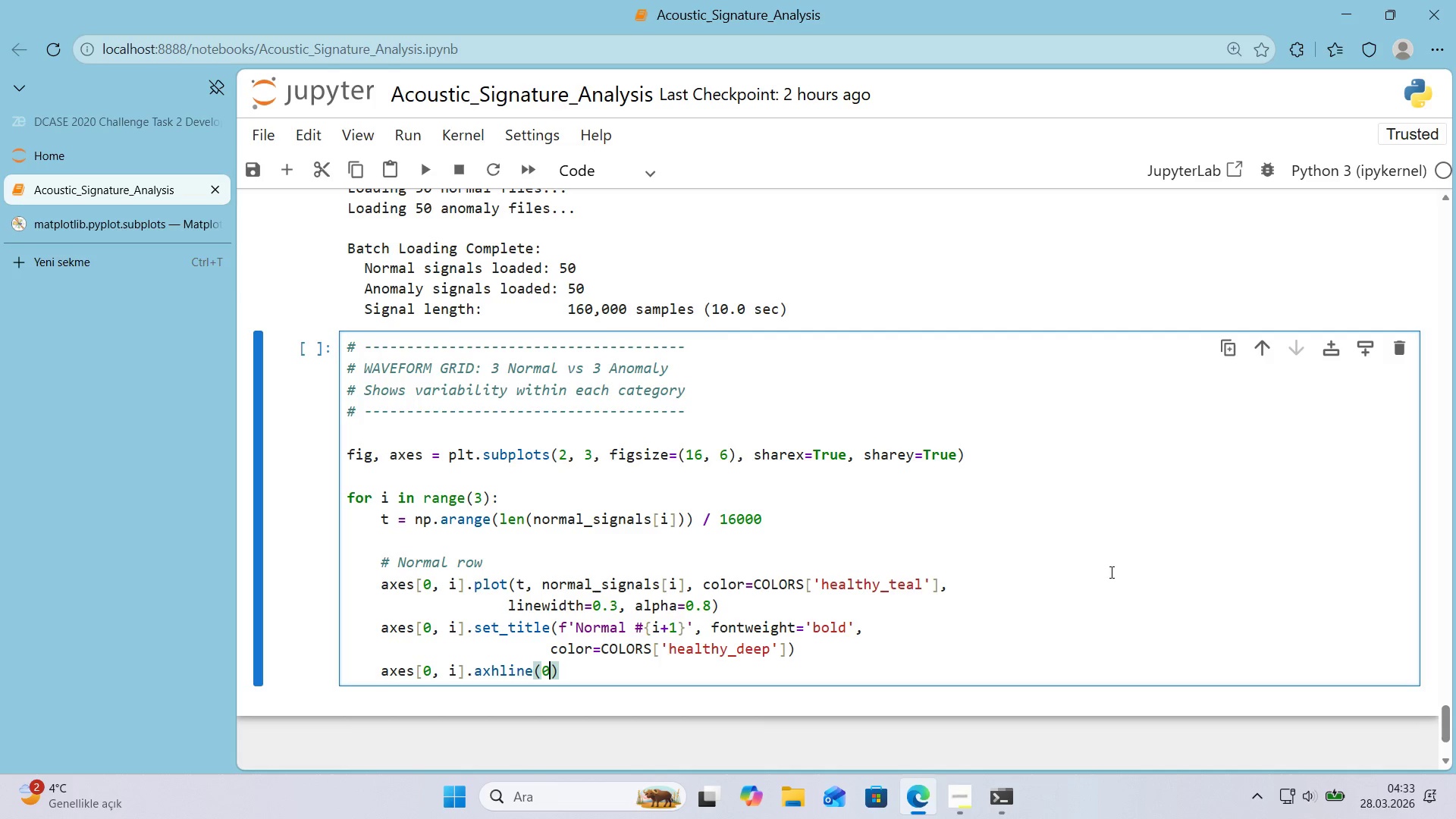 
type(0, color)@@)
 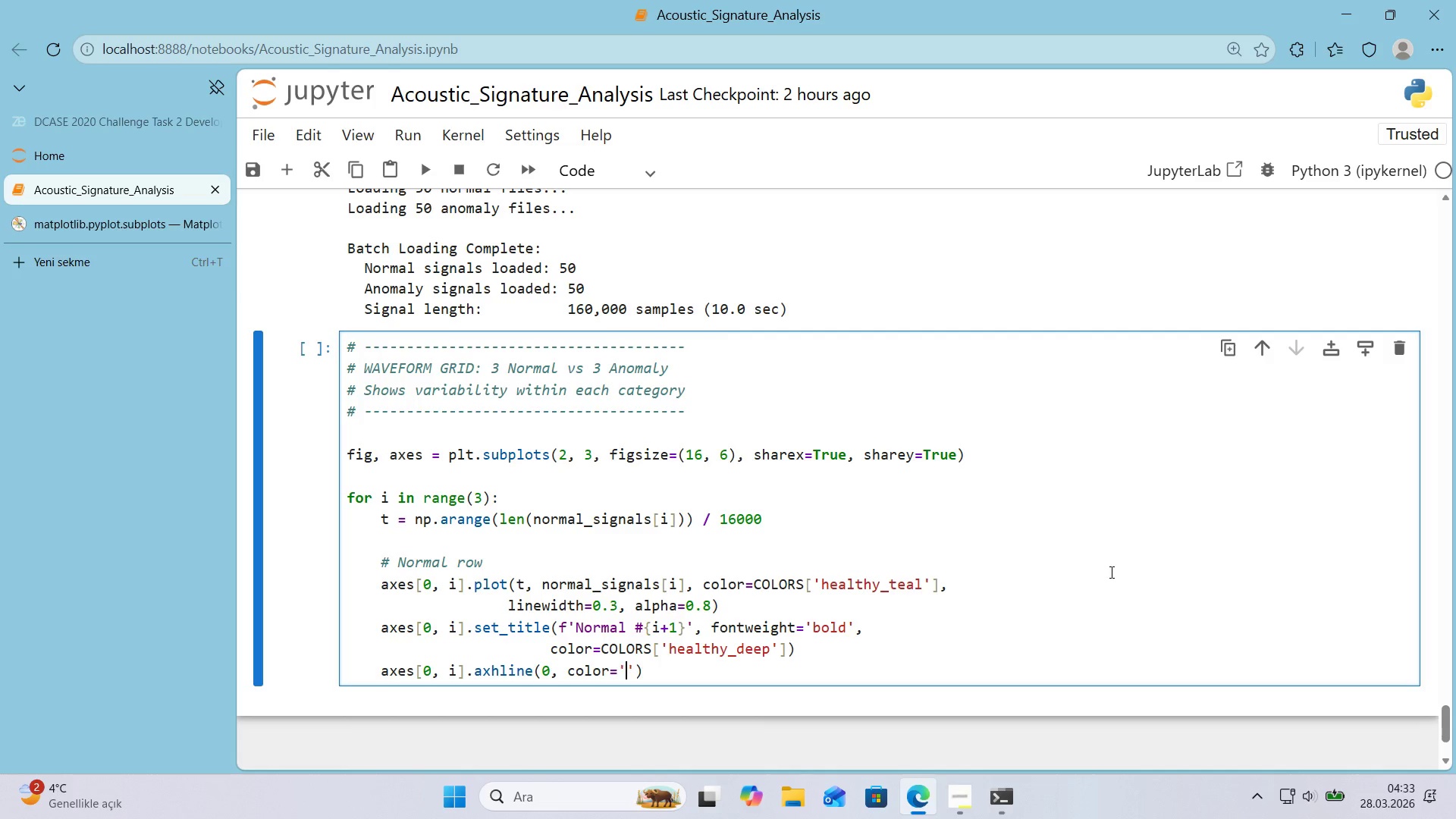 
 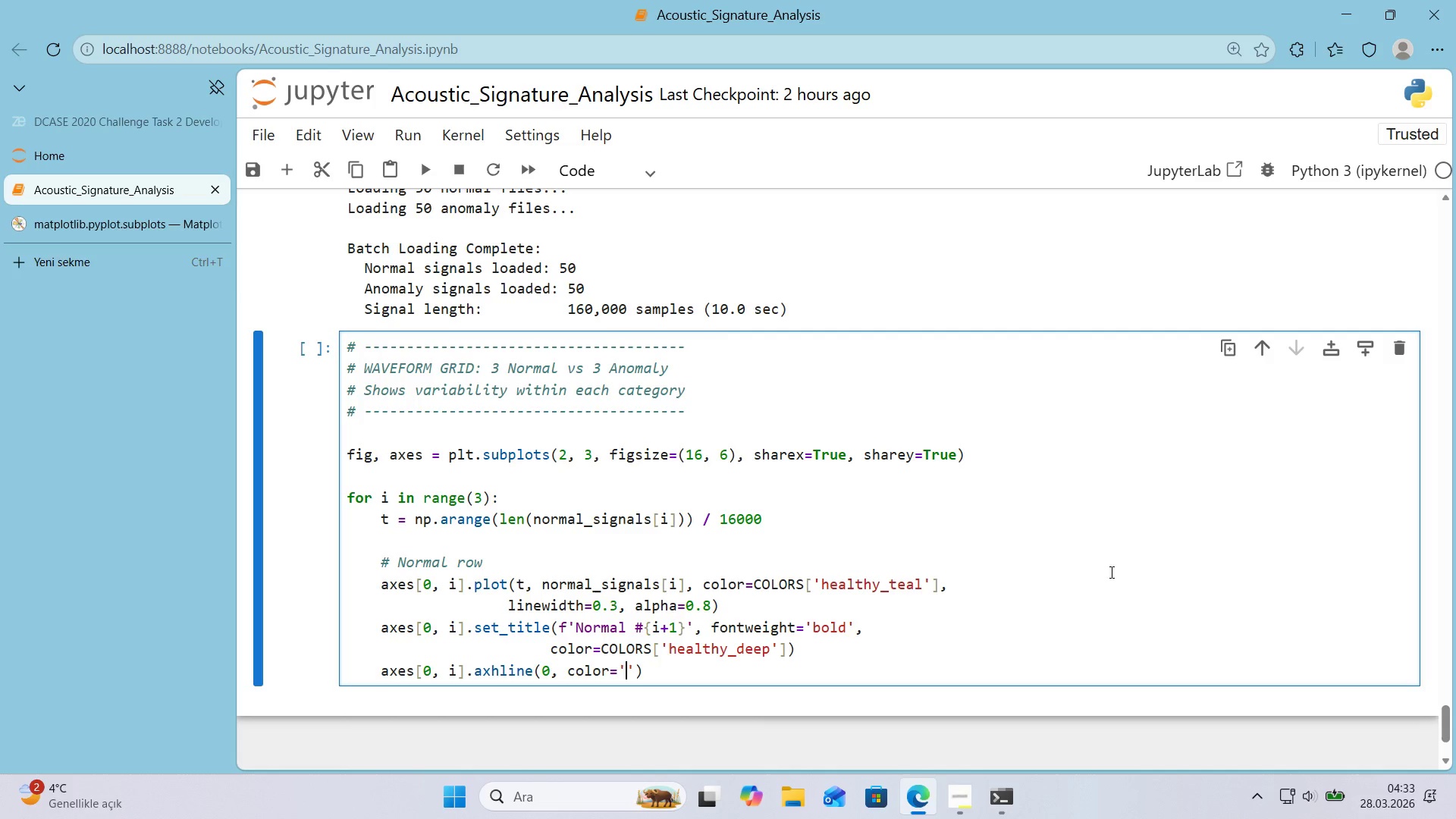 
key(ArrowLeft)
 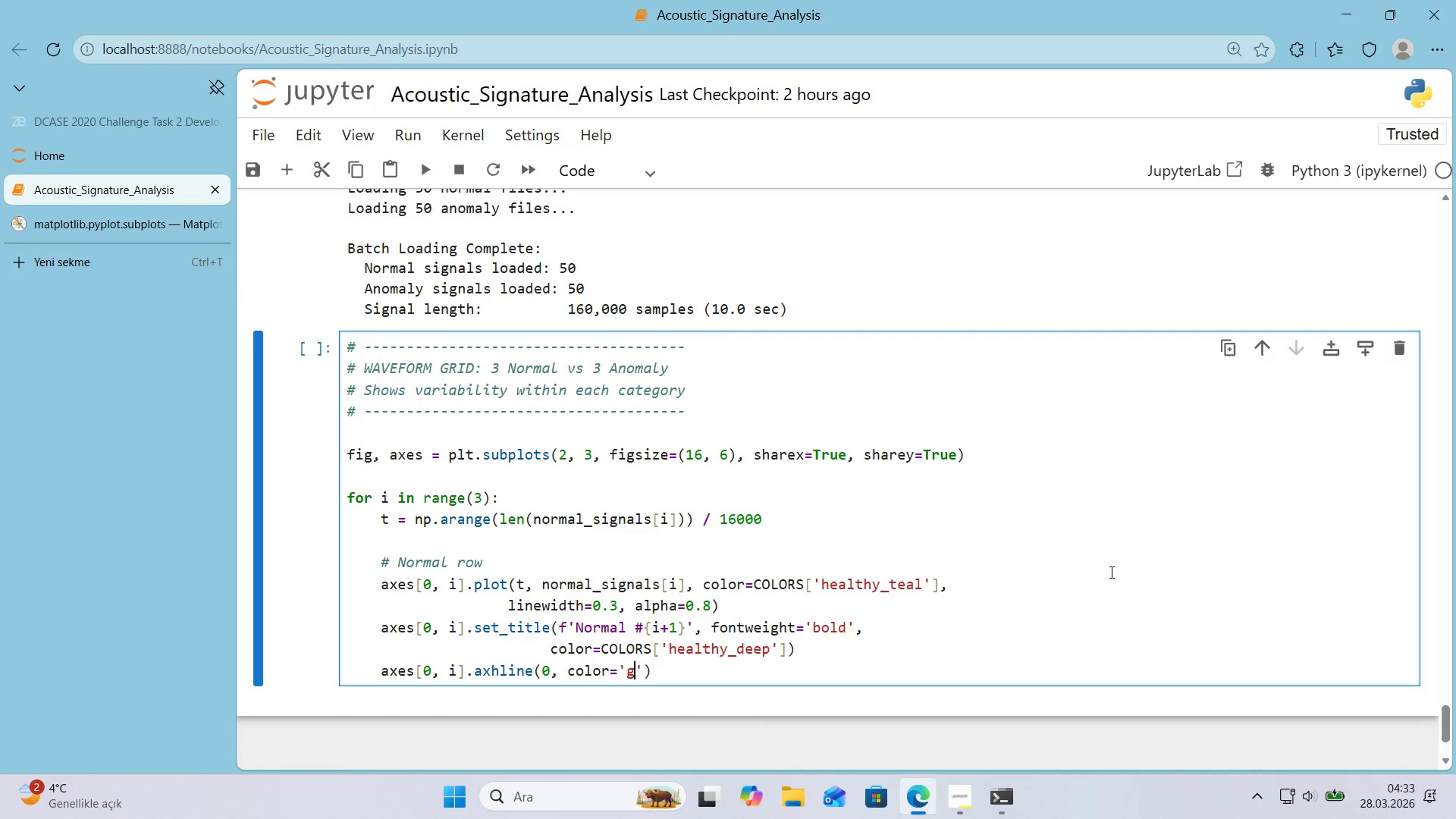 
type(grey)
 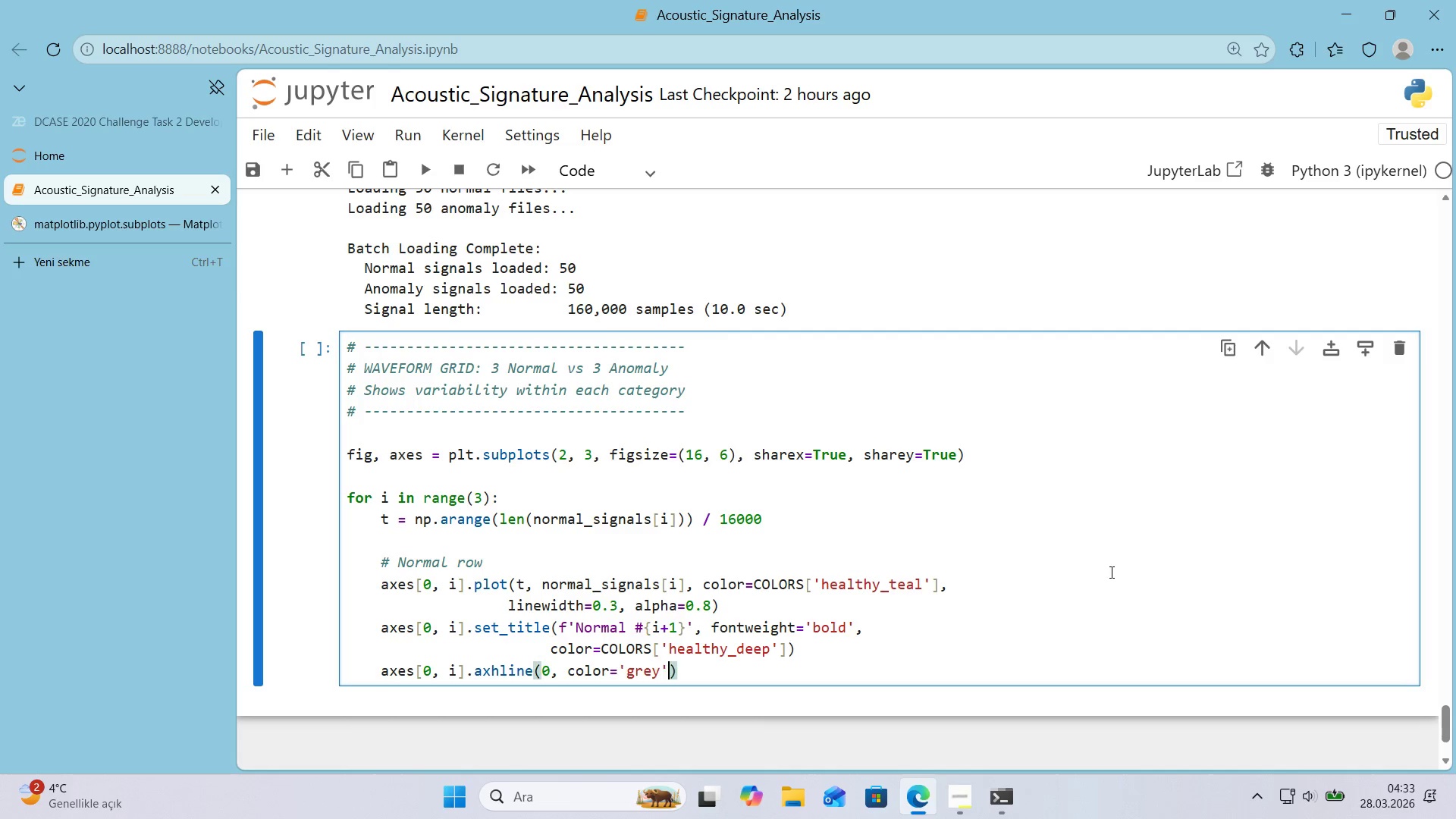 
key(ArrowRight)
 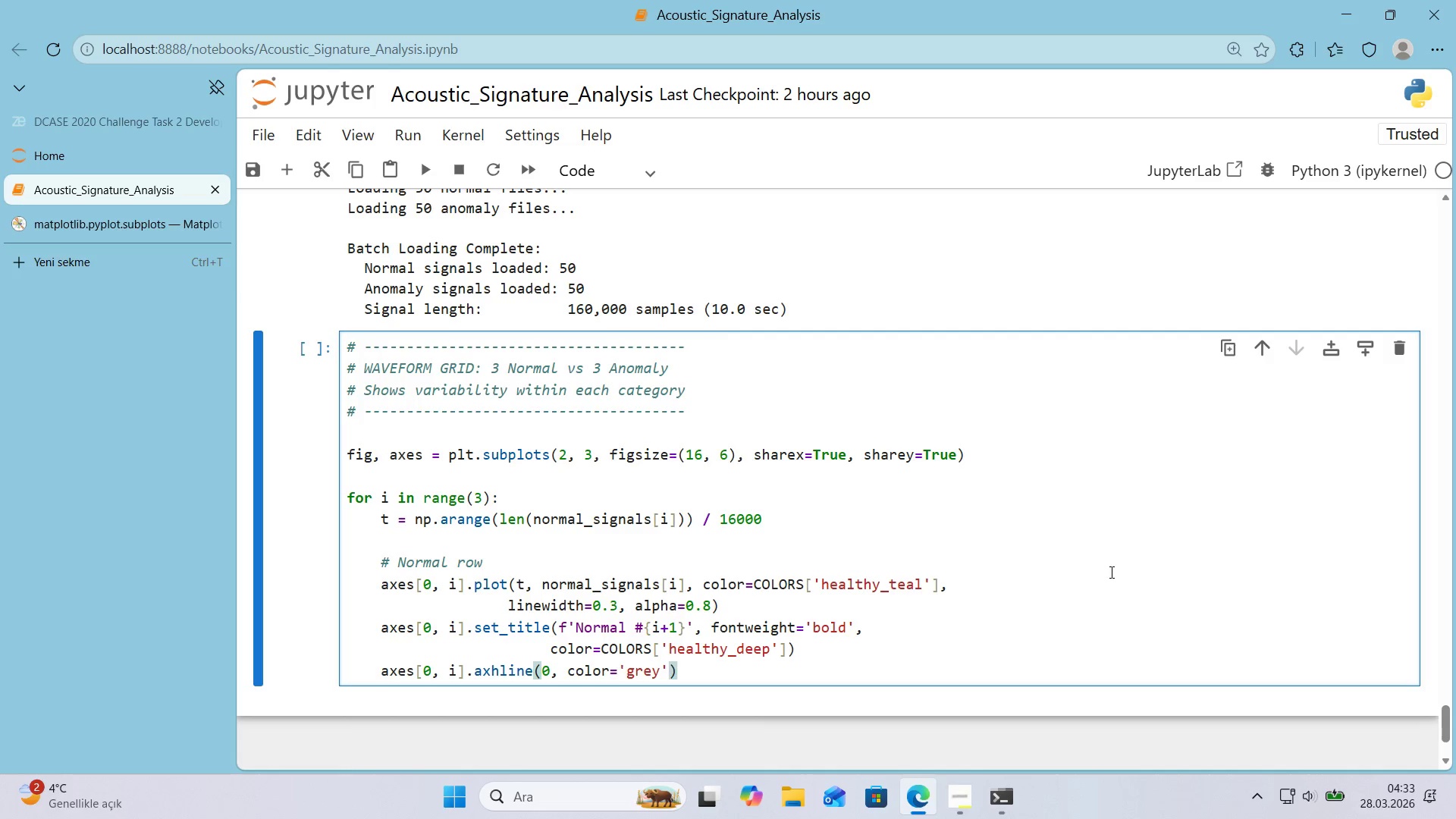 
type(, l'new'dth)0.3, alpha)0.4)
 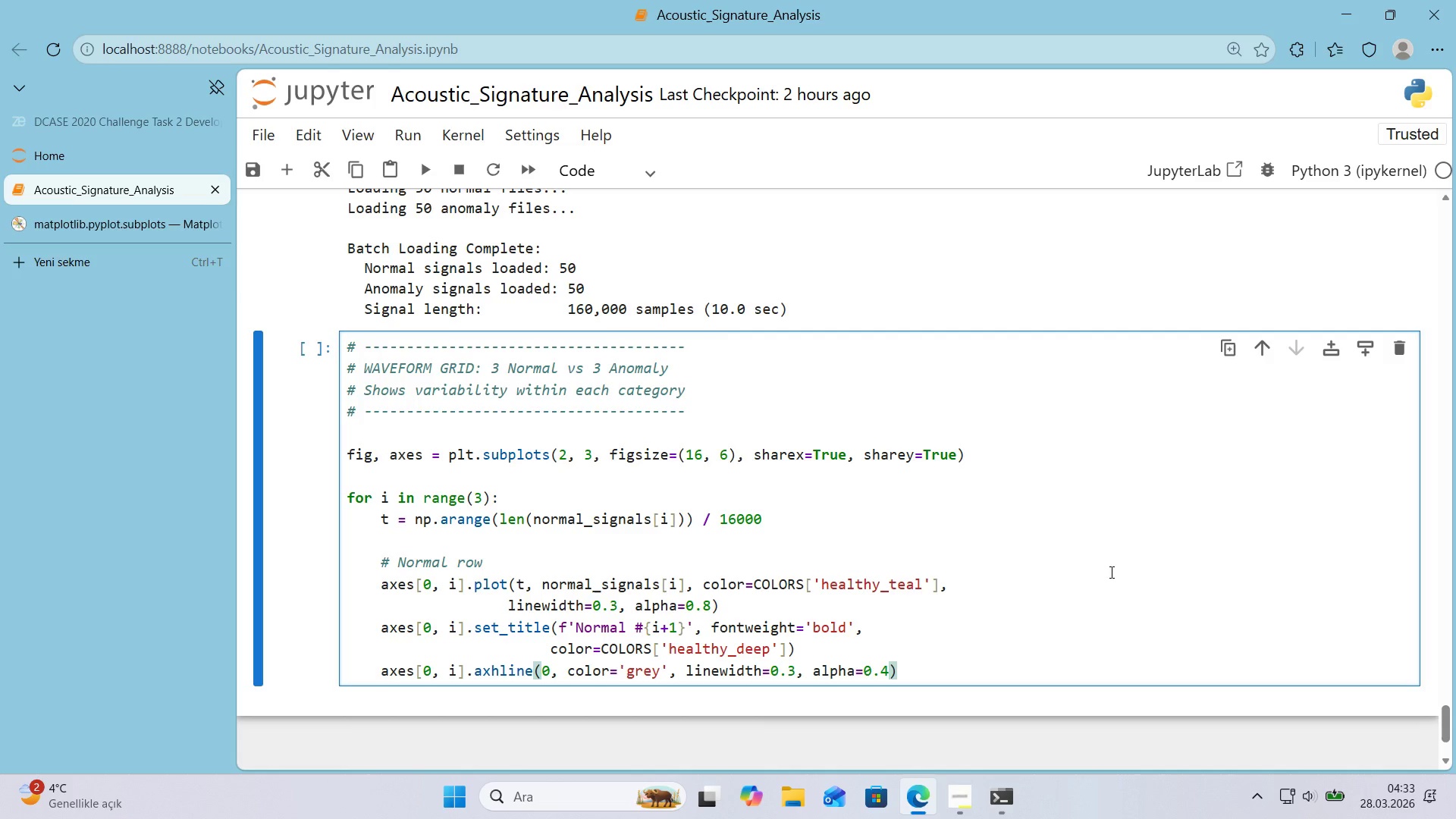 
key(ArrowRight)
 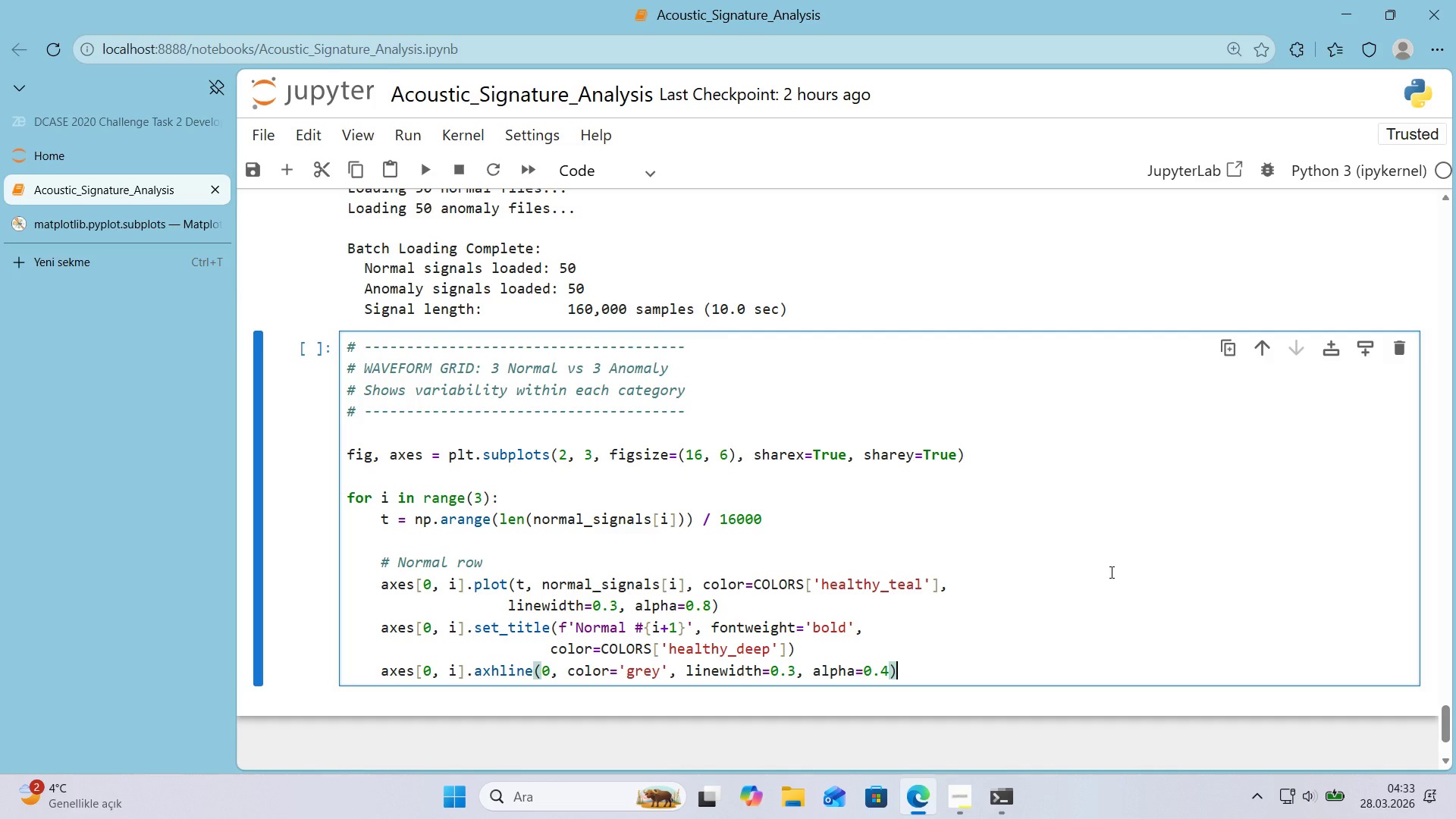 
key(Enter)
 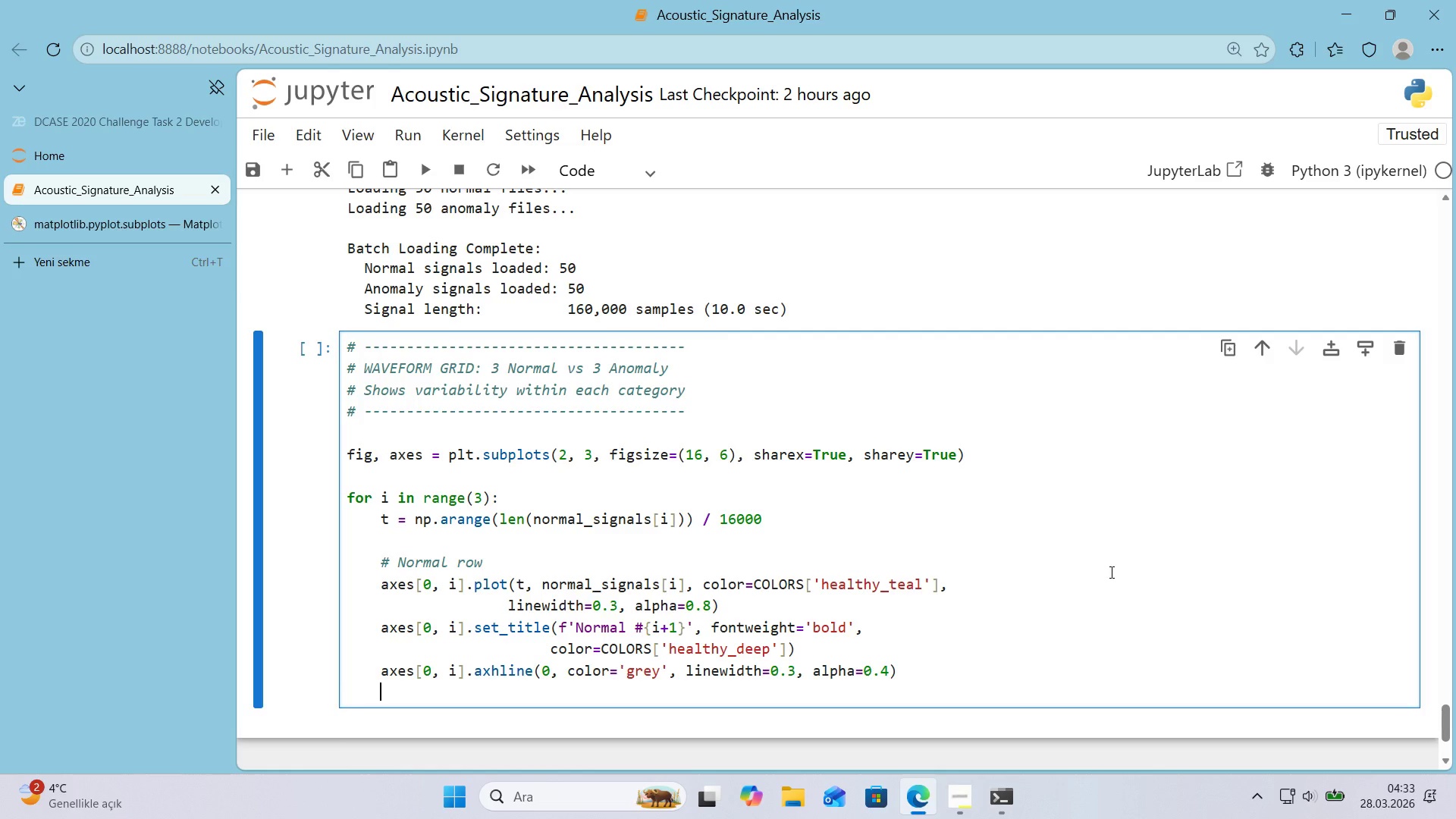 
key(Enter)
 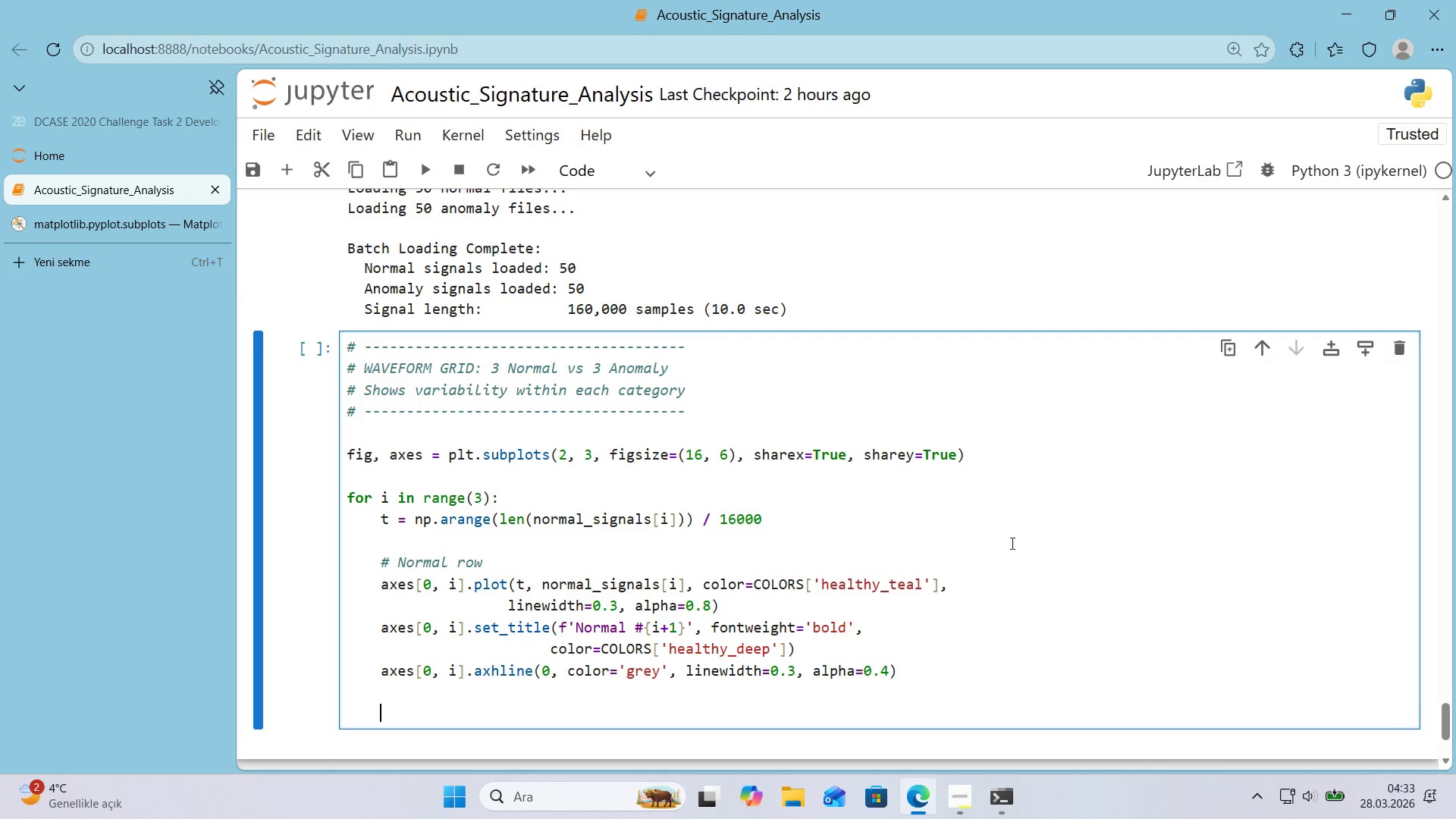 
scroll: coordinate [958, 538], scroll_direction: down, amount: 1.0
 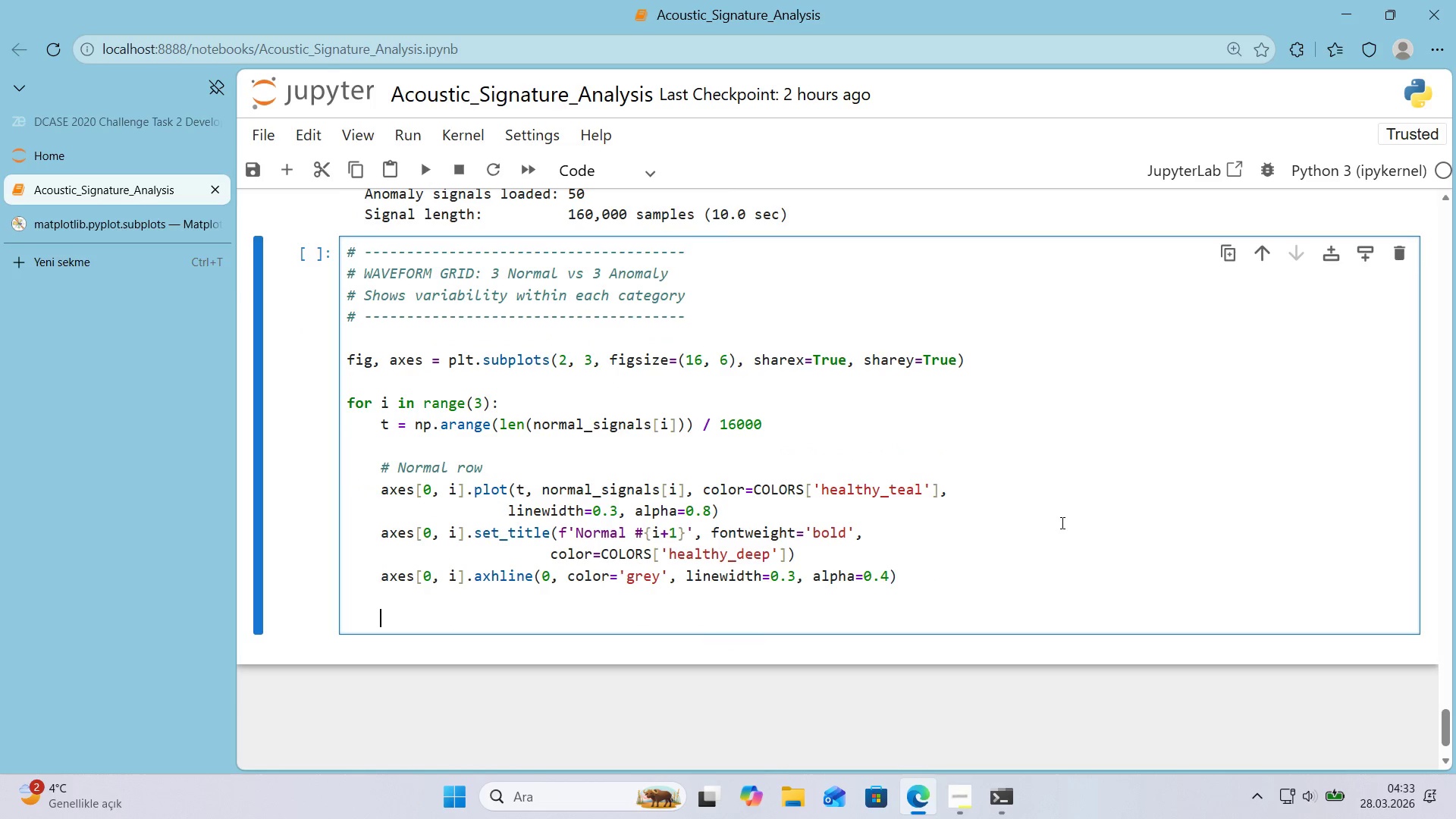 
key(CapsLock)
 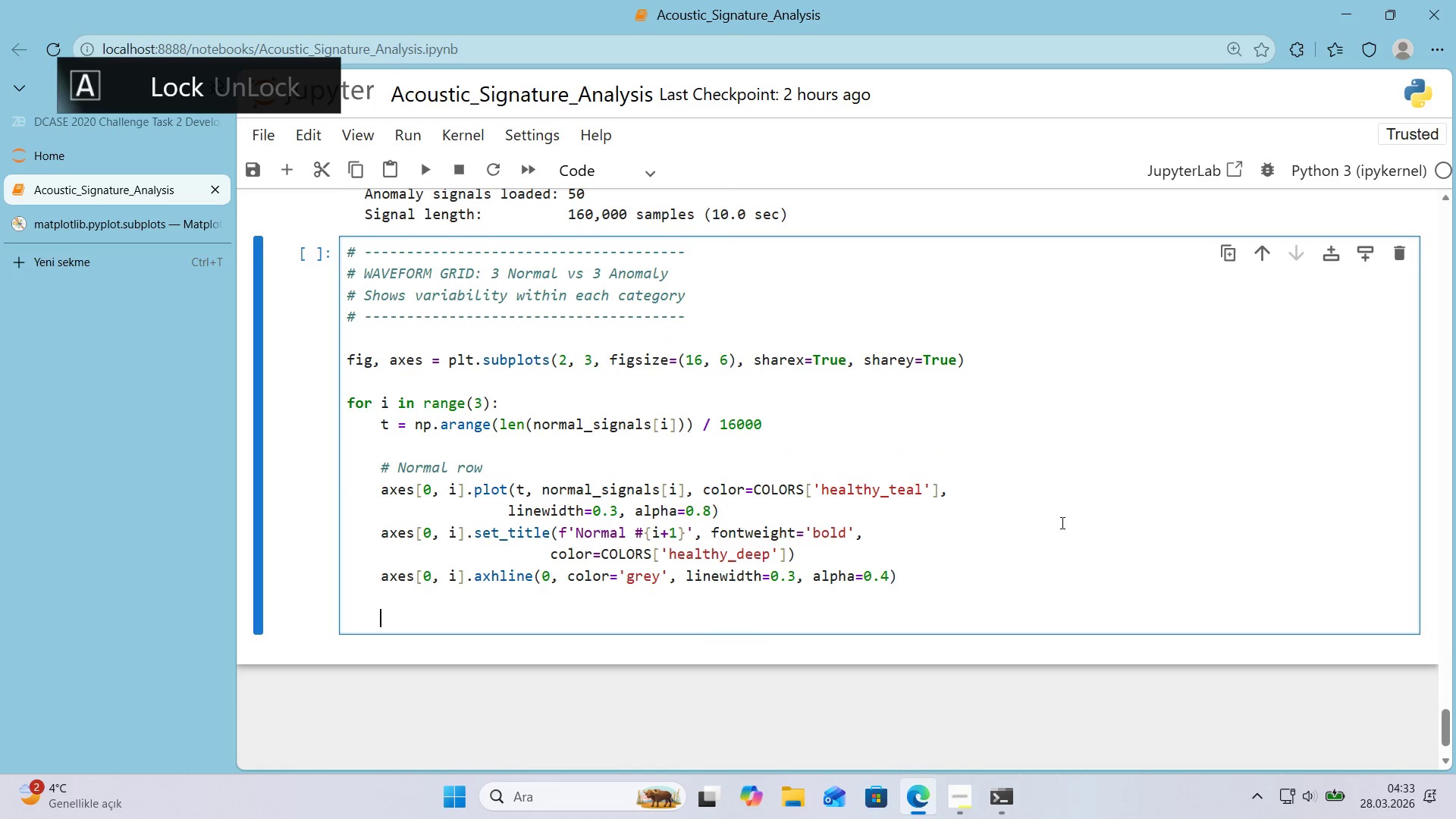 
key(Alt+Control+3)
 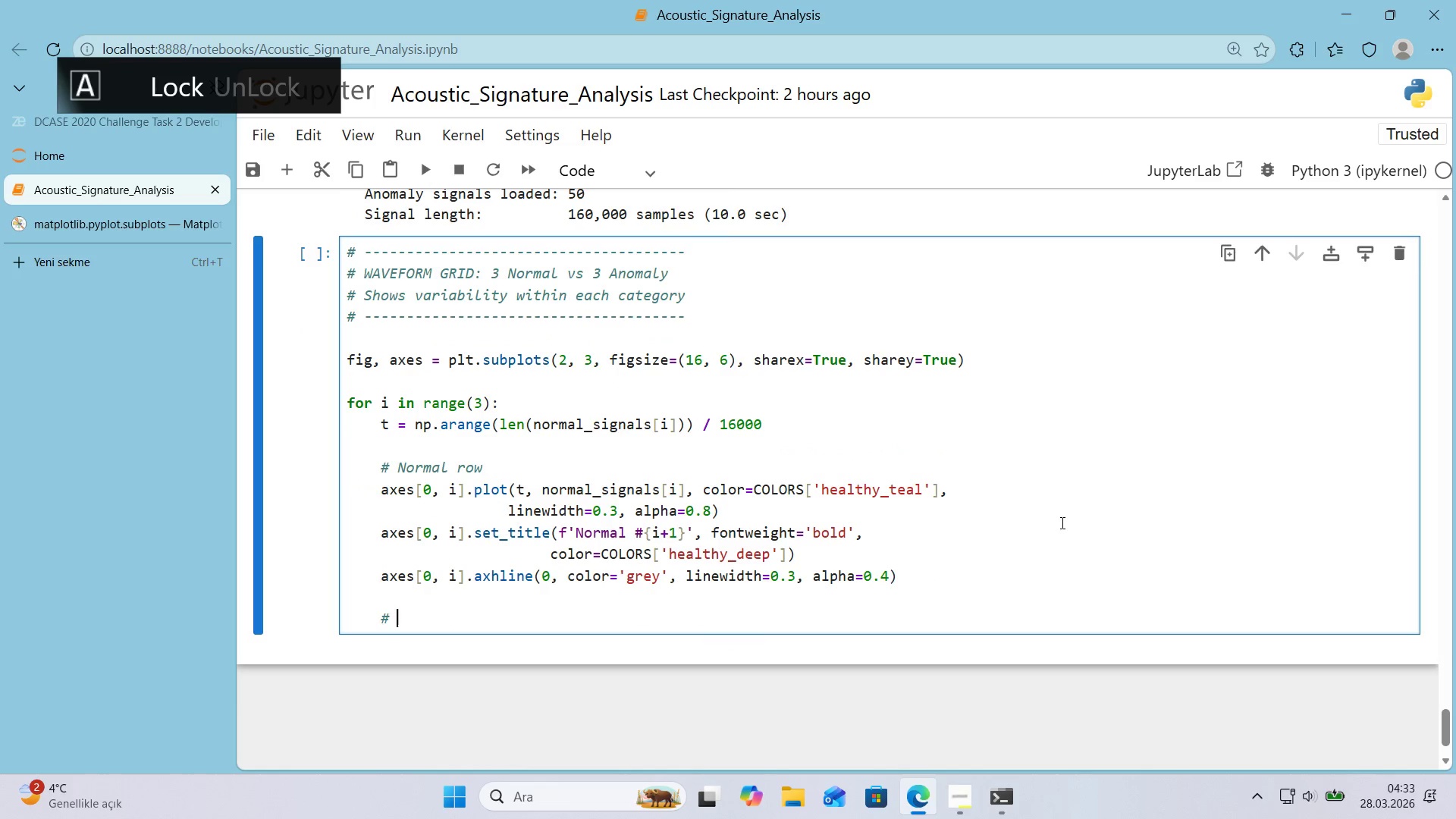 
type( Anomaly row)
 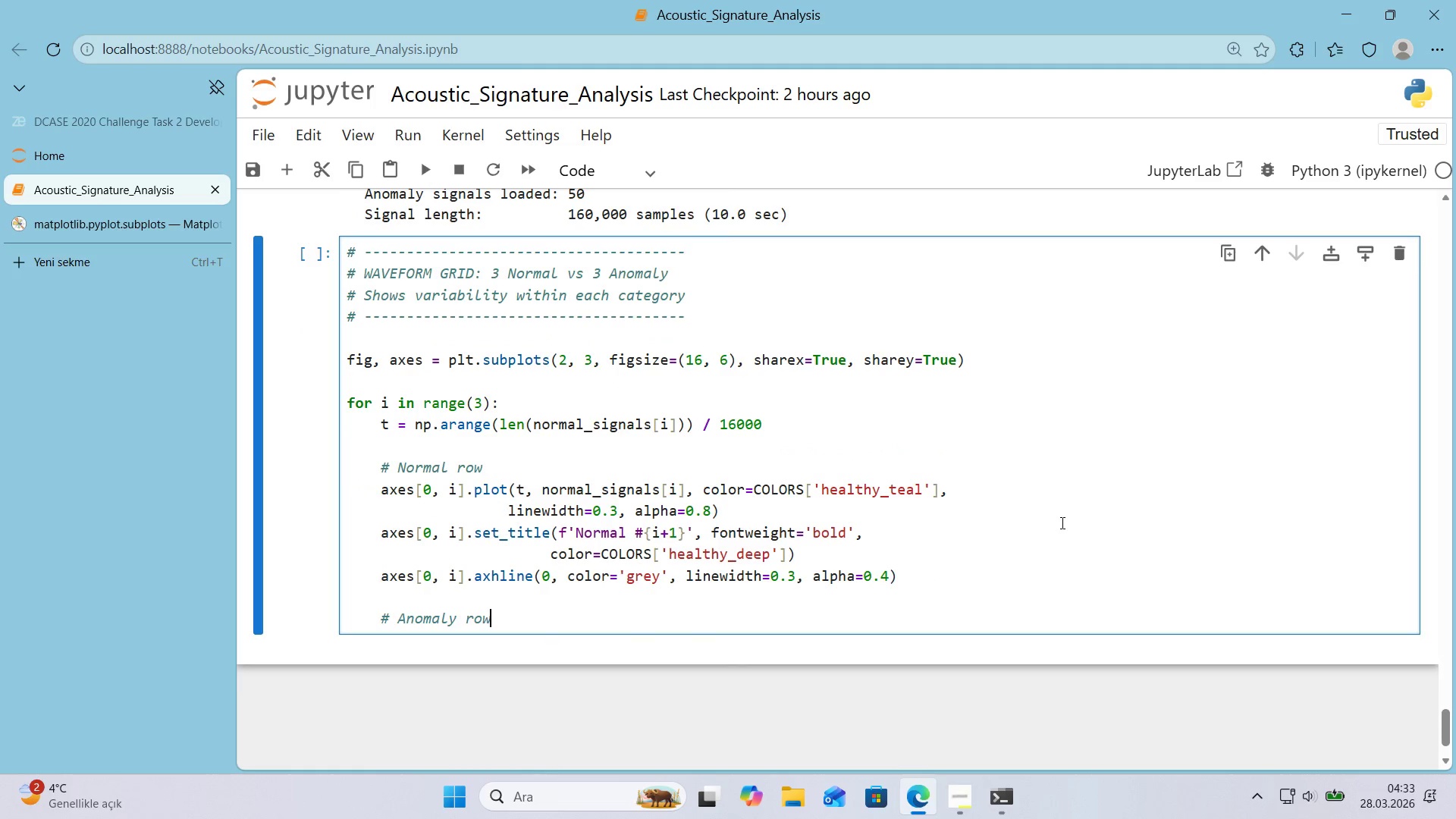 
key(Enter)
 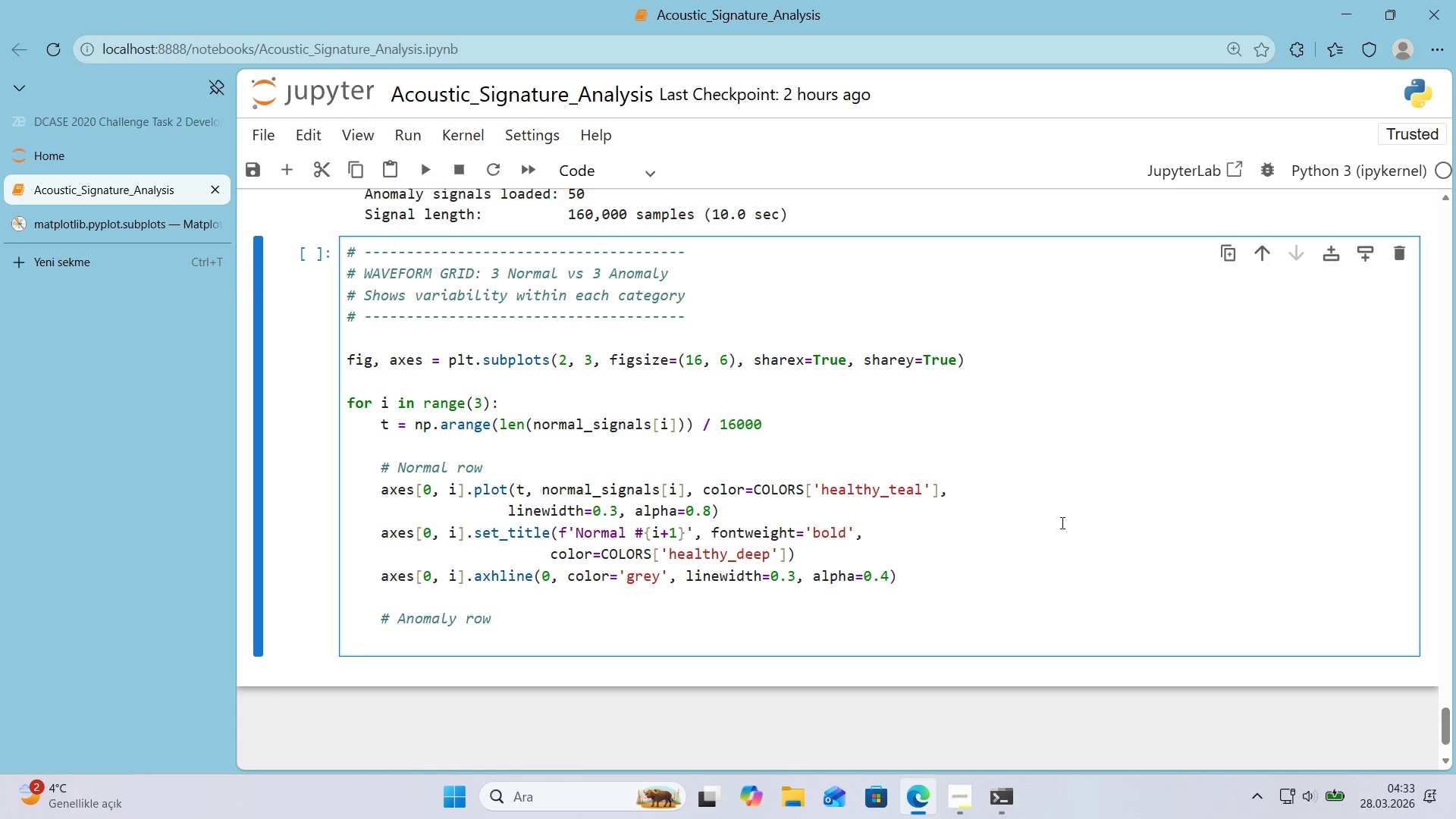 
type(axes)
 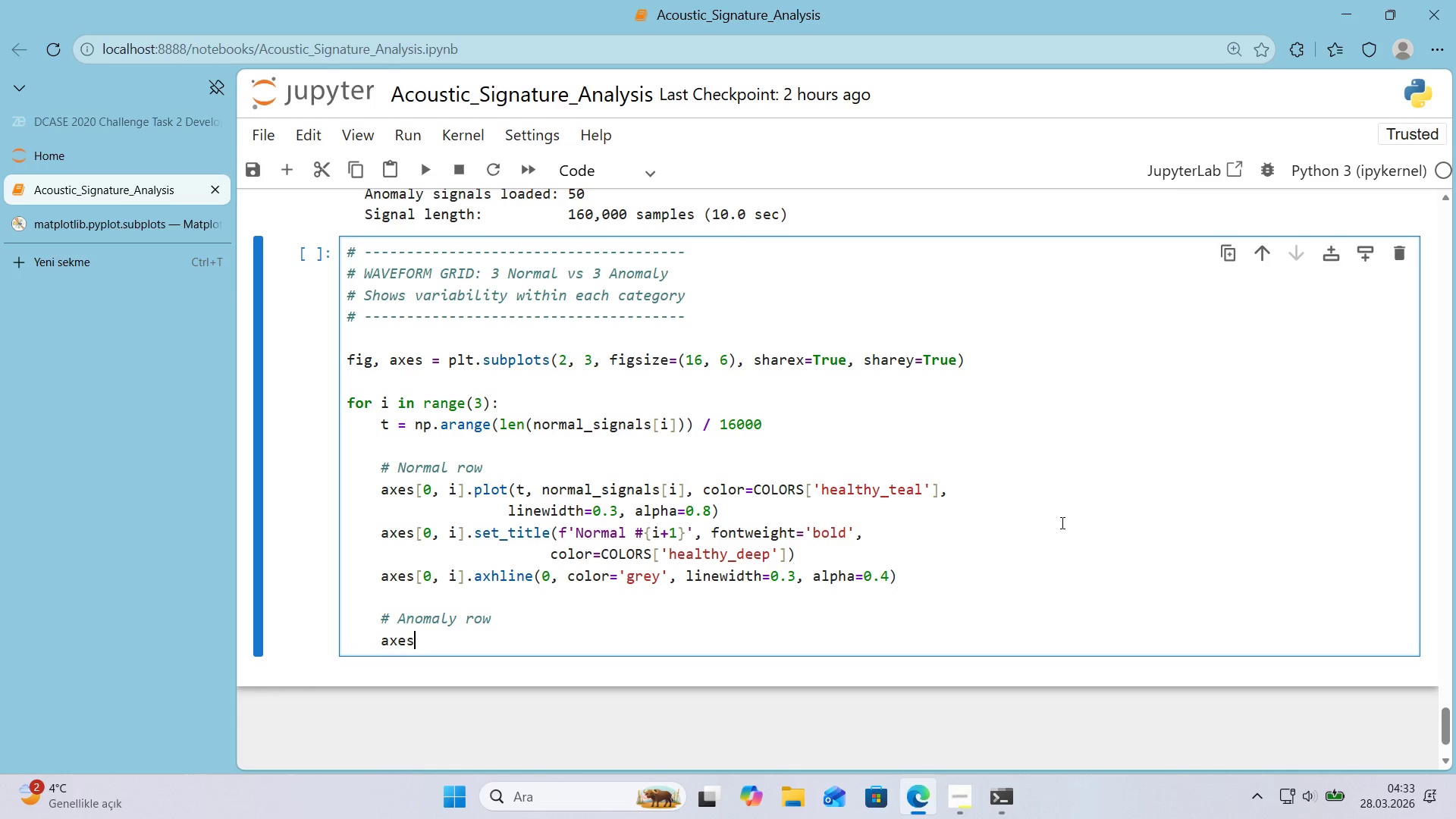 
key(Alt+Control+8)
 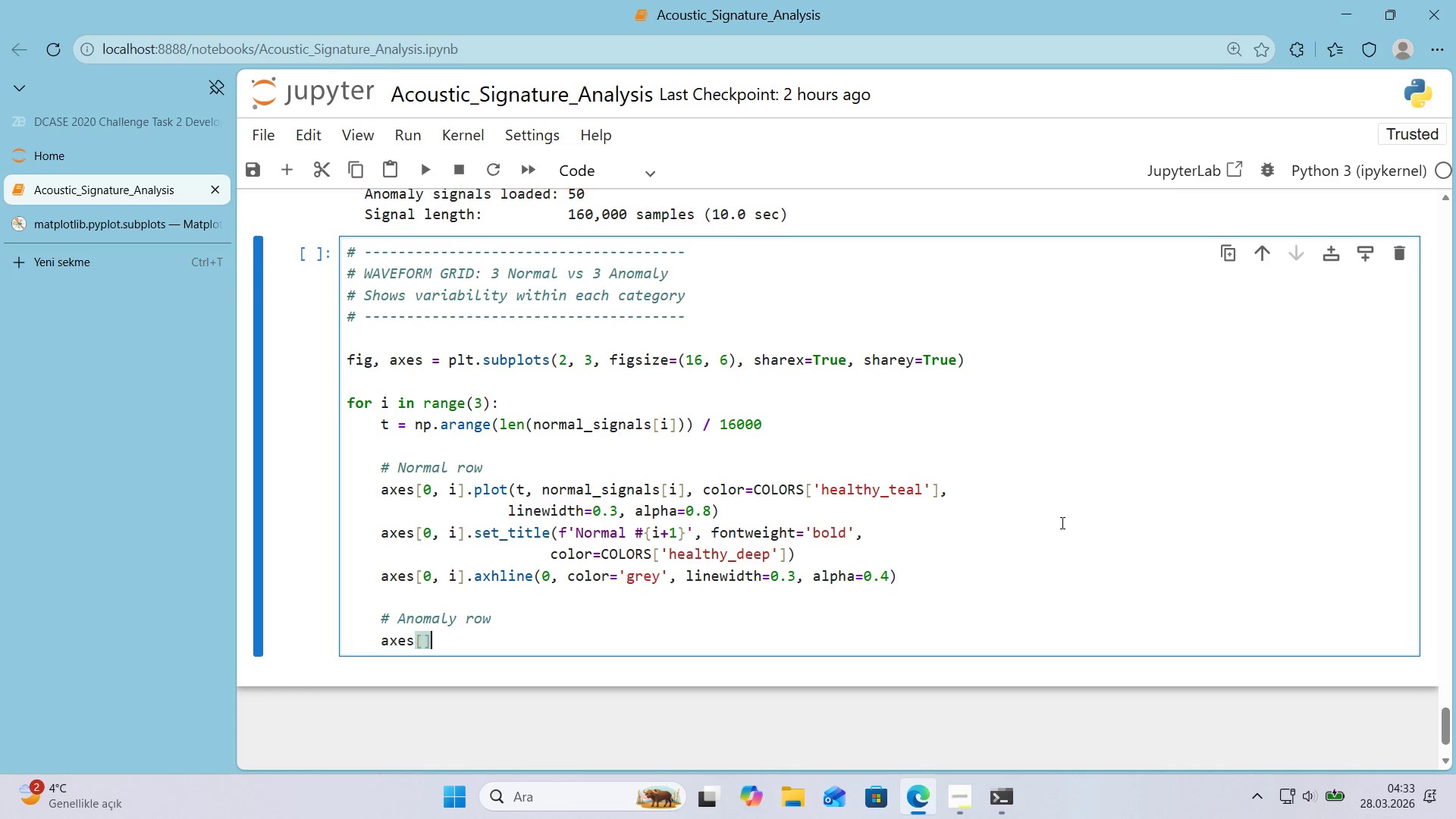 
key(Alt+Control+9)
 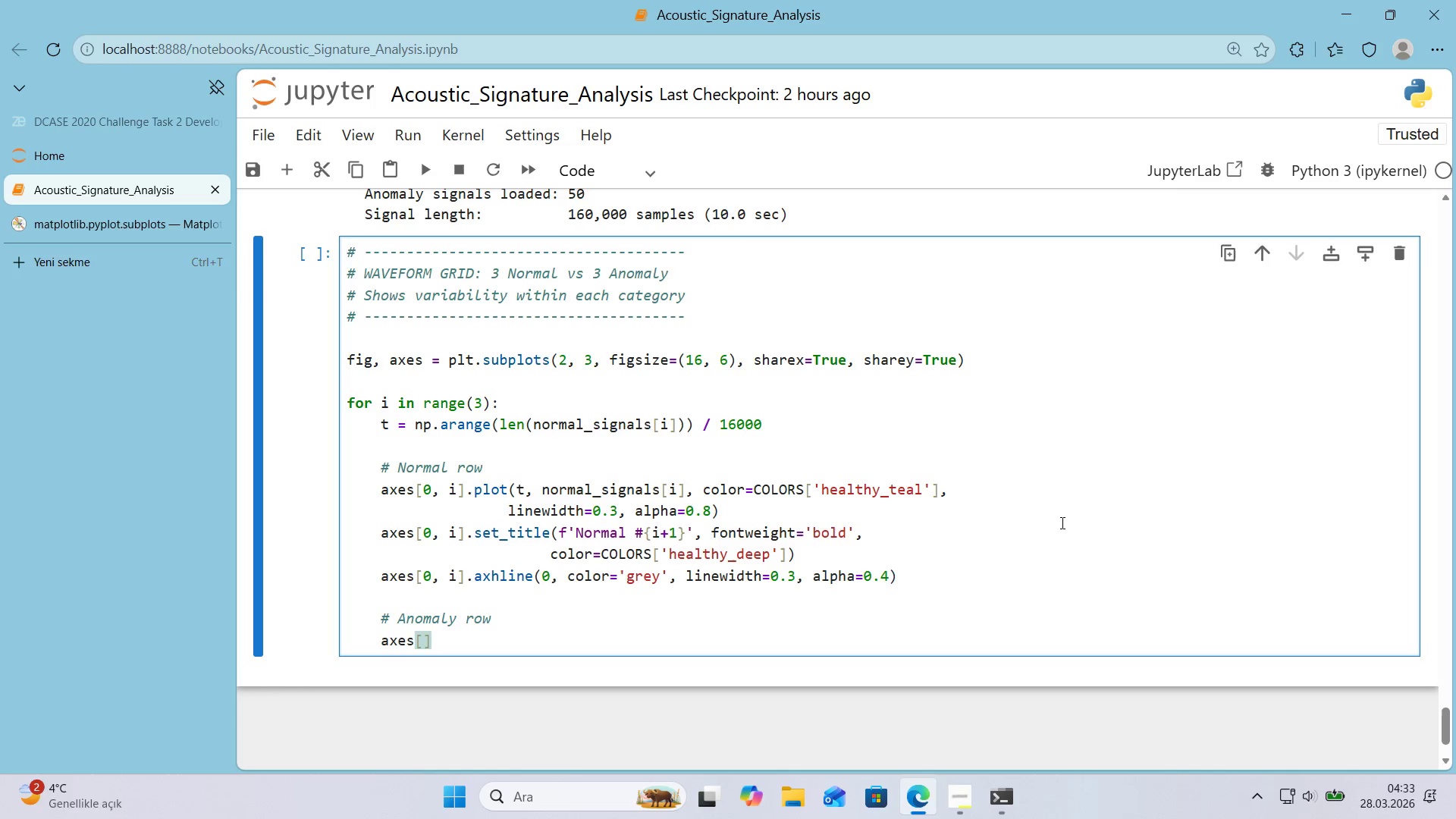 
key(ArrowLeft)
 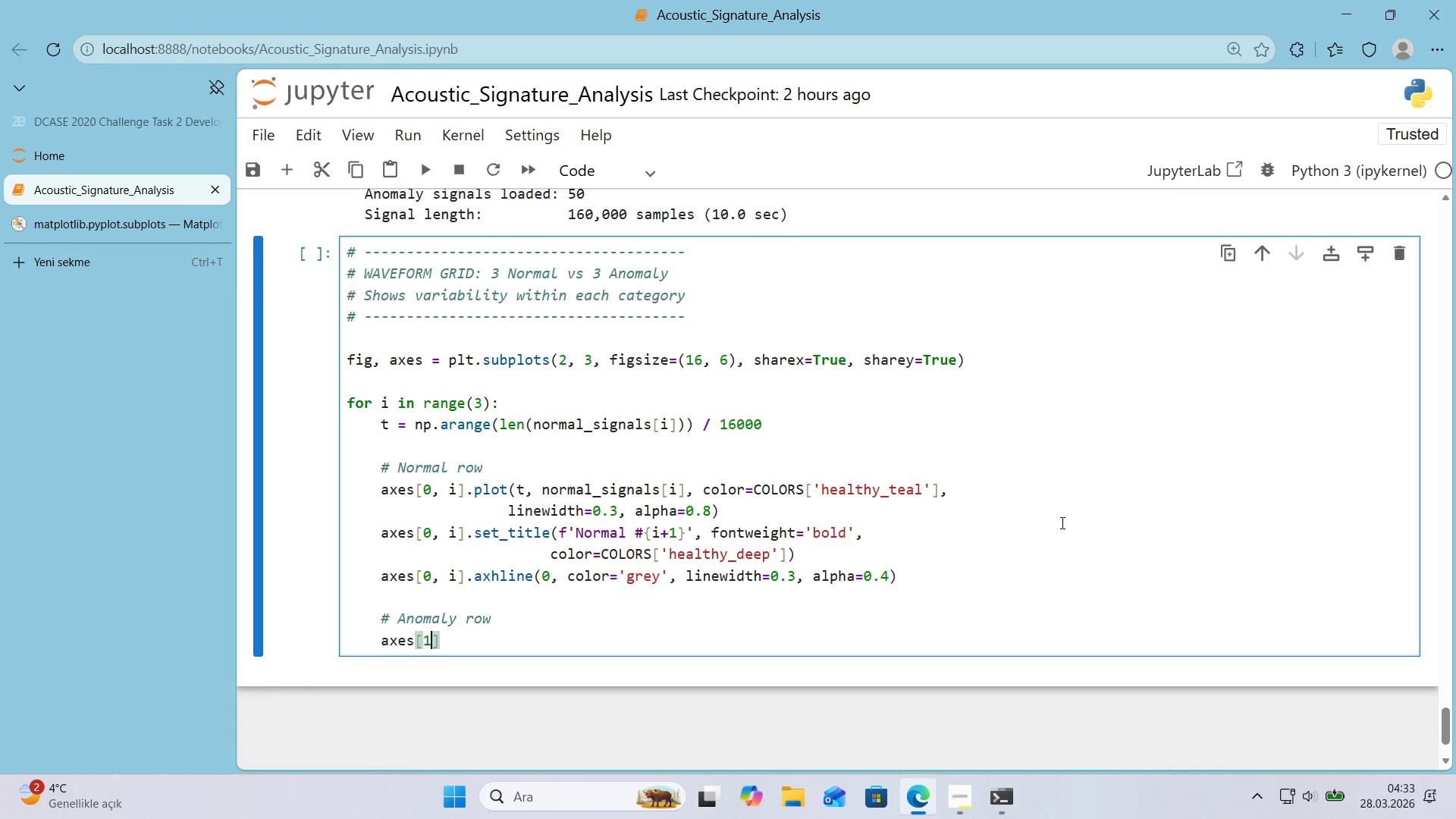 
key(1)
 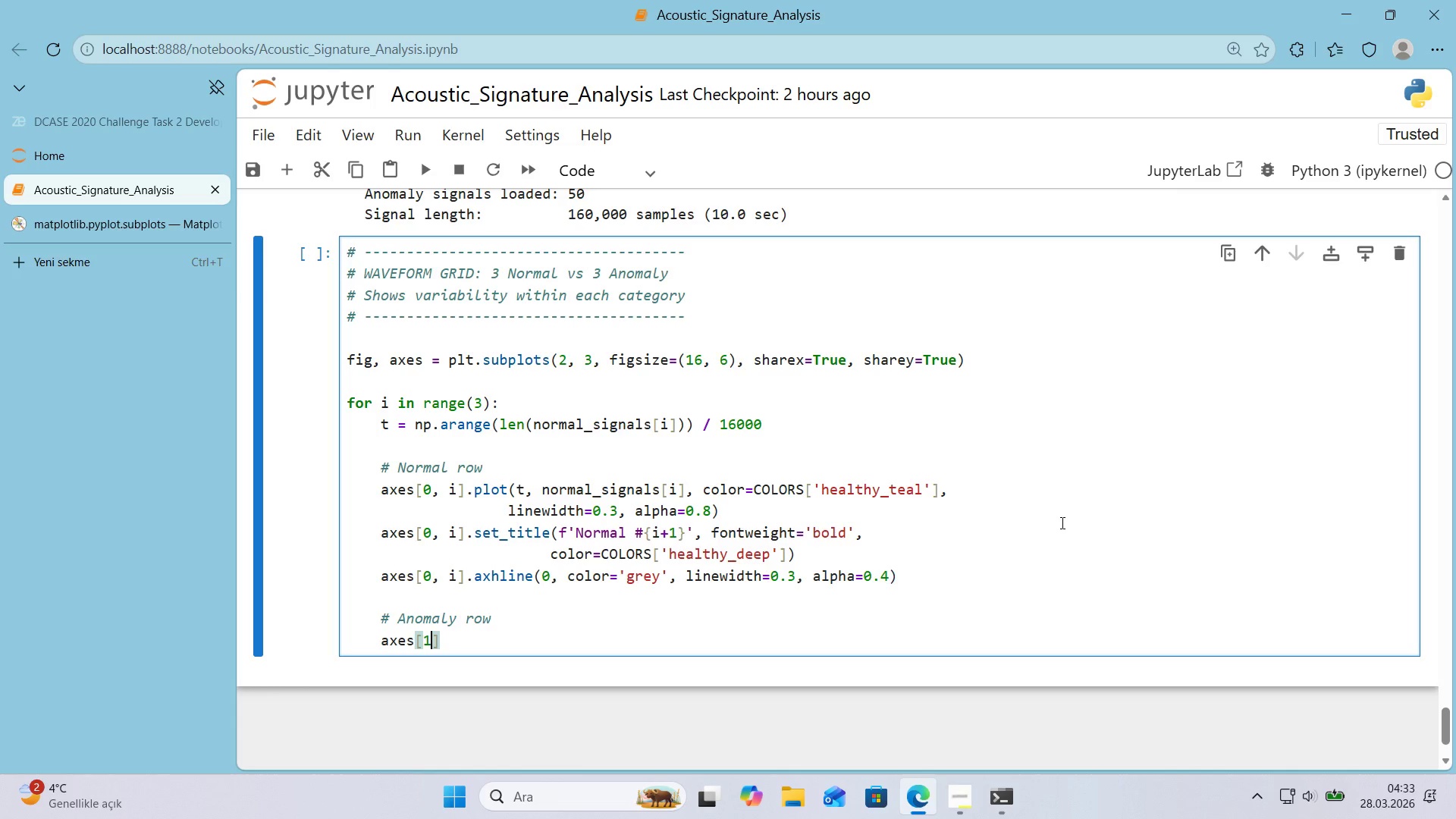 
key(Comma)
 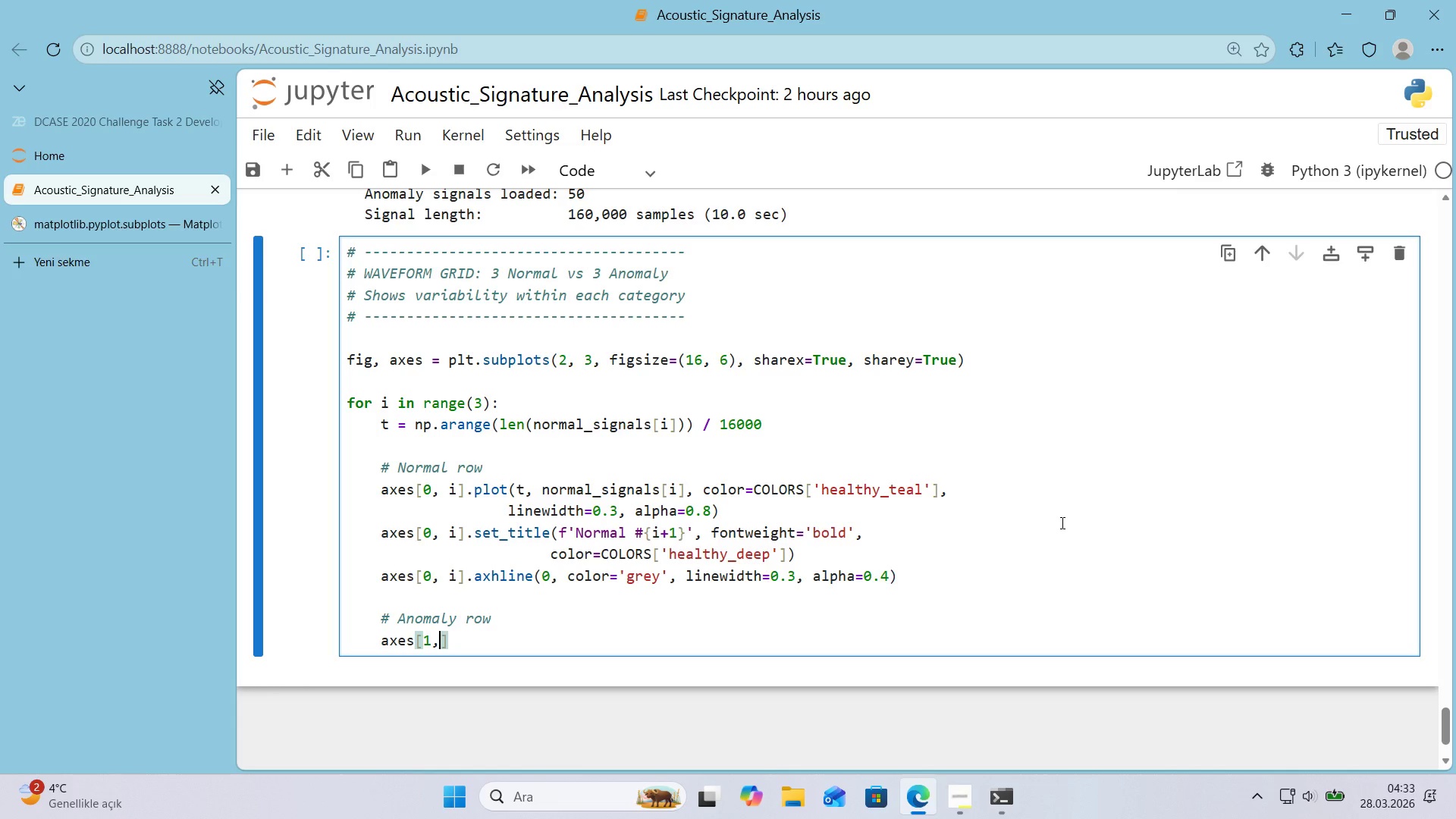 
key(Space)
 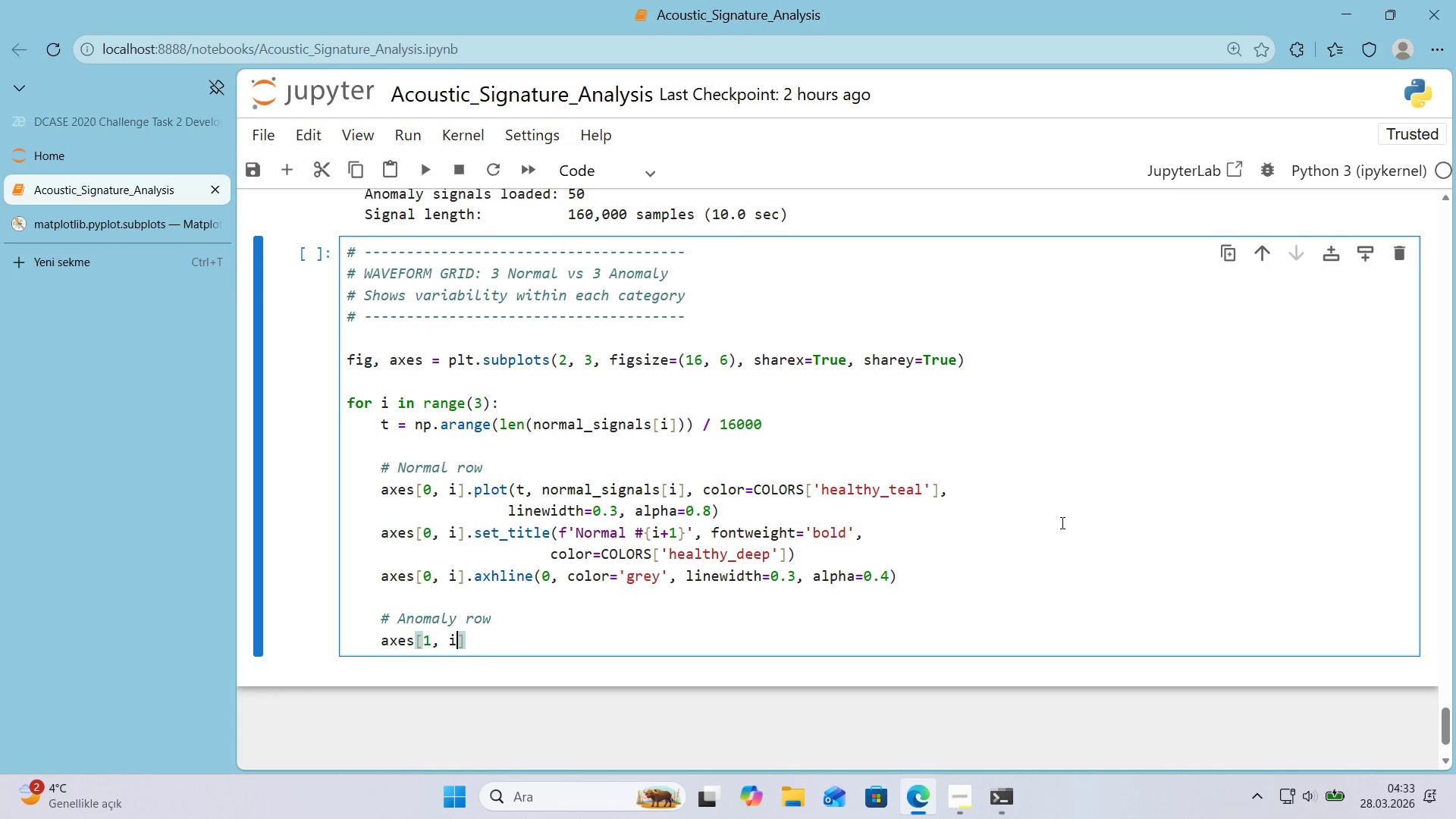 
key(Quote)
 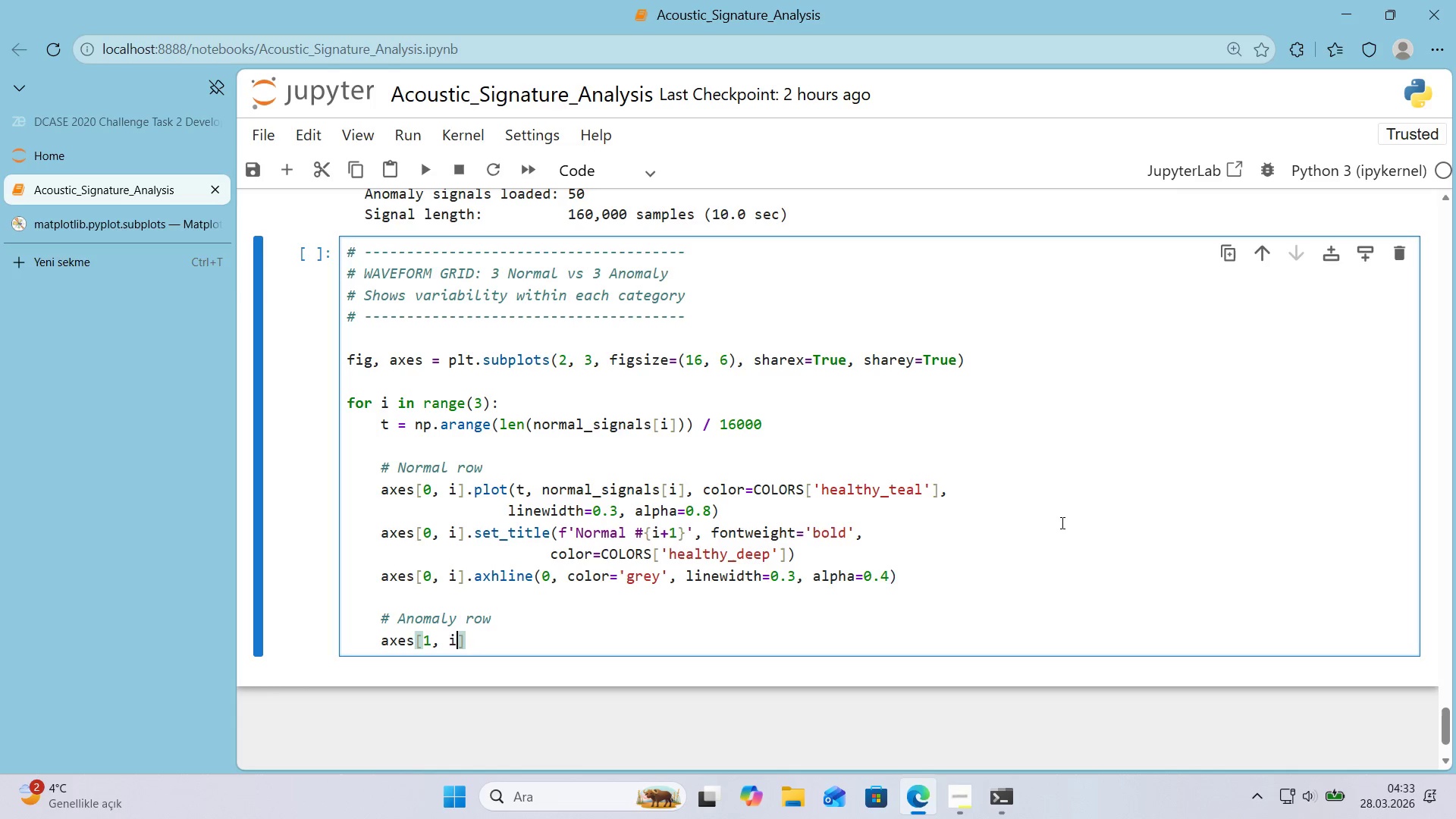 
key(ArrowRight)
 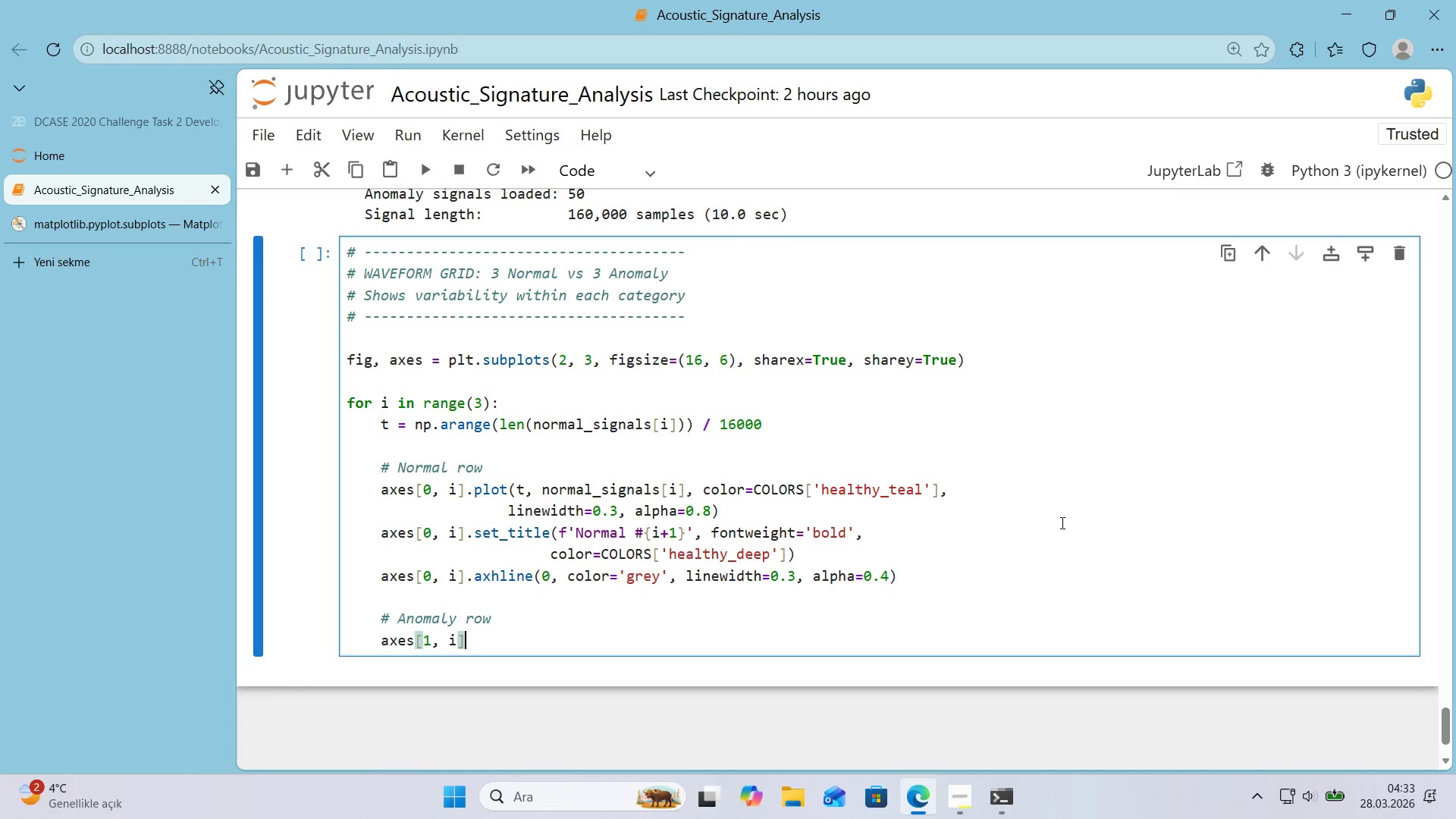 
type(.plot*()
 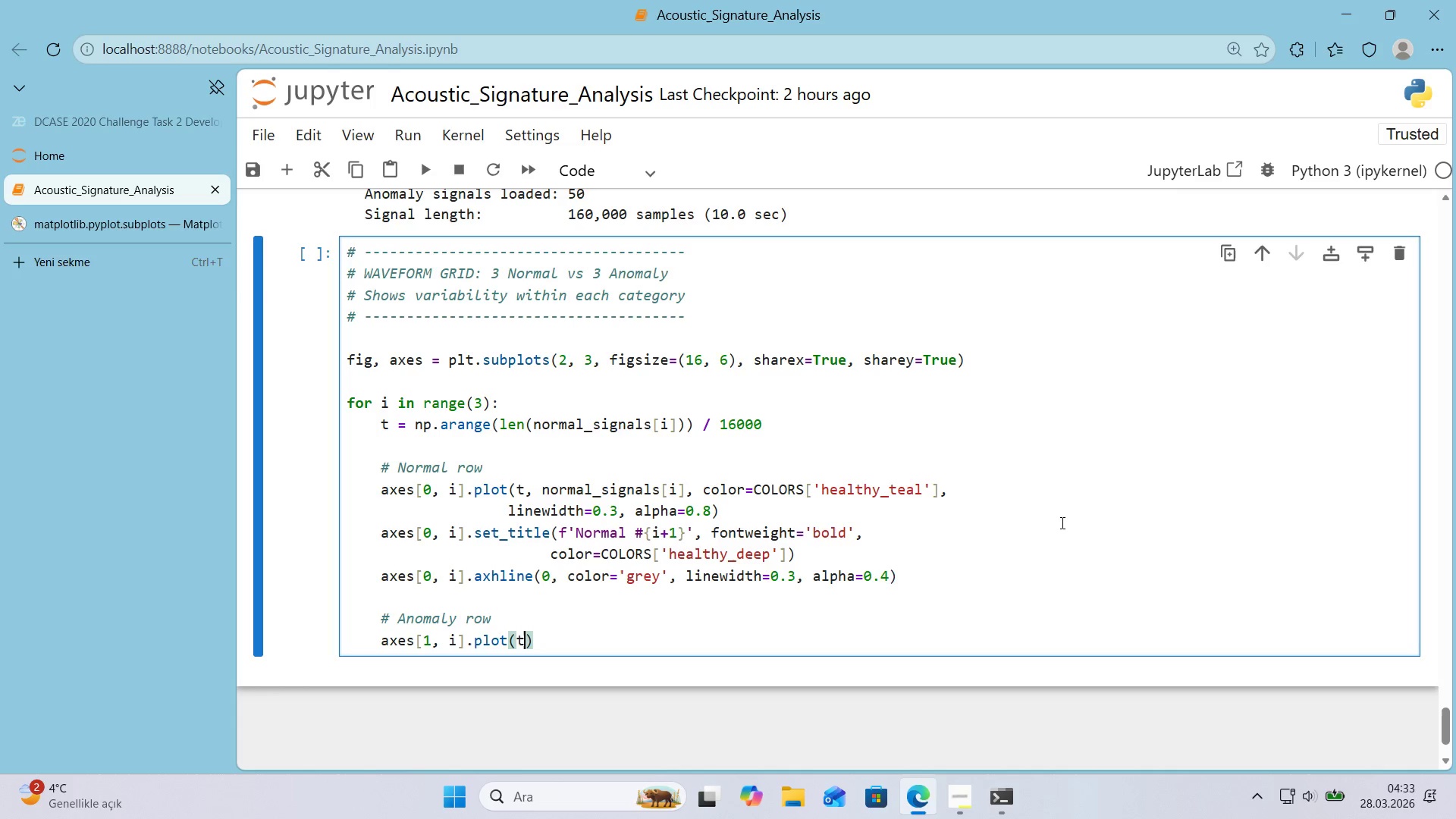 
 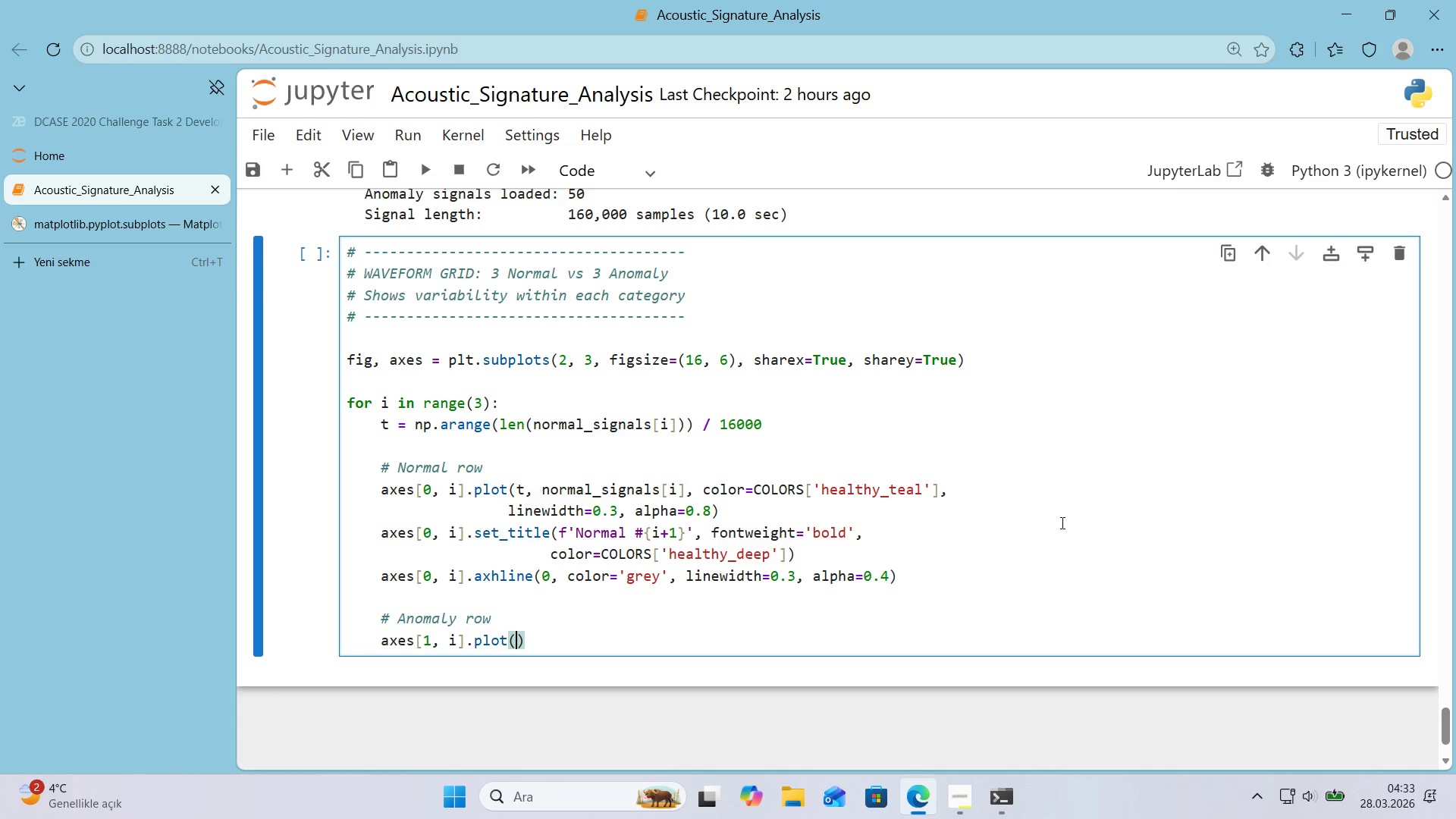 
key(ArrowLeft)
 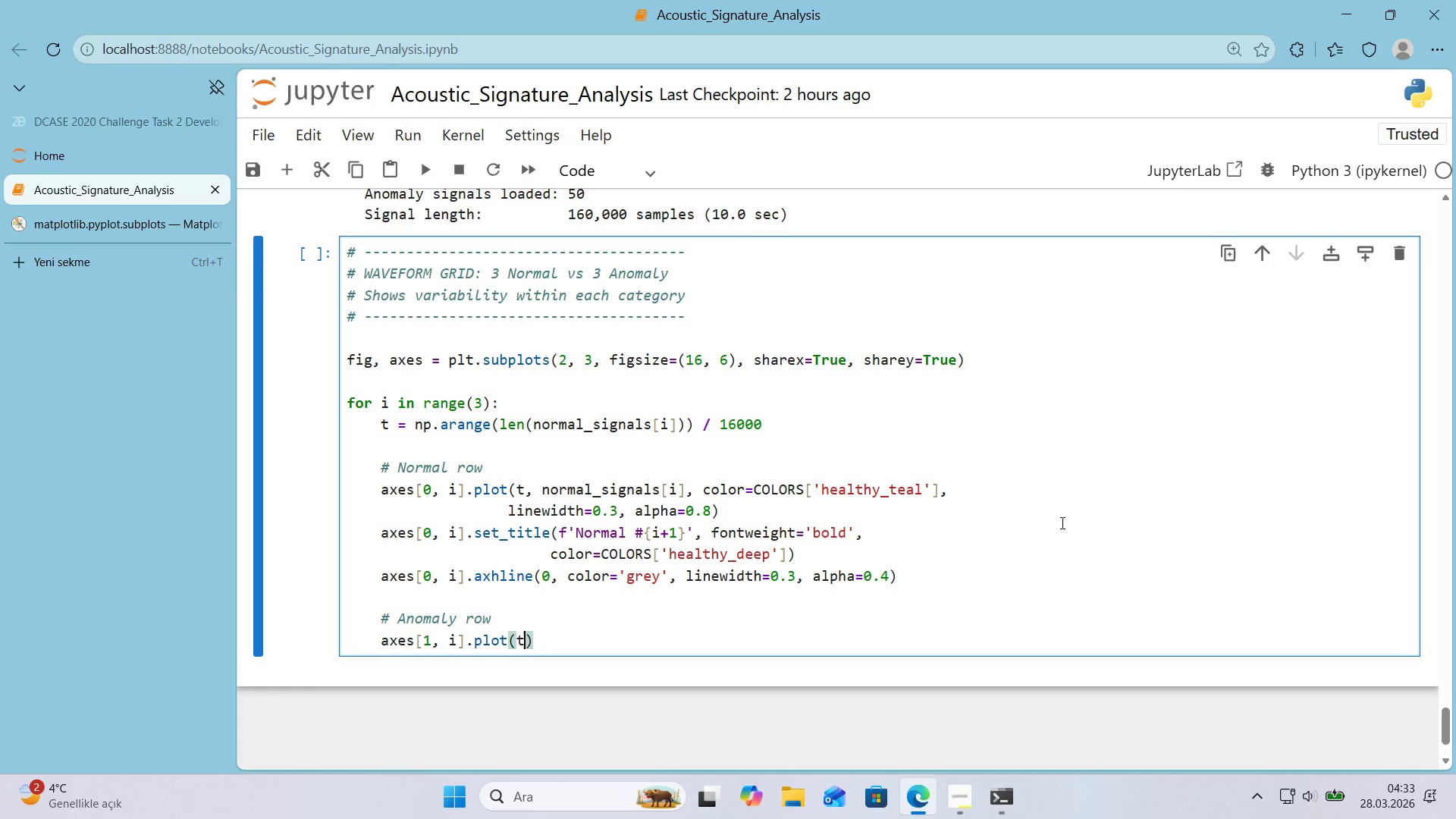 
type(t, anomaly_s'gnals)
 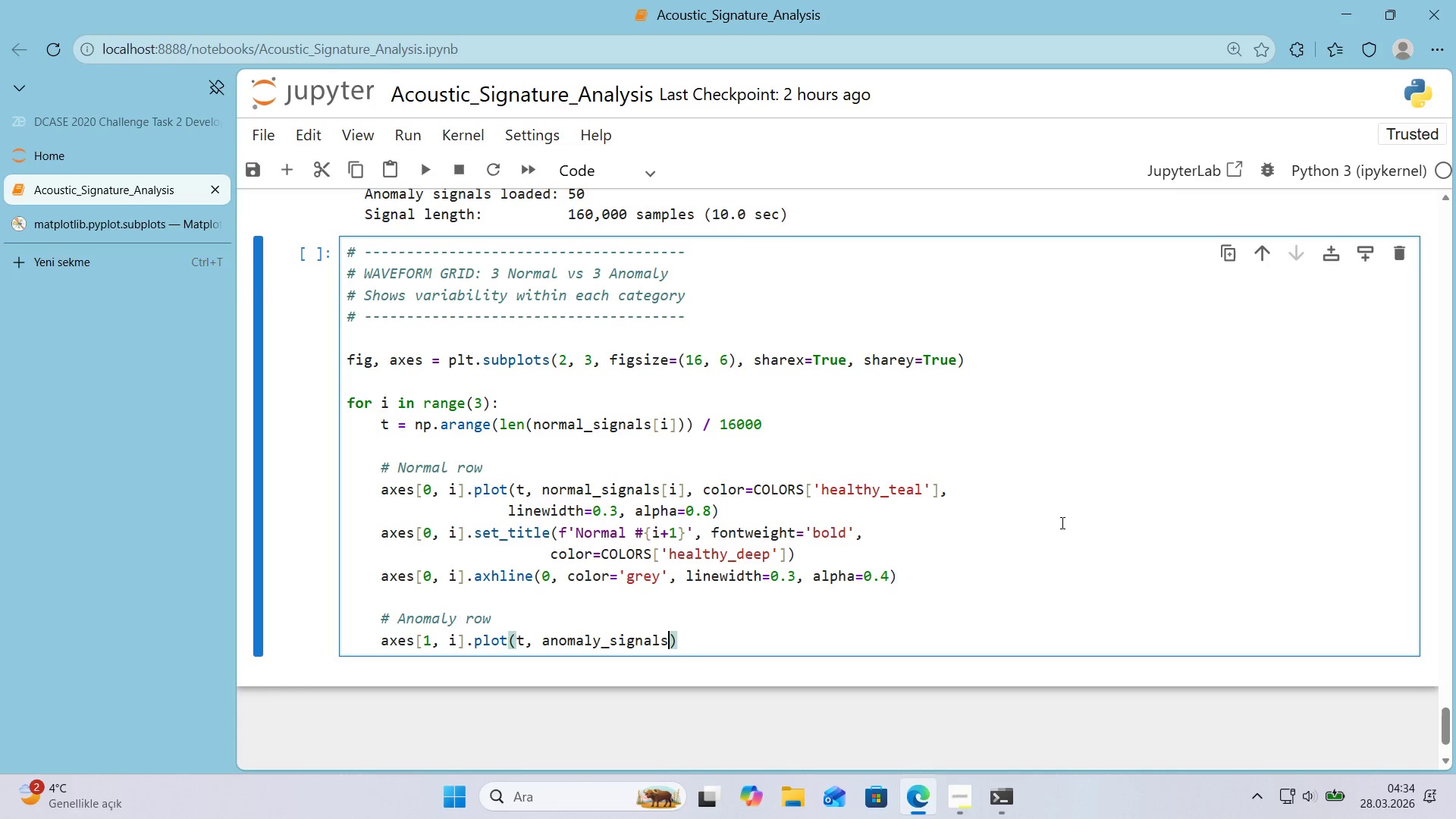 
key(Alt+Control+8)
 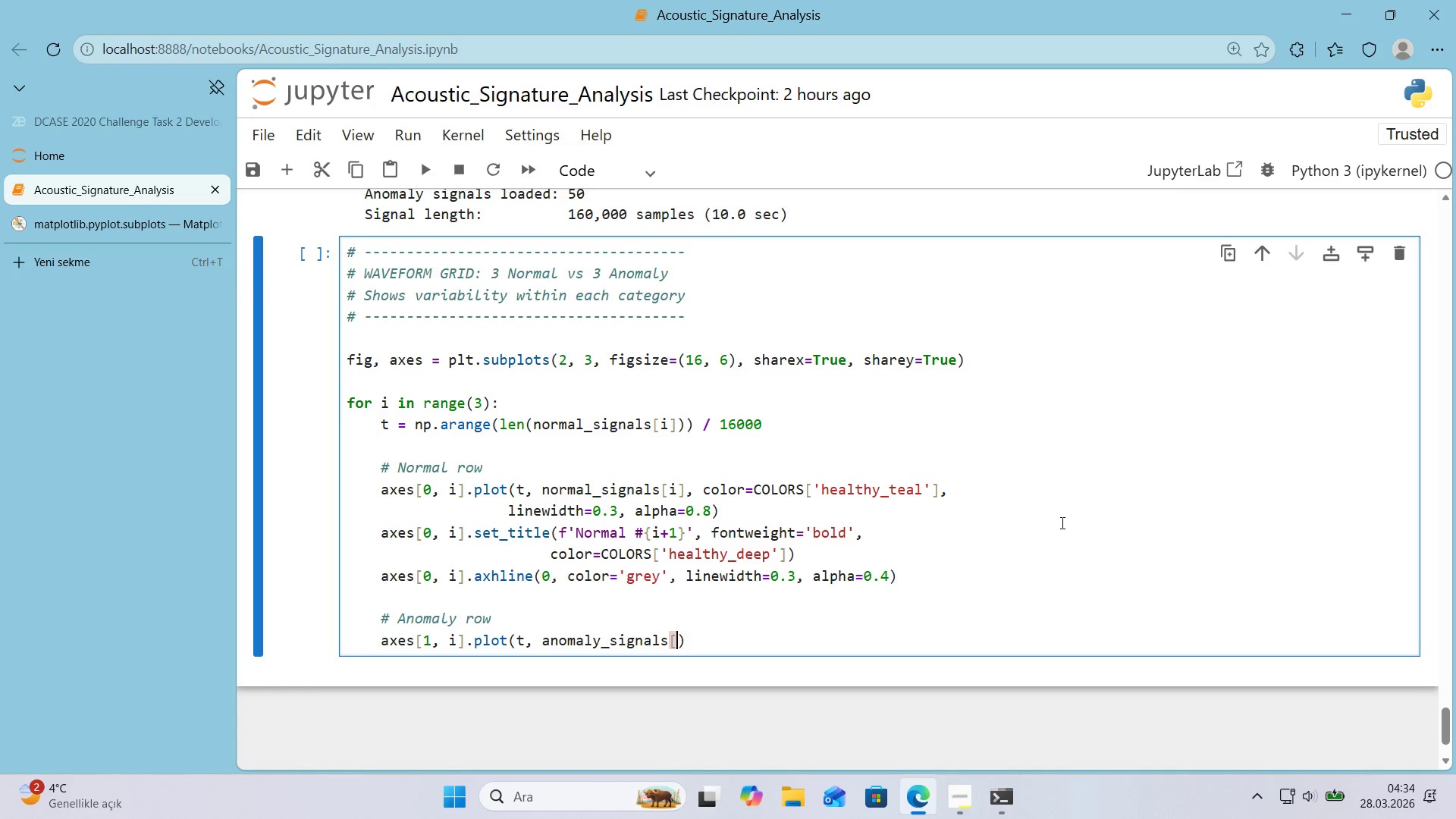 
key(Alt+Control+9)
 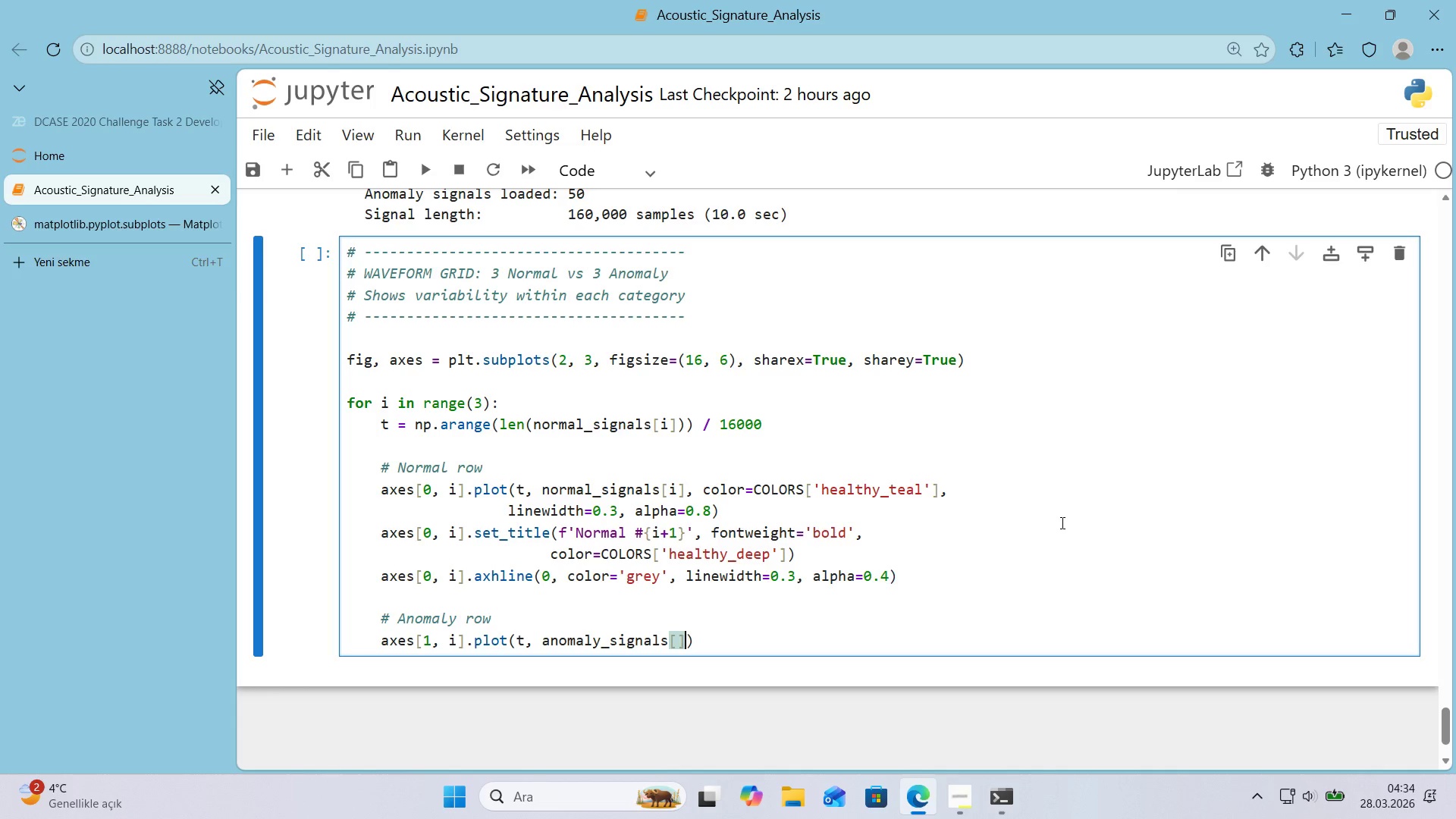 
key(ArrowLeft)
 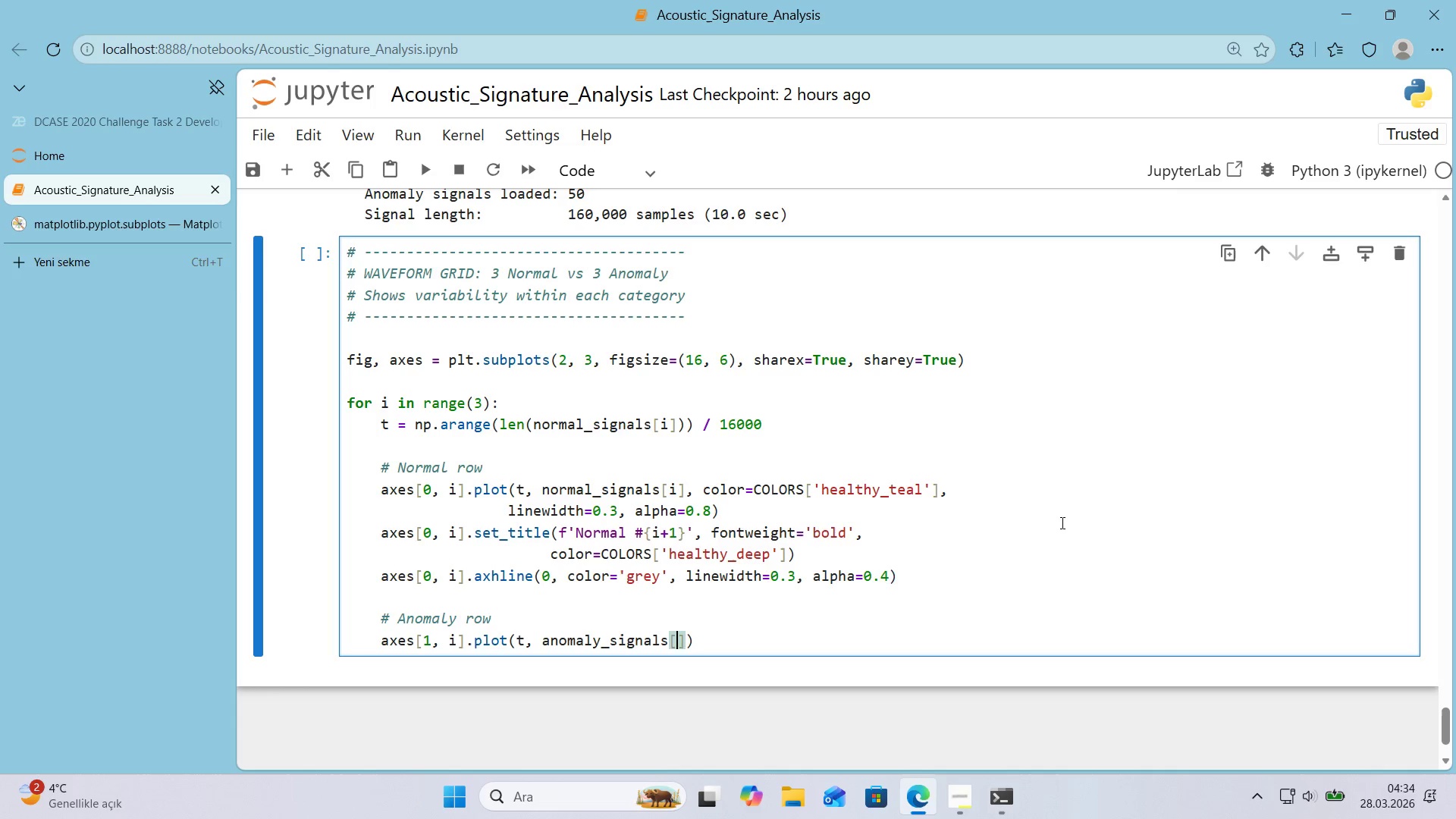 
key(Quote)
 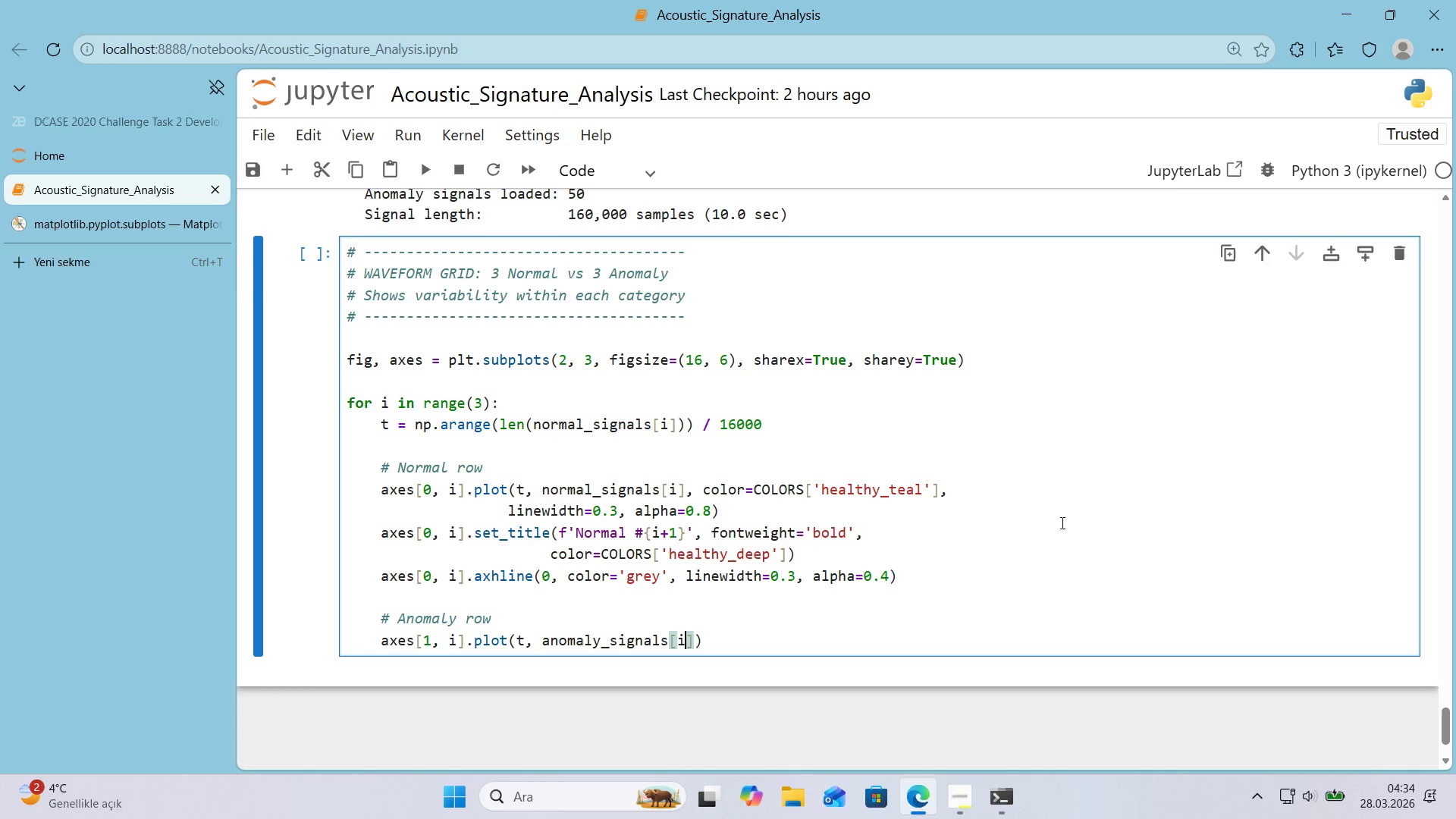 
key(ArrowRight)
 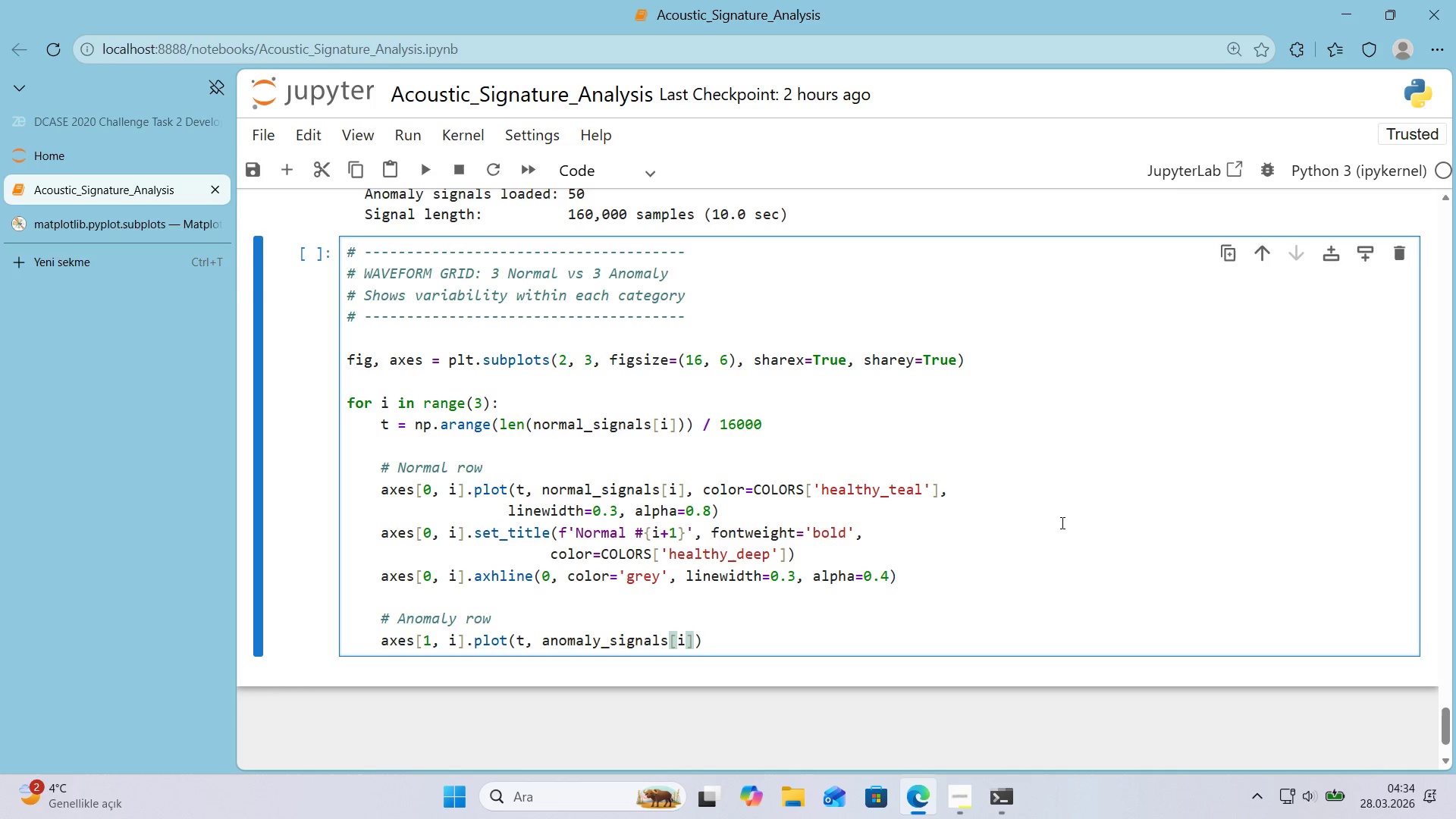 
type(, color)COLORS)
 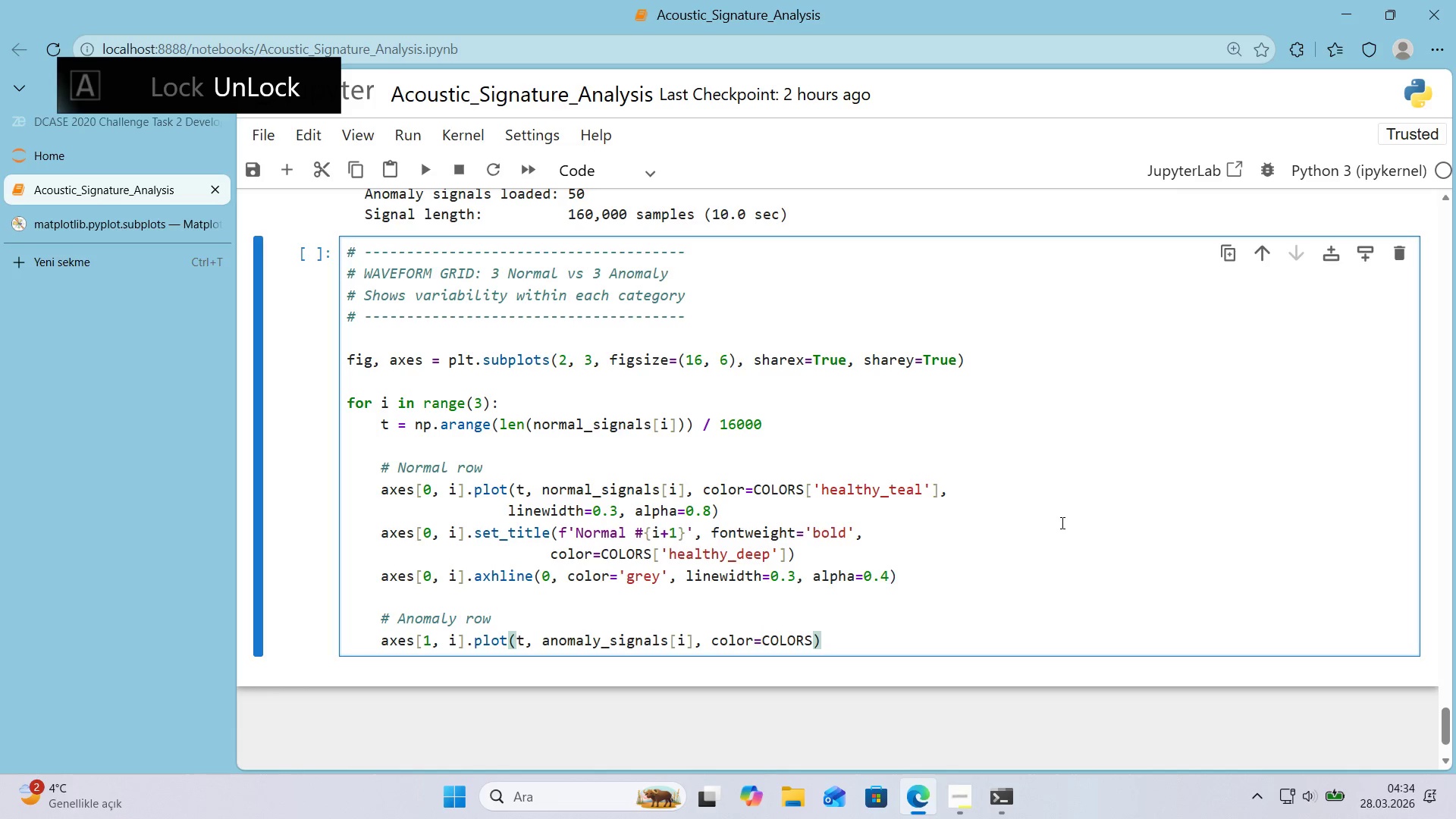 
key(Alt+Control+8)
 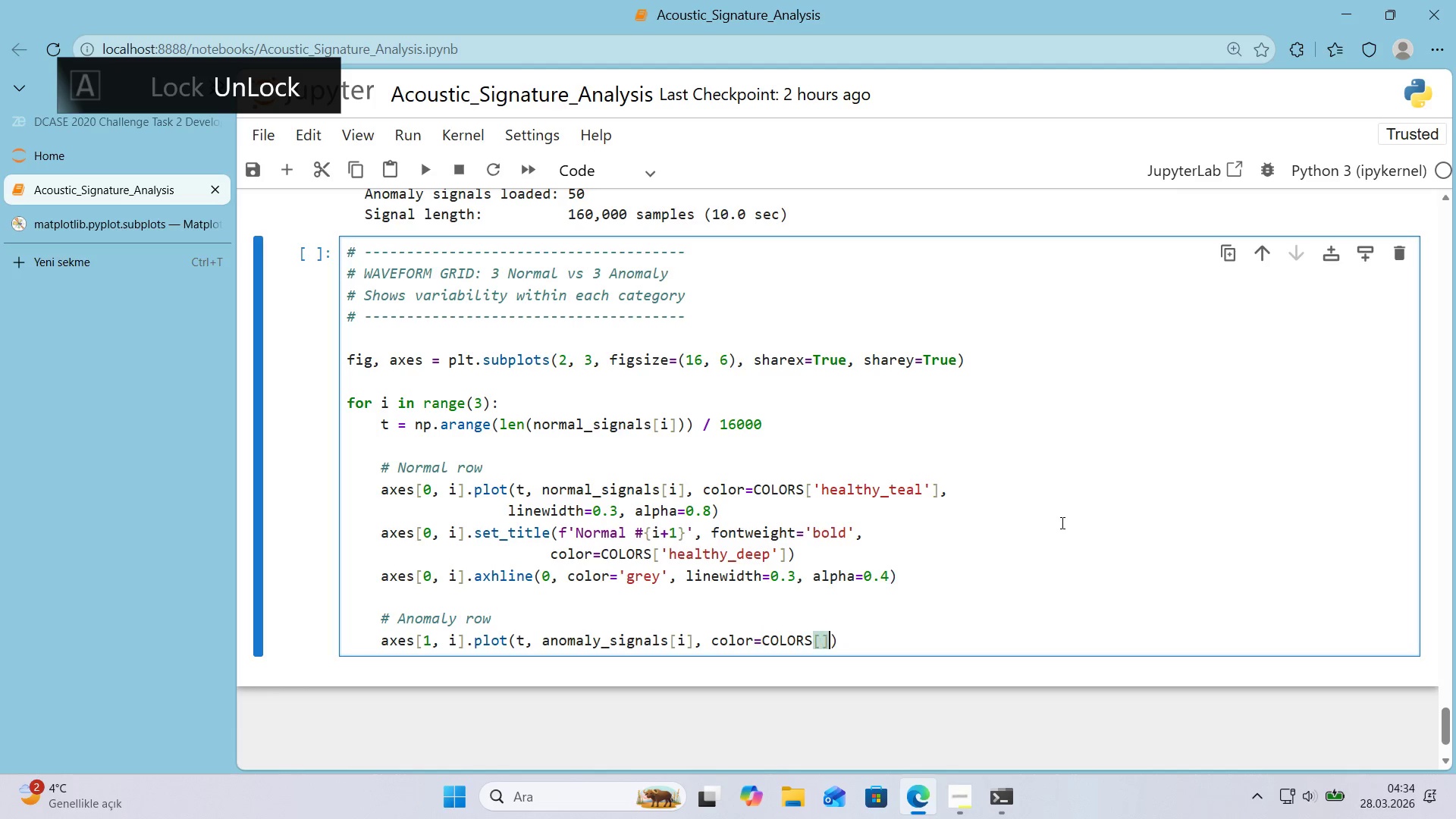 
key(Alt+Control+9)
 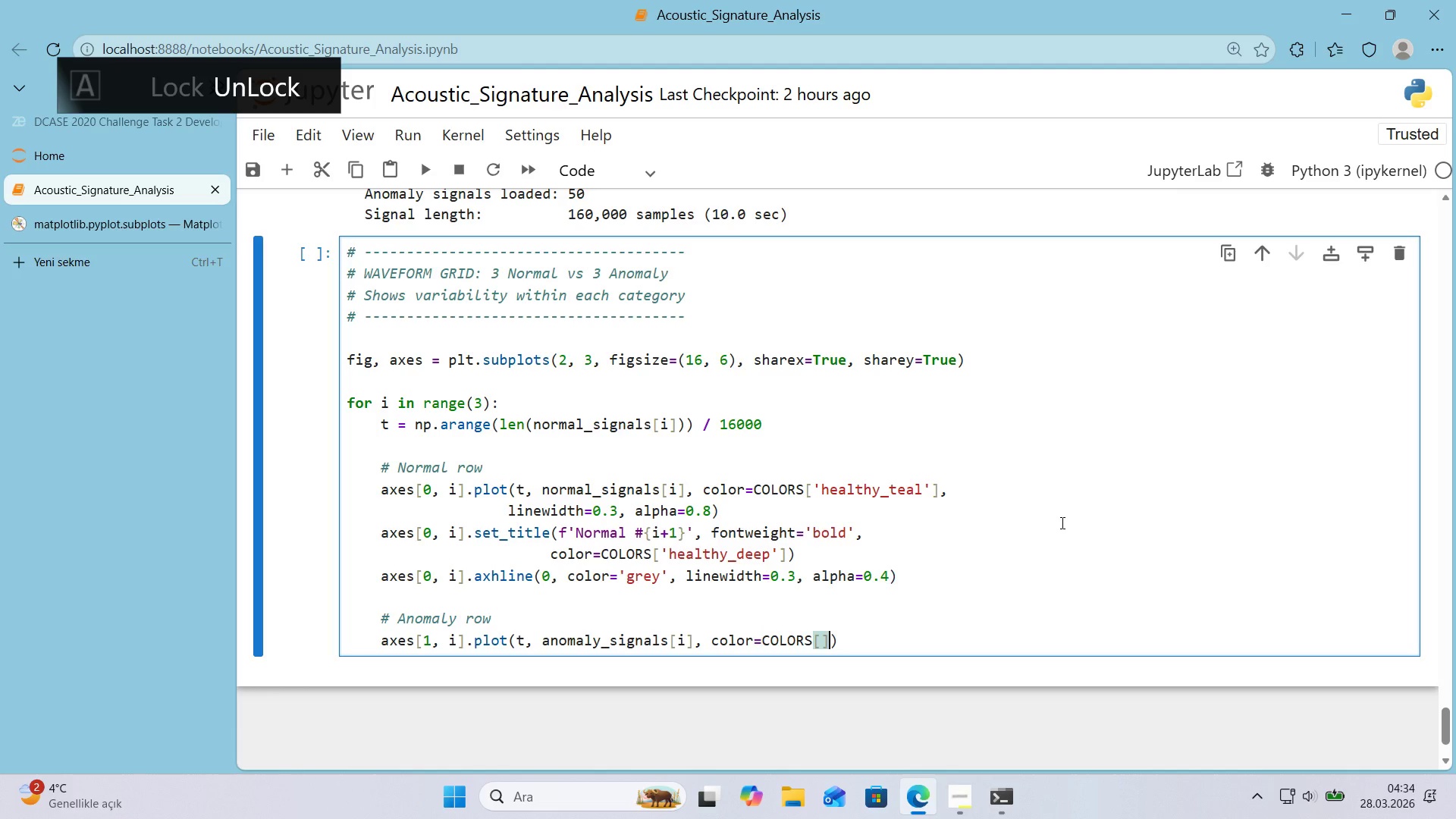 
key(ArrowLeft)
 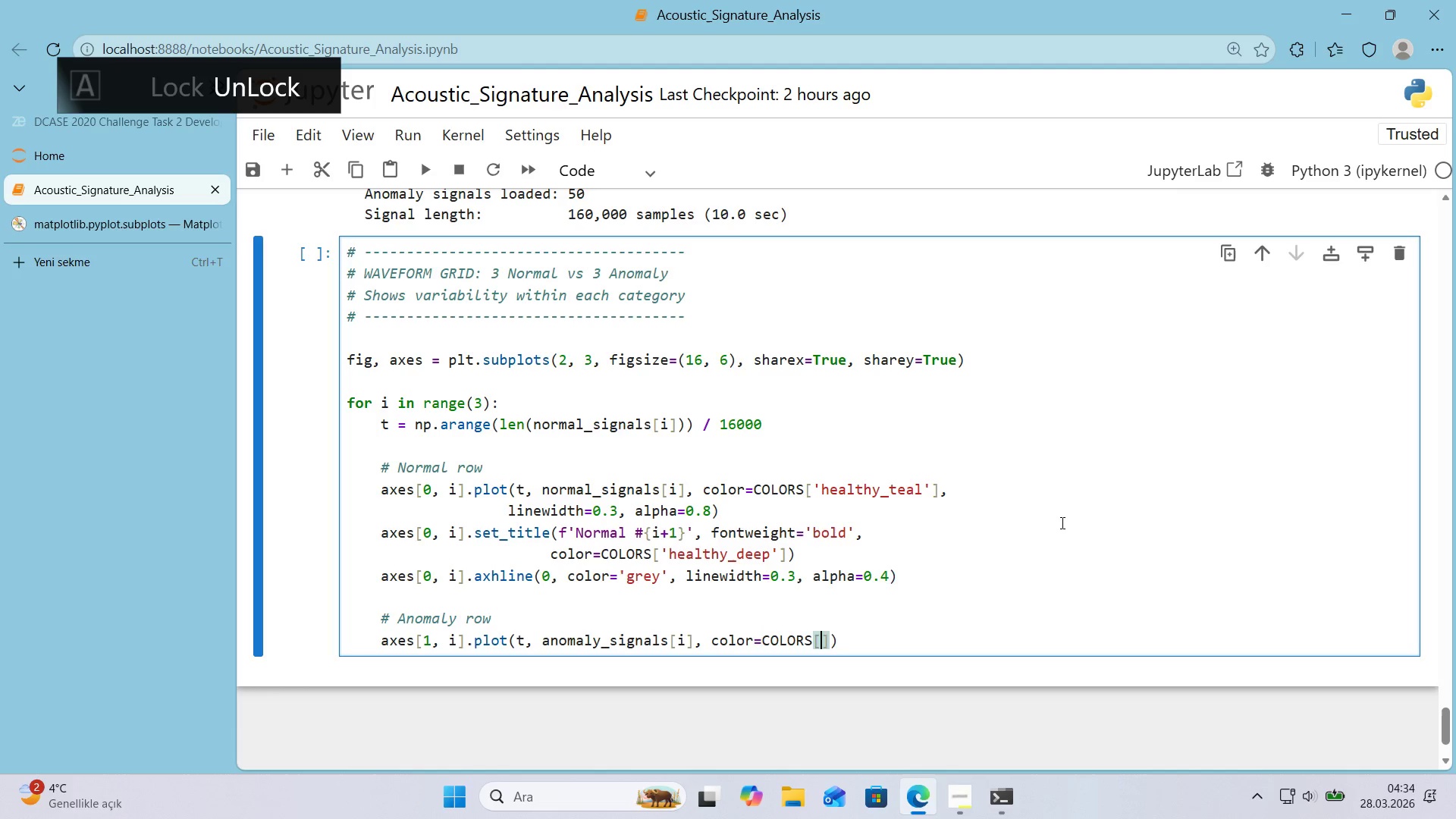 
type(@@)
 